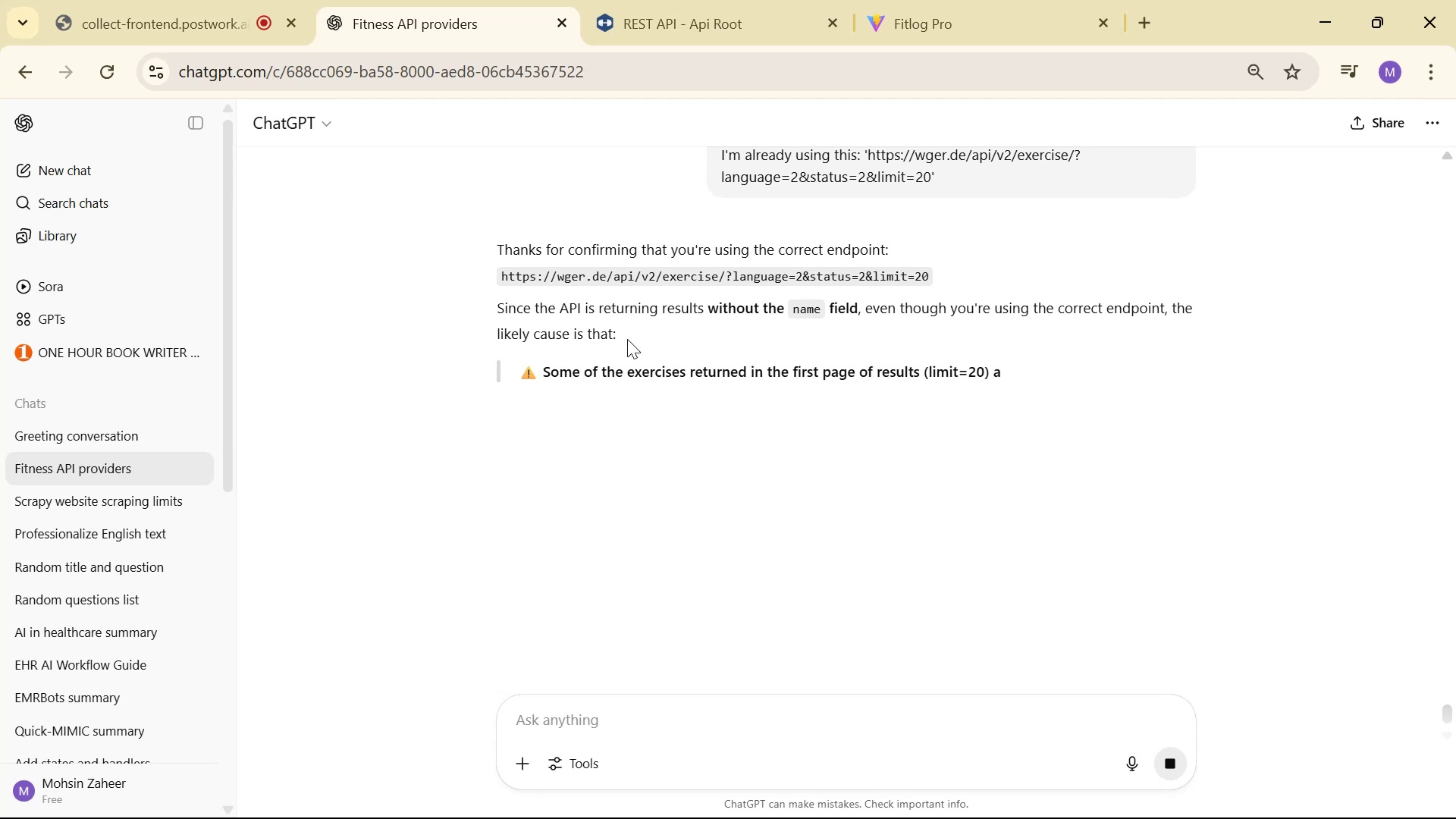 
wait(10.48)
 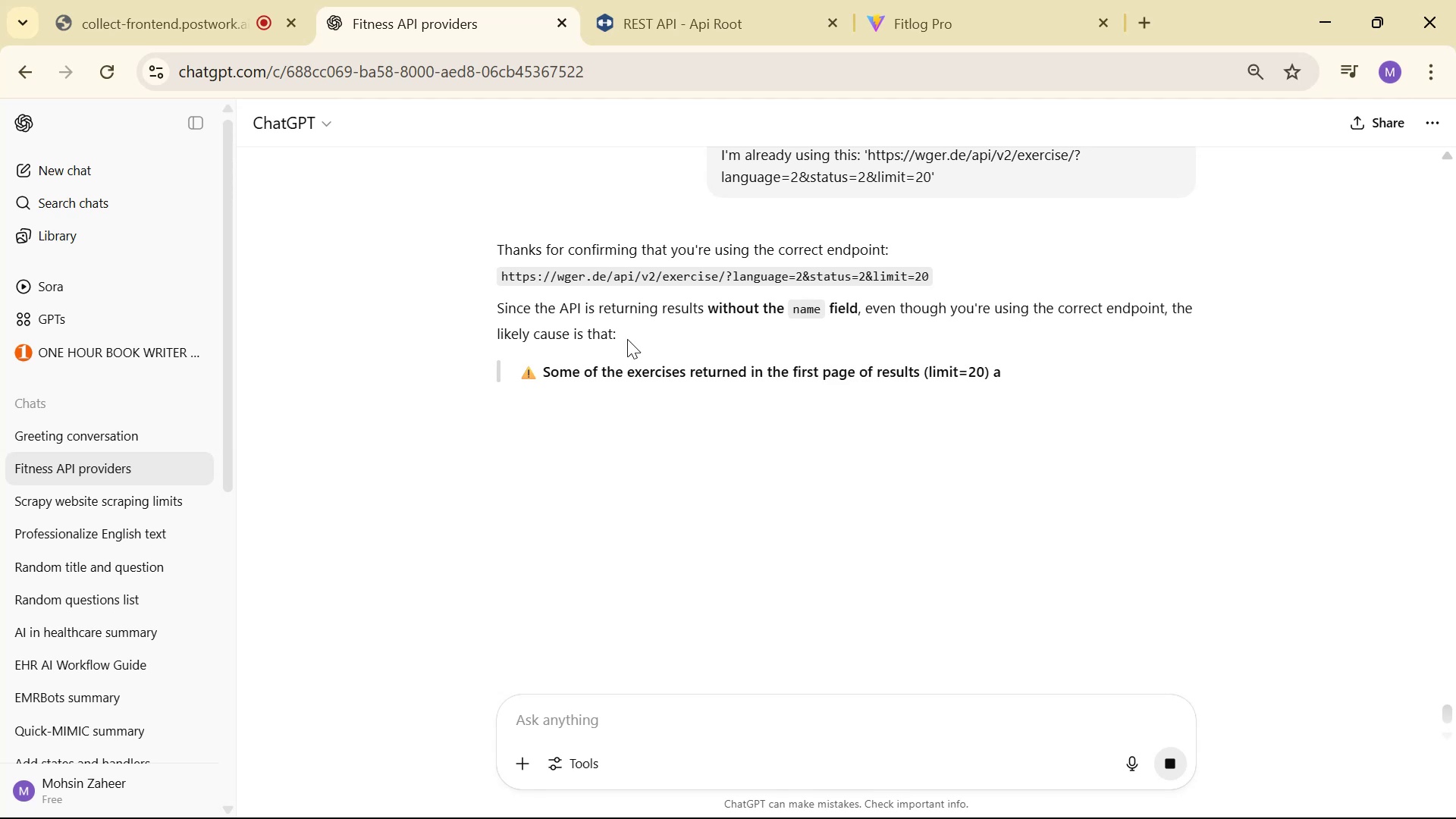 
scroll: coordinate [1040, 468], scroll_direction: down, amount: 6.0
 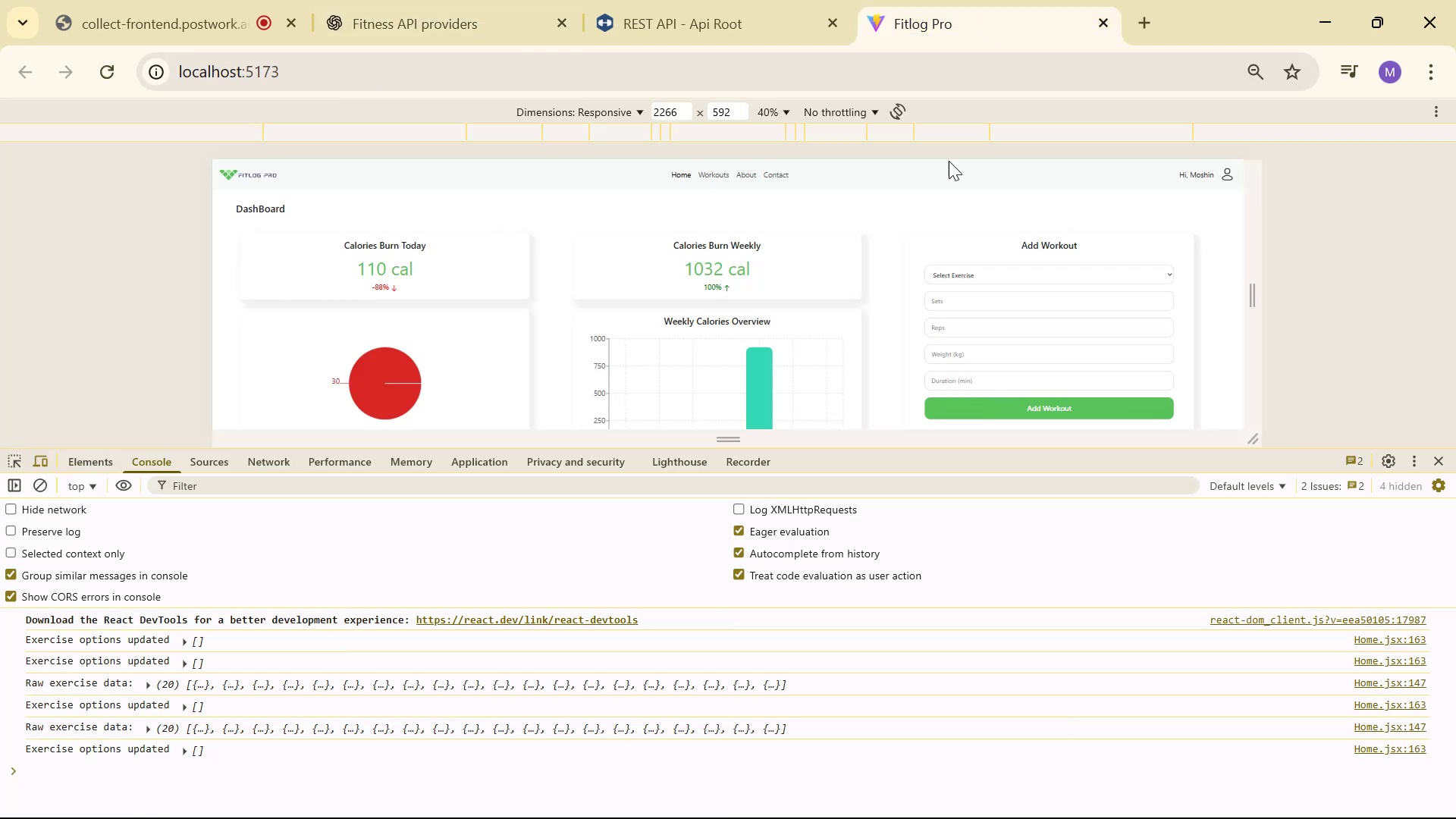 
wait(5.97)
 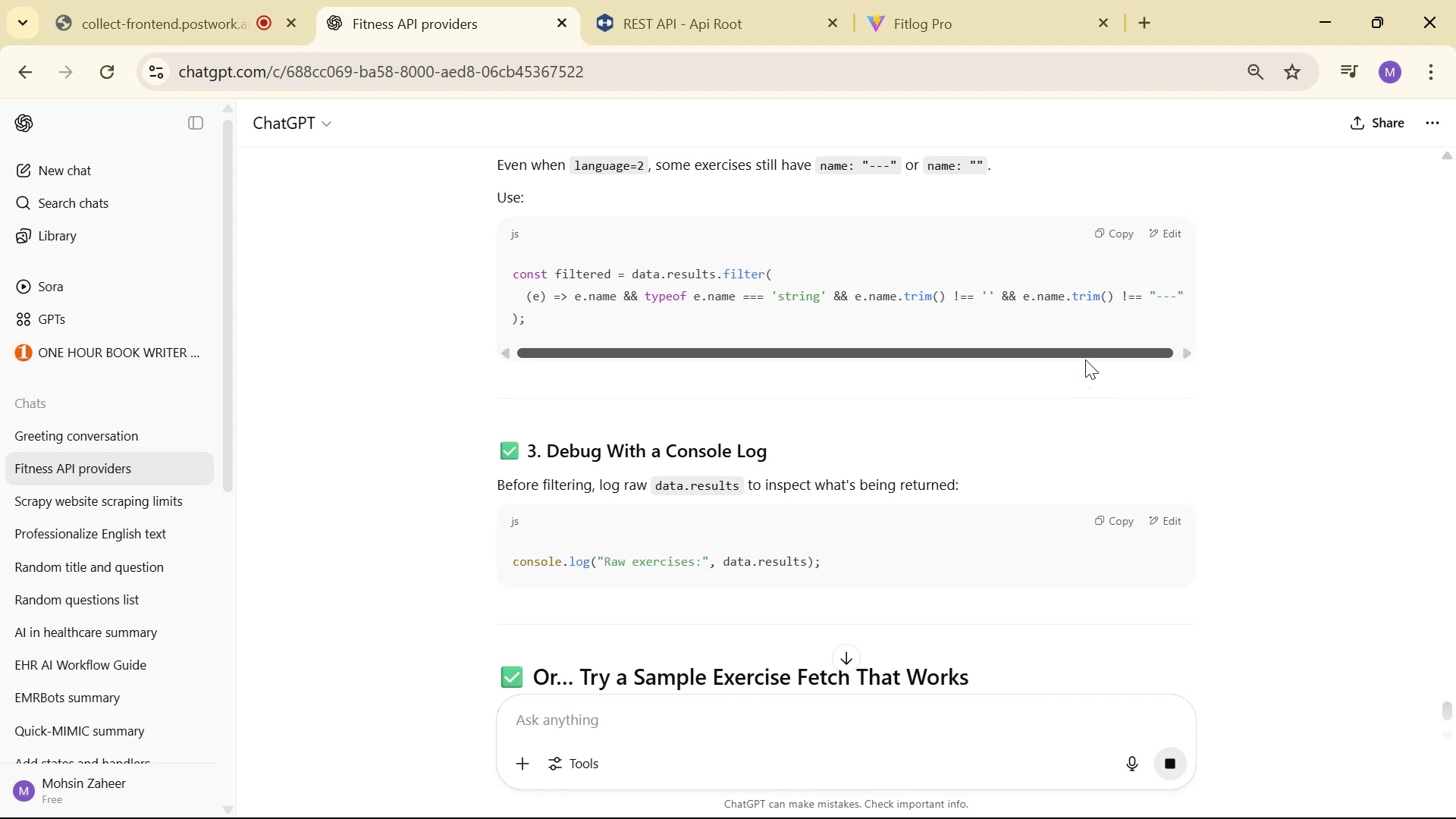 
scroll: coordinate [158, 742], scroll_direction: down, amount: 2.0
 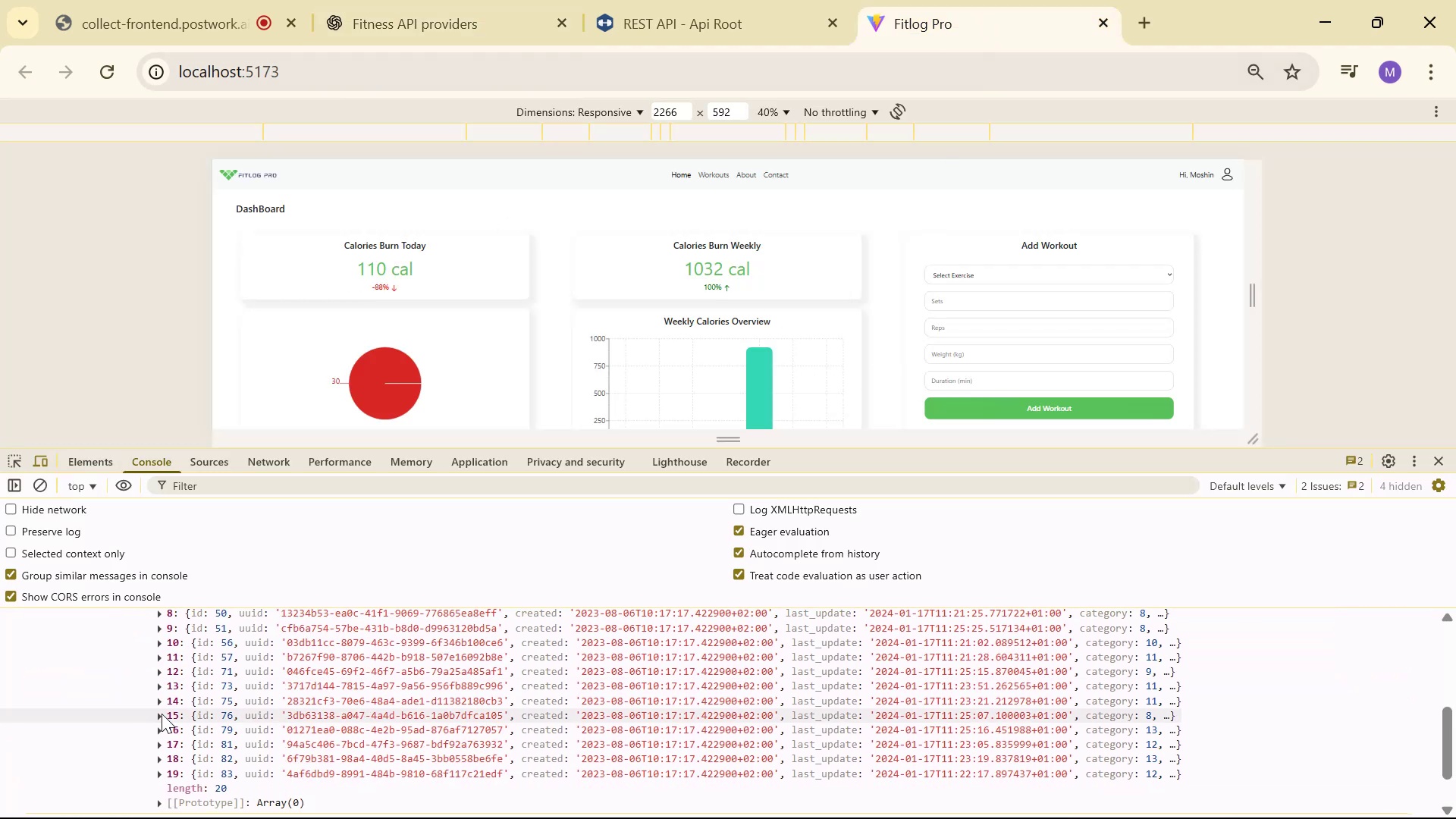 
scroll: coordinate [164, 667], scroll_direction: up, amount: 1.0
 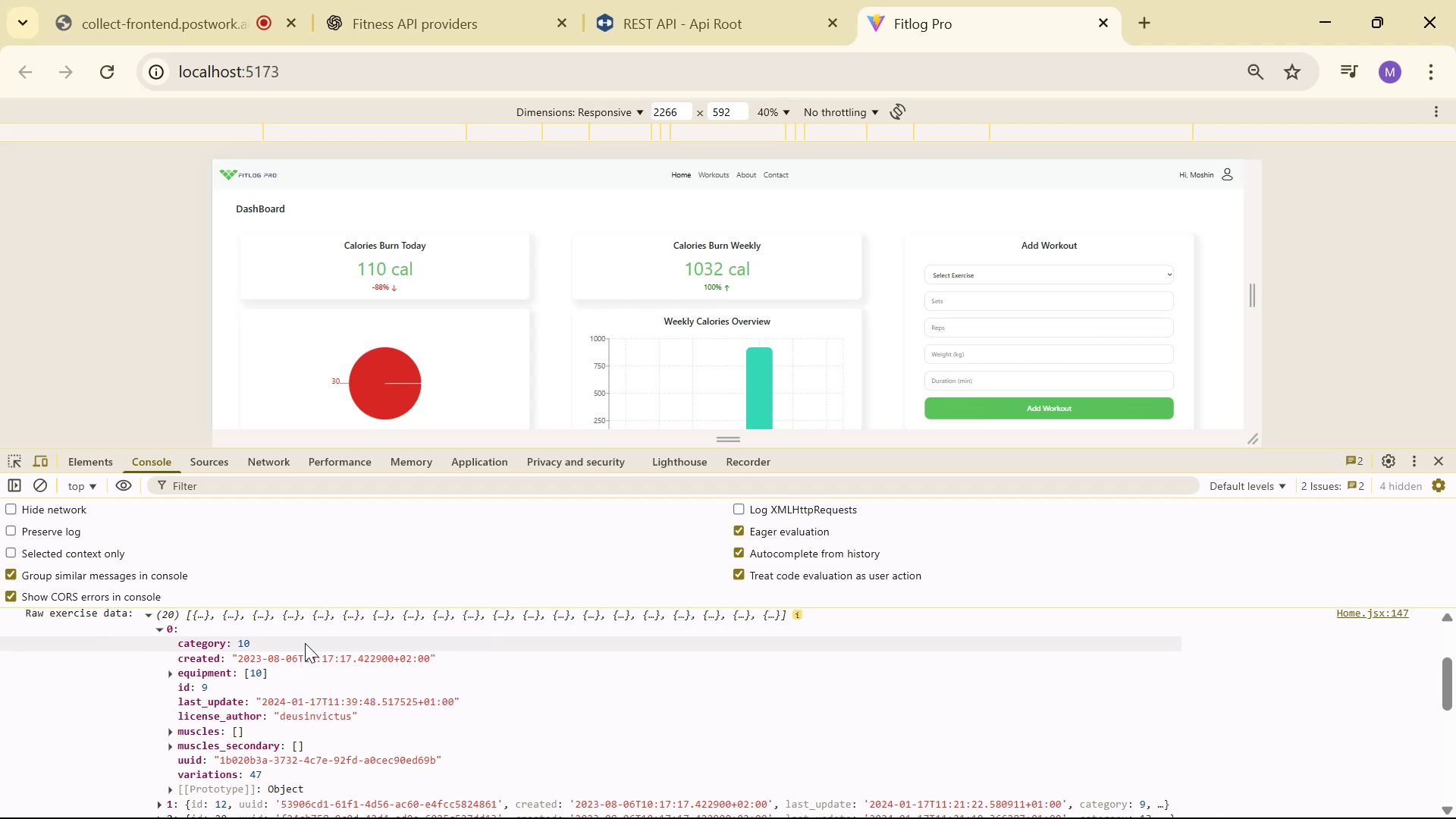 
wait(6.36)
 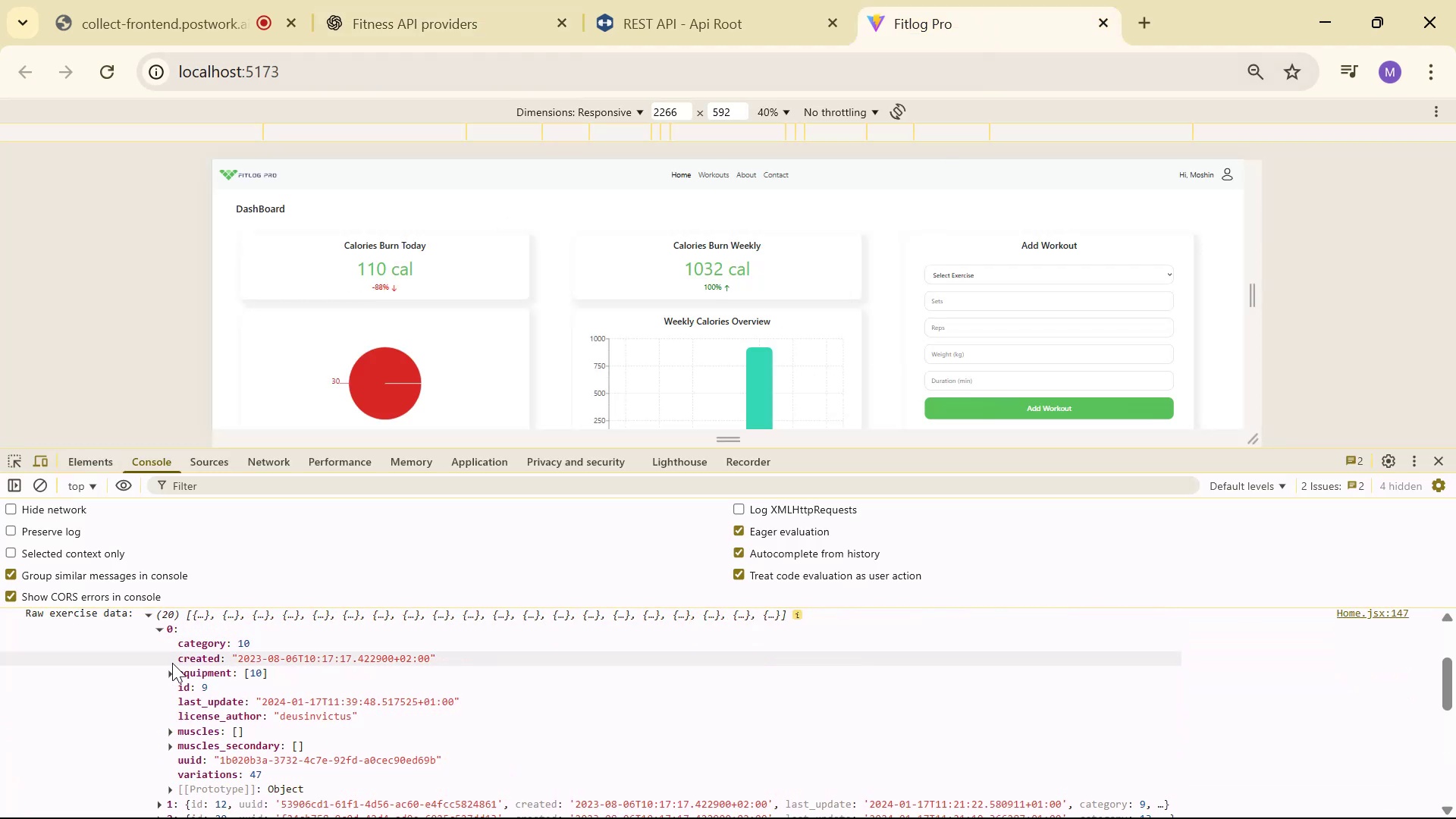 
scroll: coordinate [339, 654], scroll_direction: down, amount: 1.0
 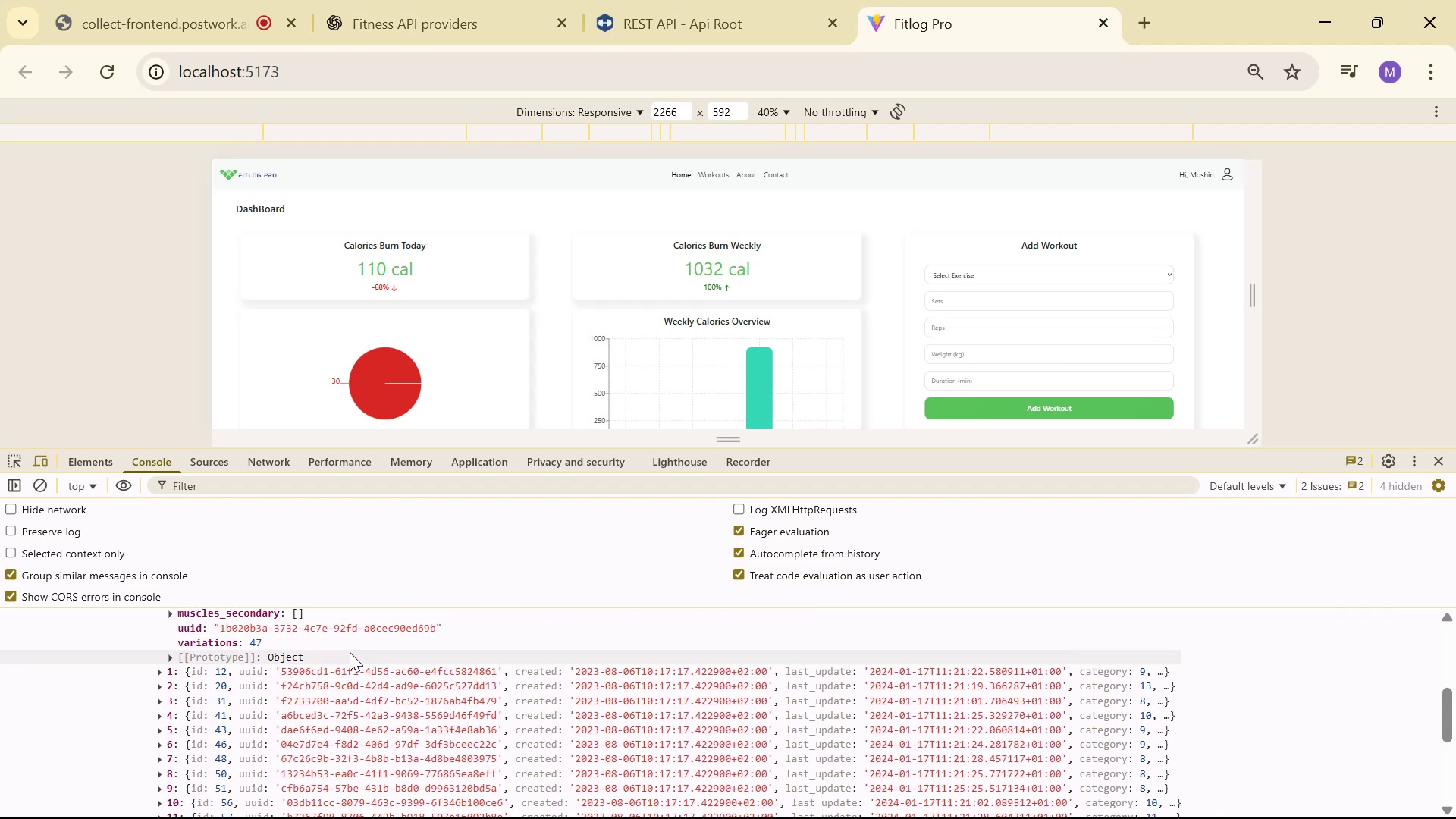 
scroll: coordinate [354, 645], scroll_direction: up, amount: 1.0
 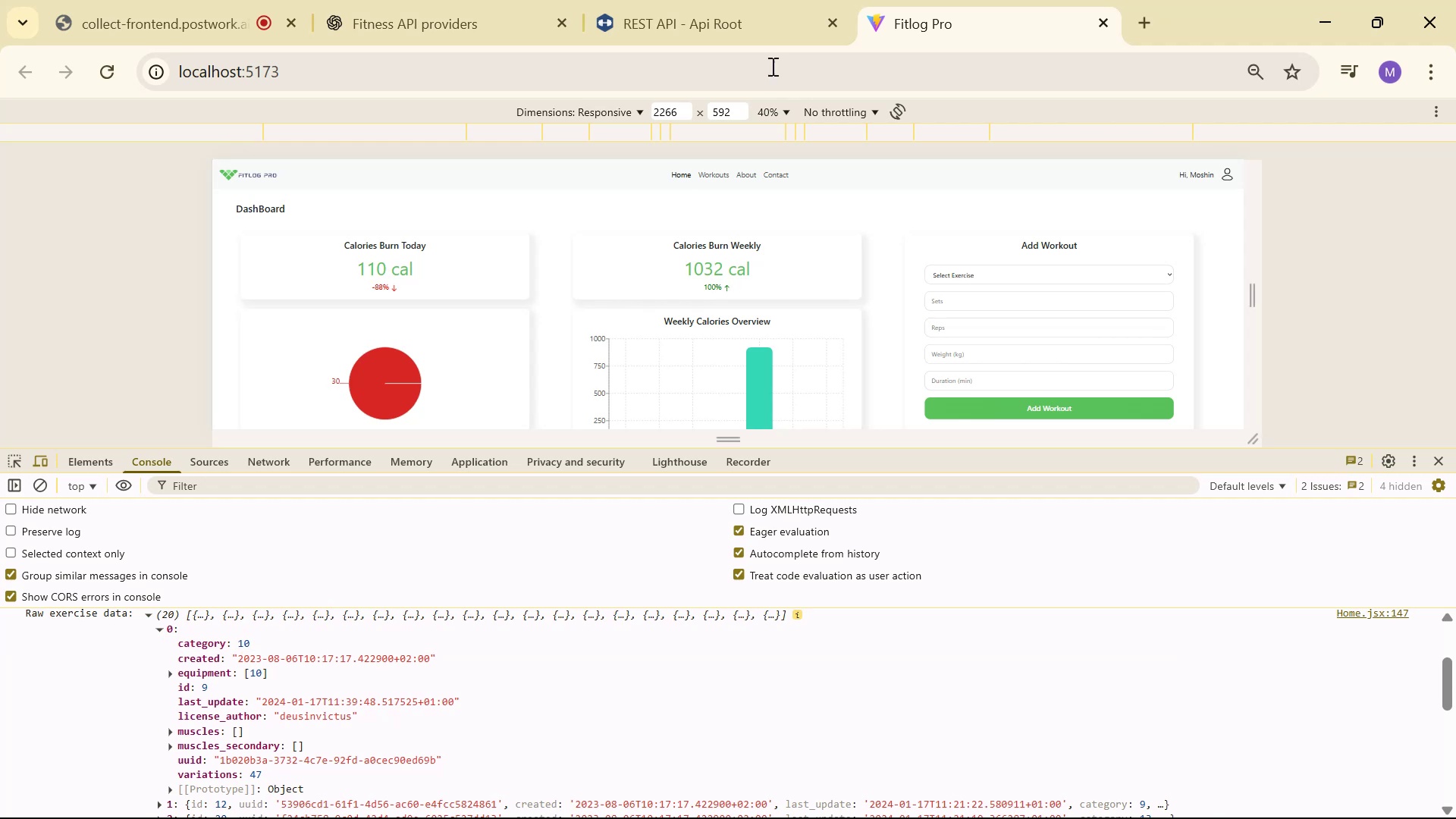 
wait(6.49)
 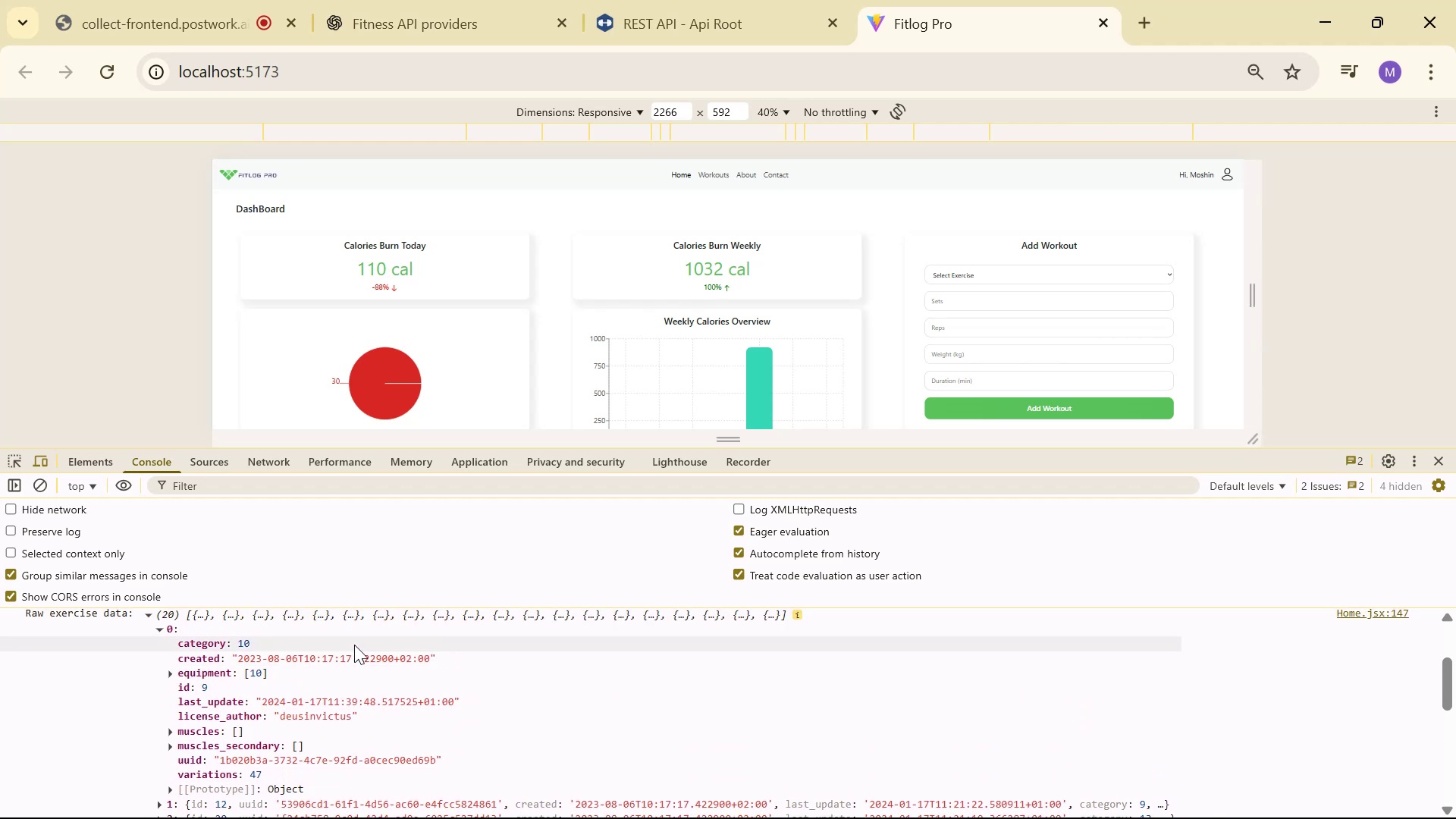 
scroll: coordinate [789, 346], scroll_direction: up, amount: 2.0
 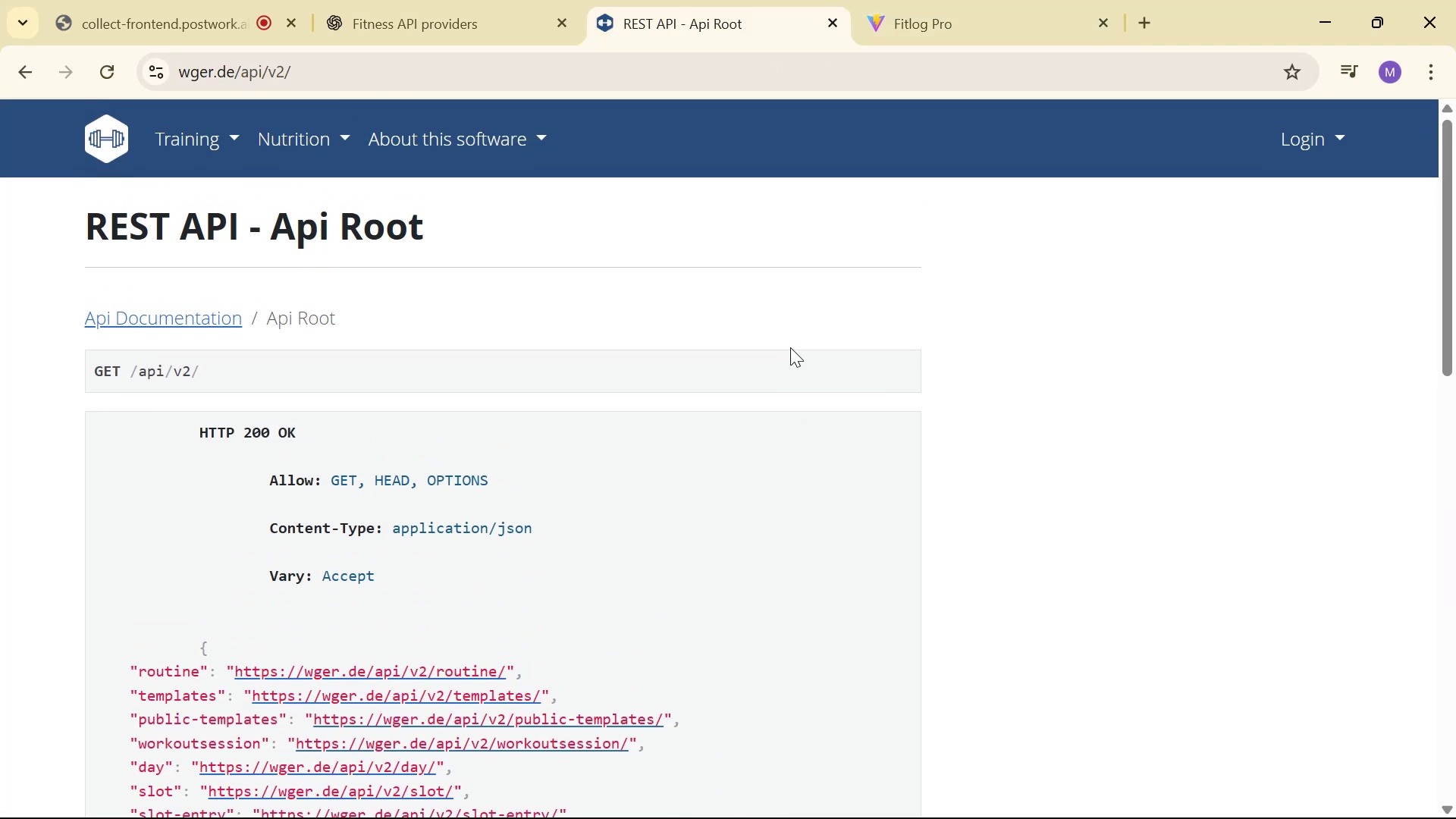 
scroll: coordinate [849, 620], scroll_direction: down, amount: 6.0
 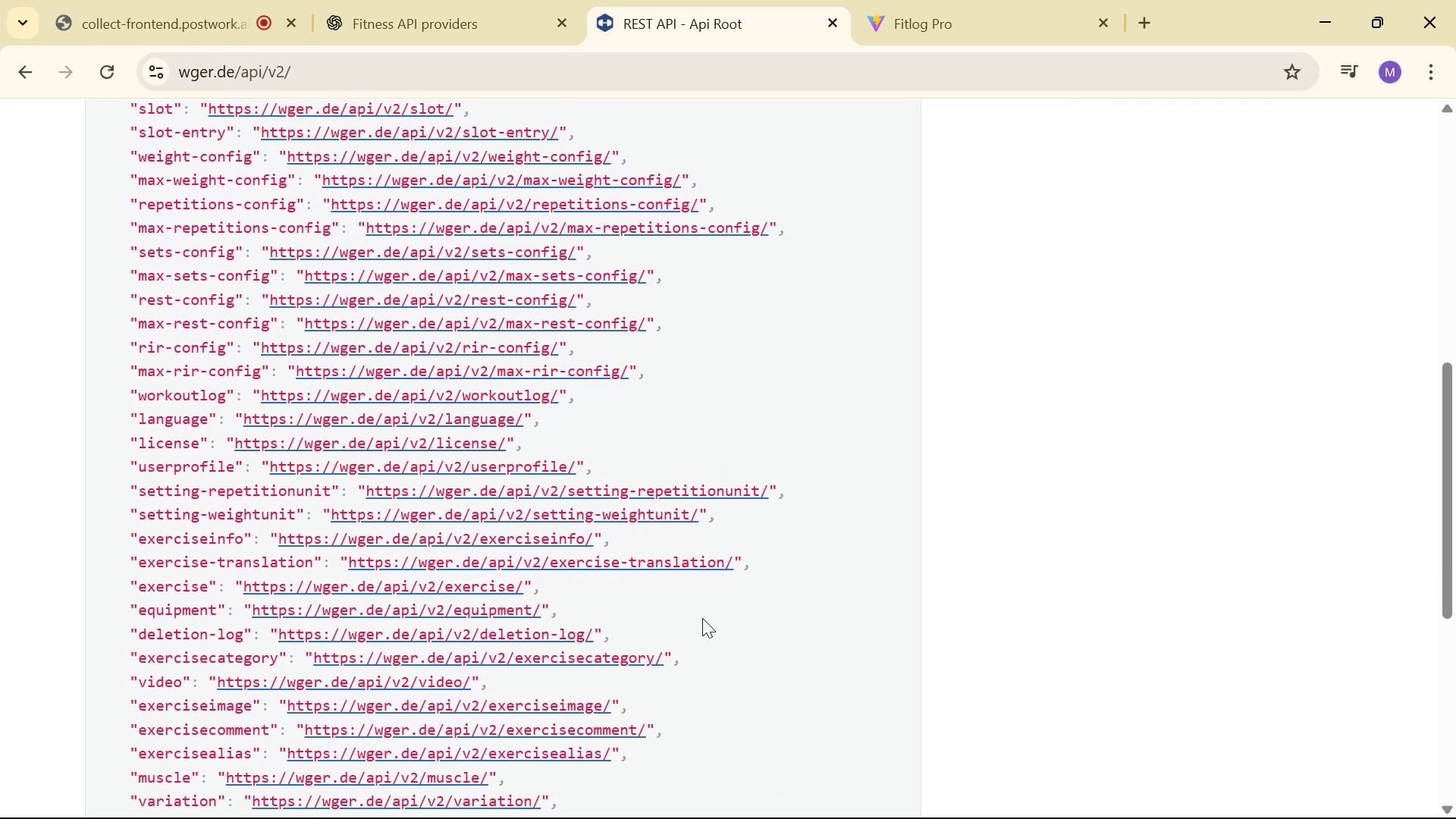 
scroll: coordinate [702, 618], scroll_direction: down, amount: 1.0
 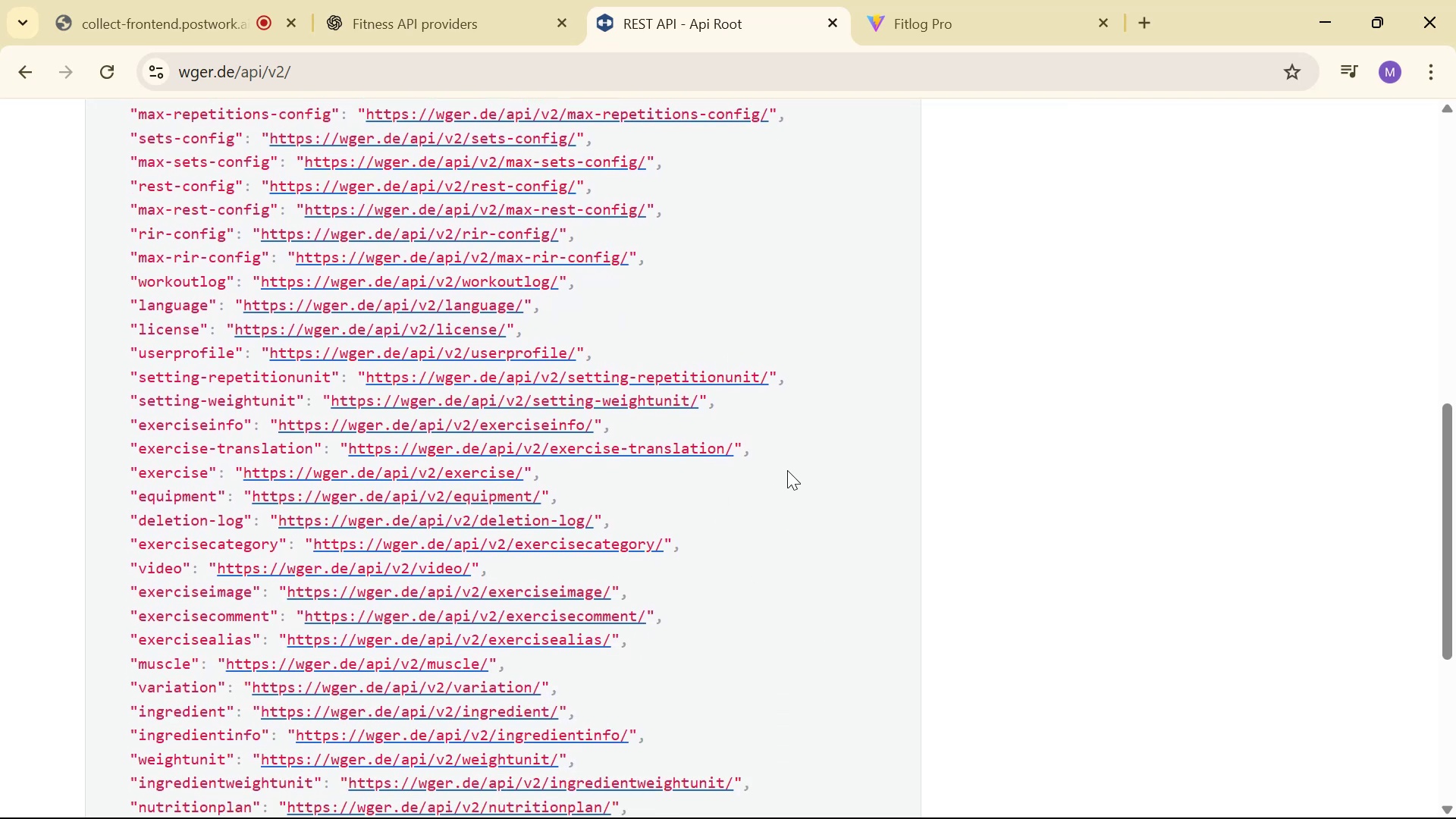 
wait(6.11)
 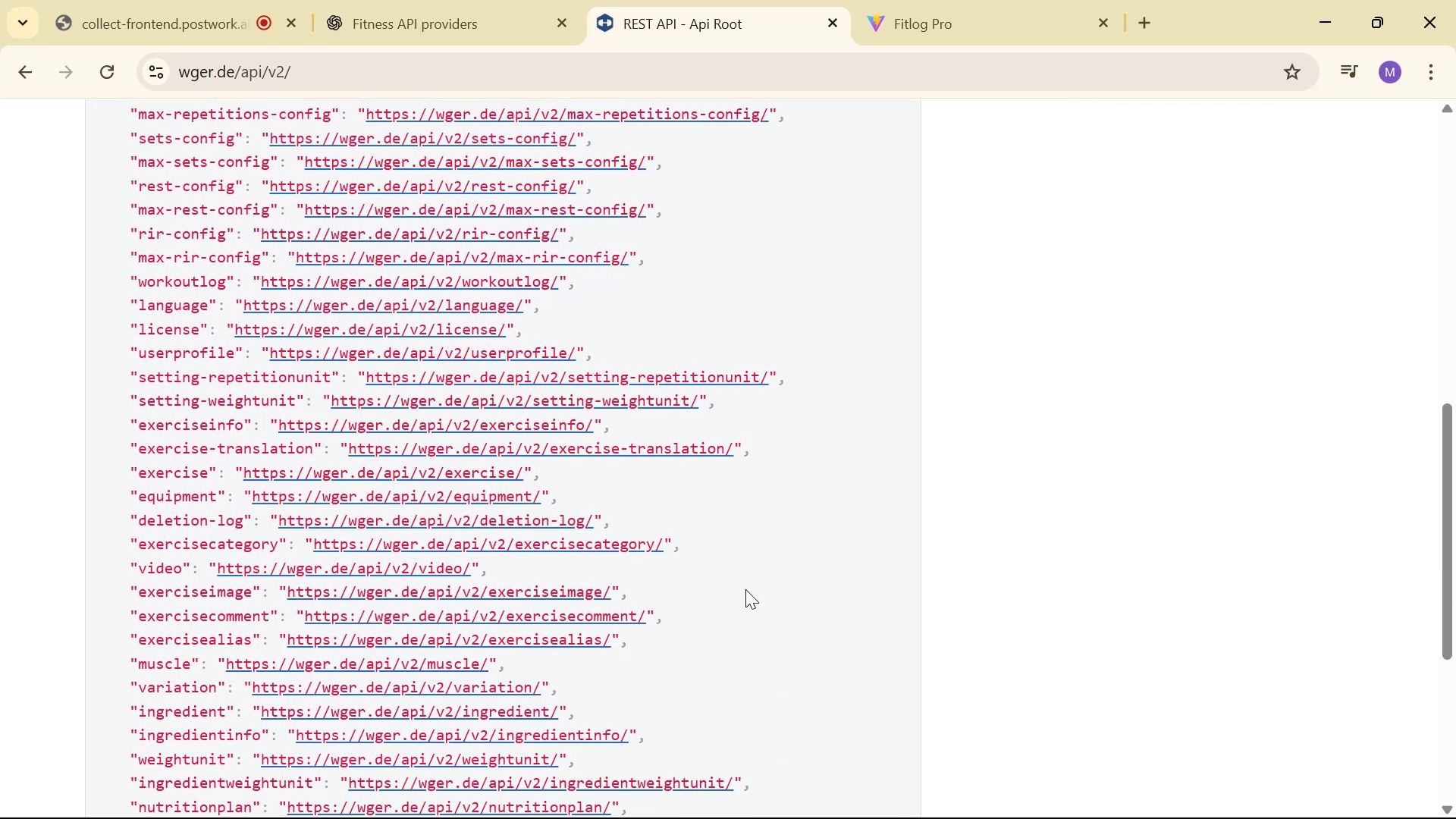 
scroll: coordinate [741, 585], scroll_direction: down, amount: 1.0
 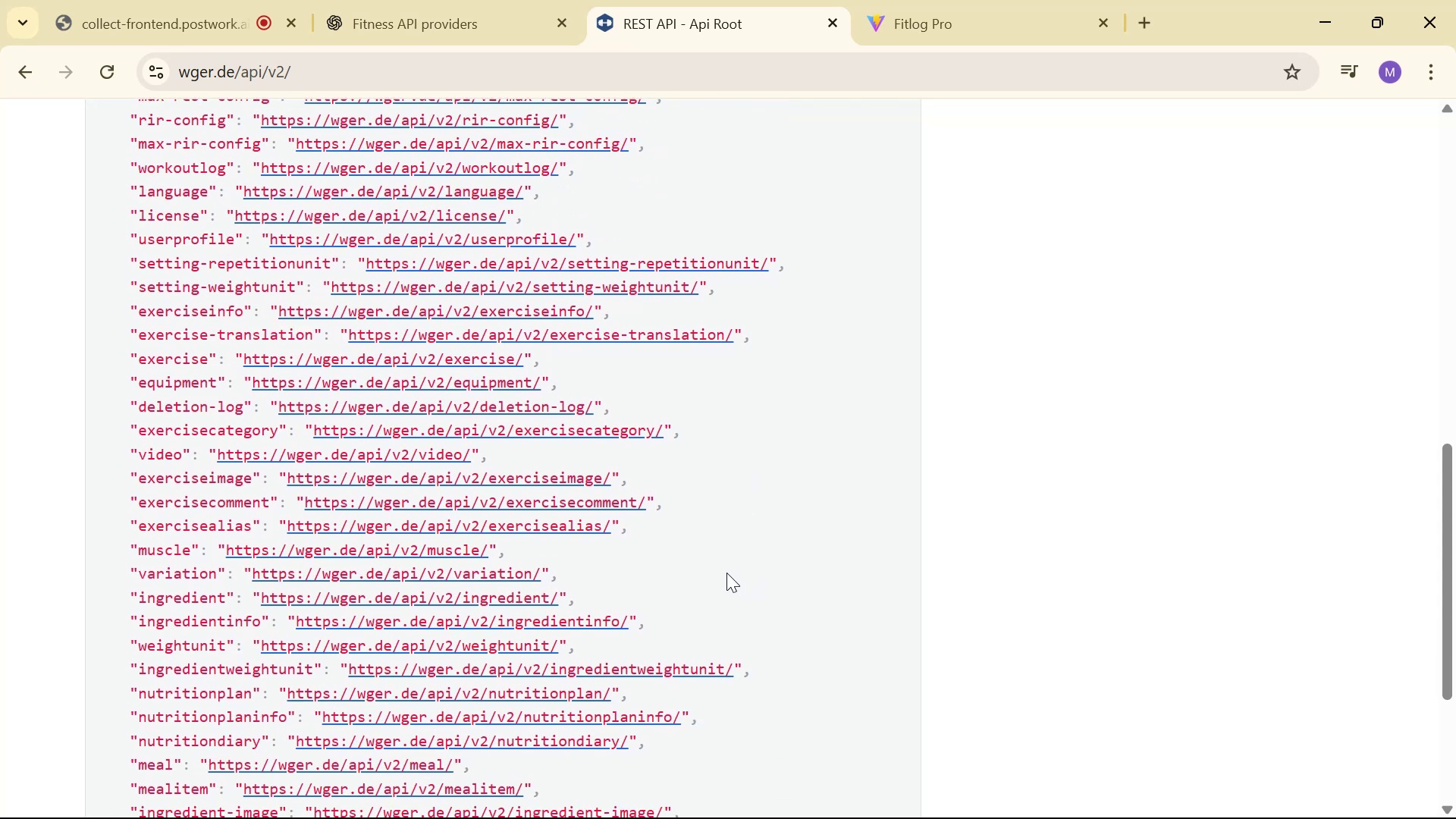 
wait(9.4)
 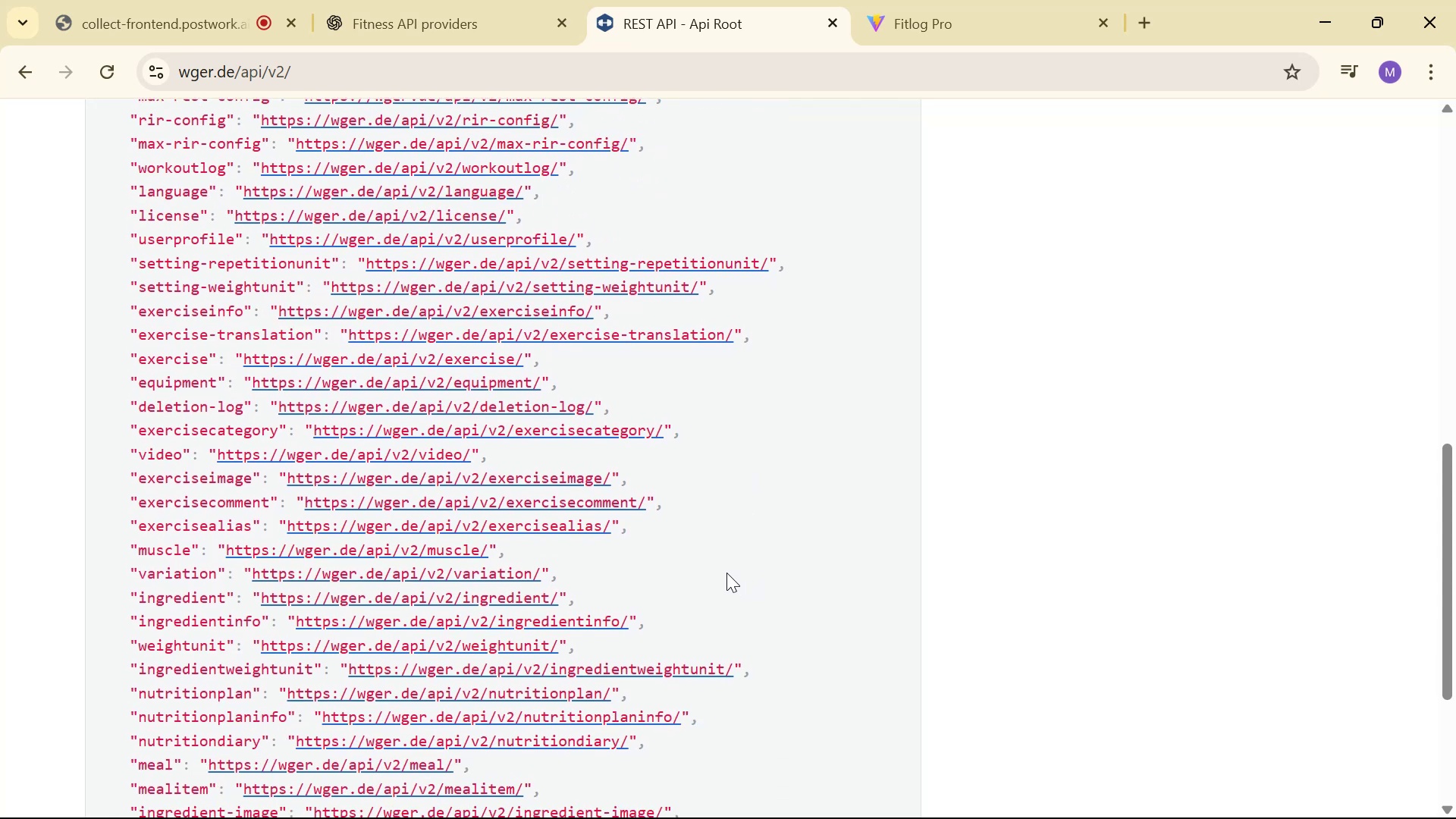 
scroll: coordinate [817, 513], scroll_direction: down, amount: 2.0
 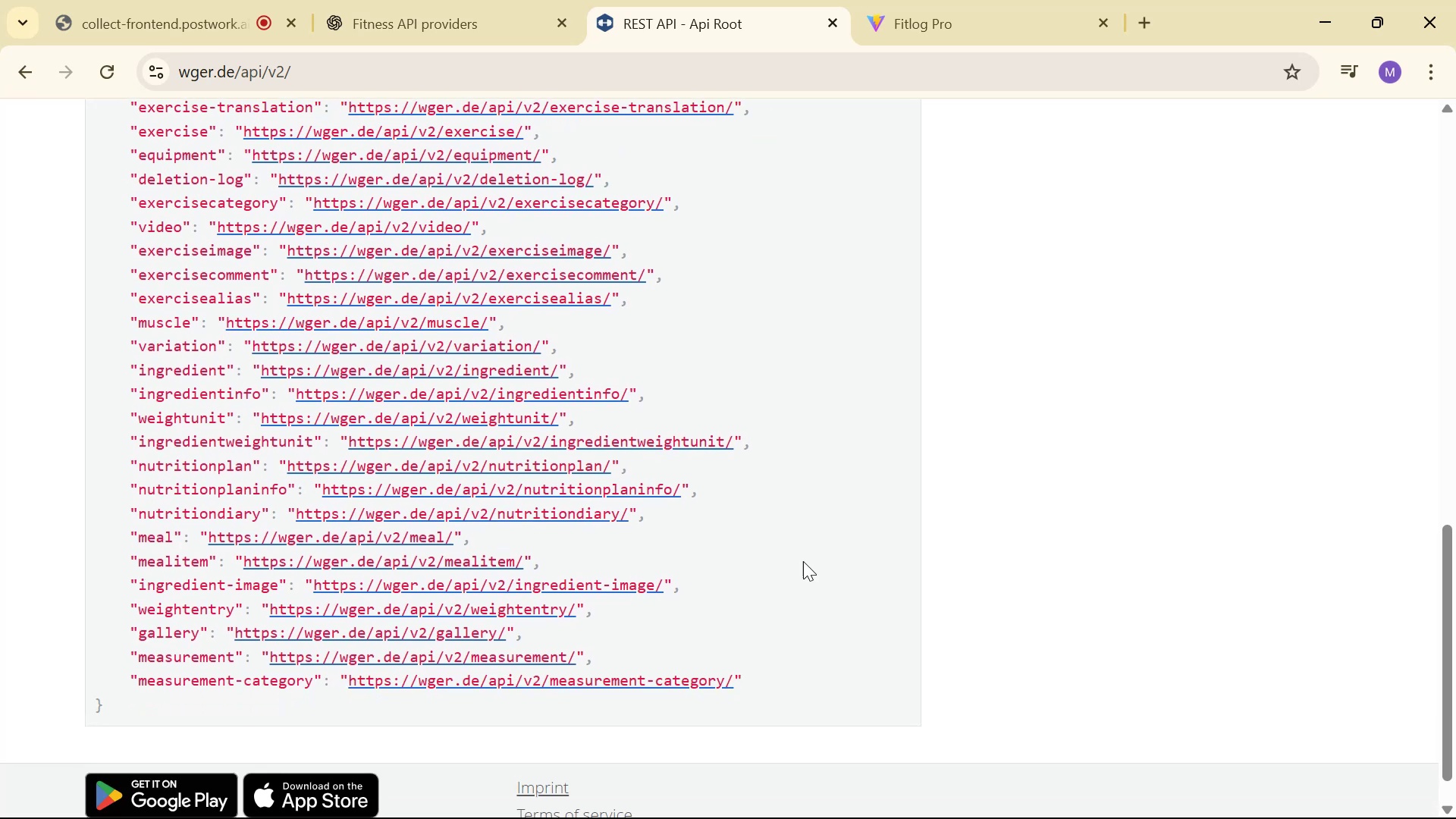 
left_click_drag(start_coordinate=[161, 696], to_coordinate=[74, 401])
 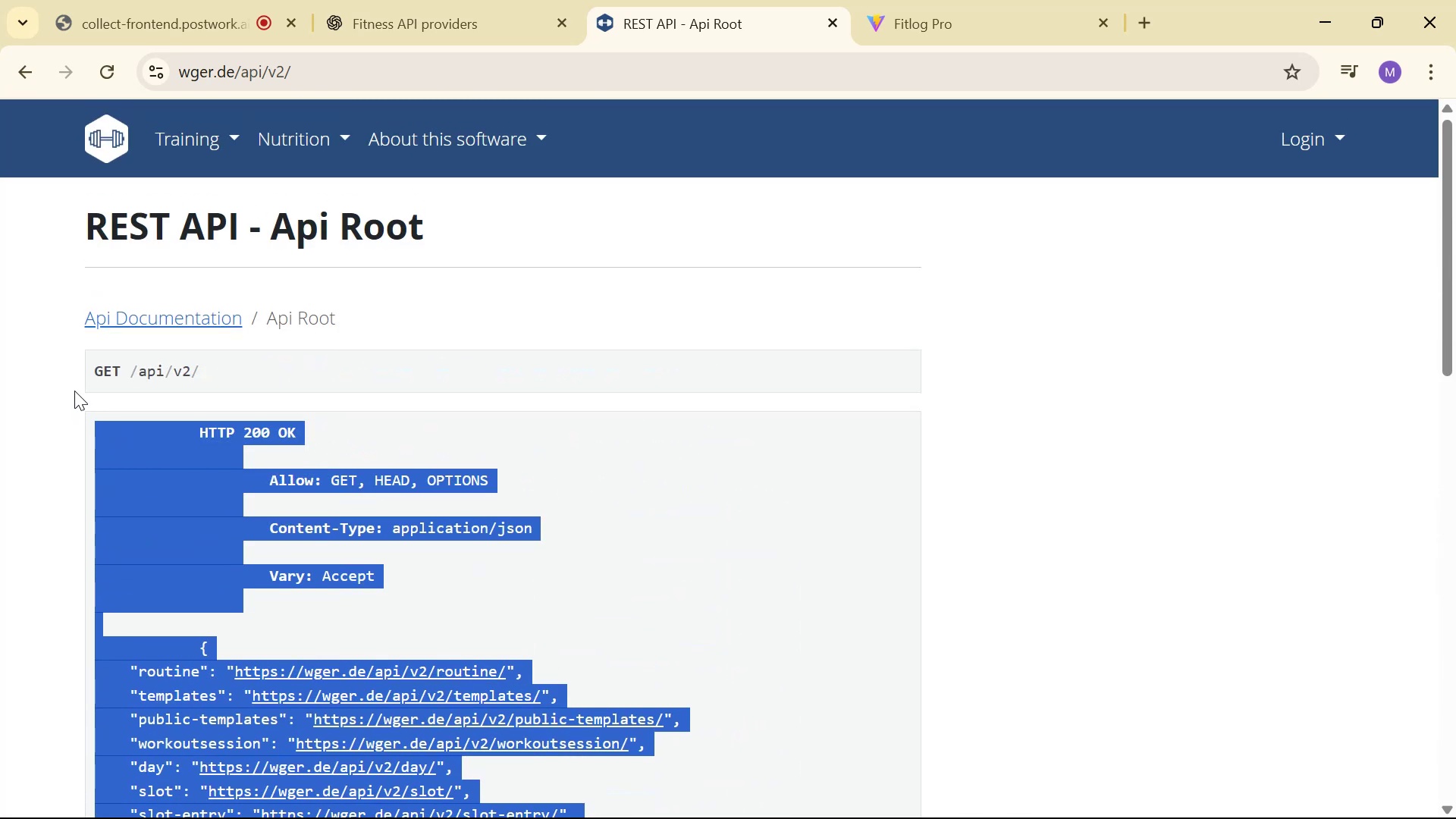 
scroll: coordinate [110, 427], scroll_direction: up, amount: 10.0
 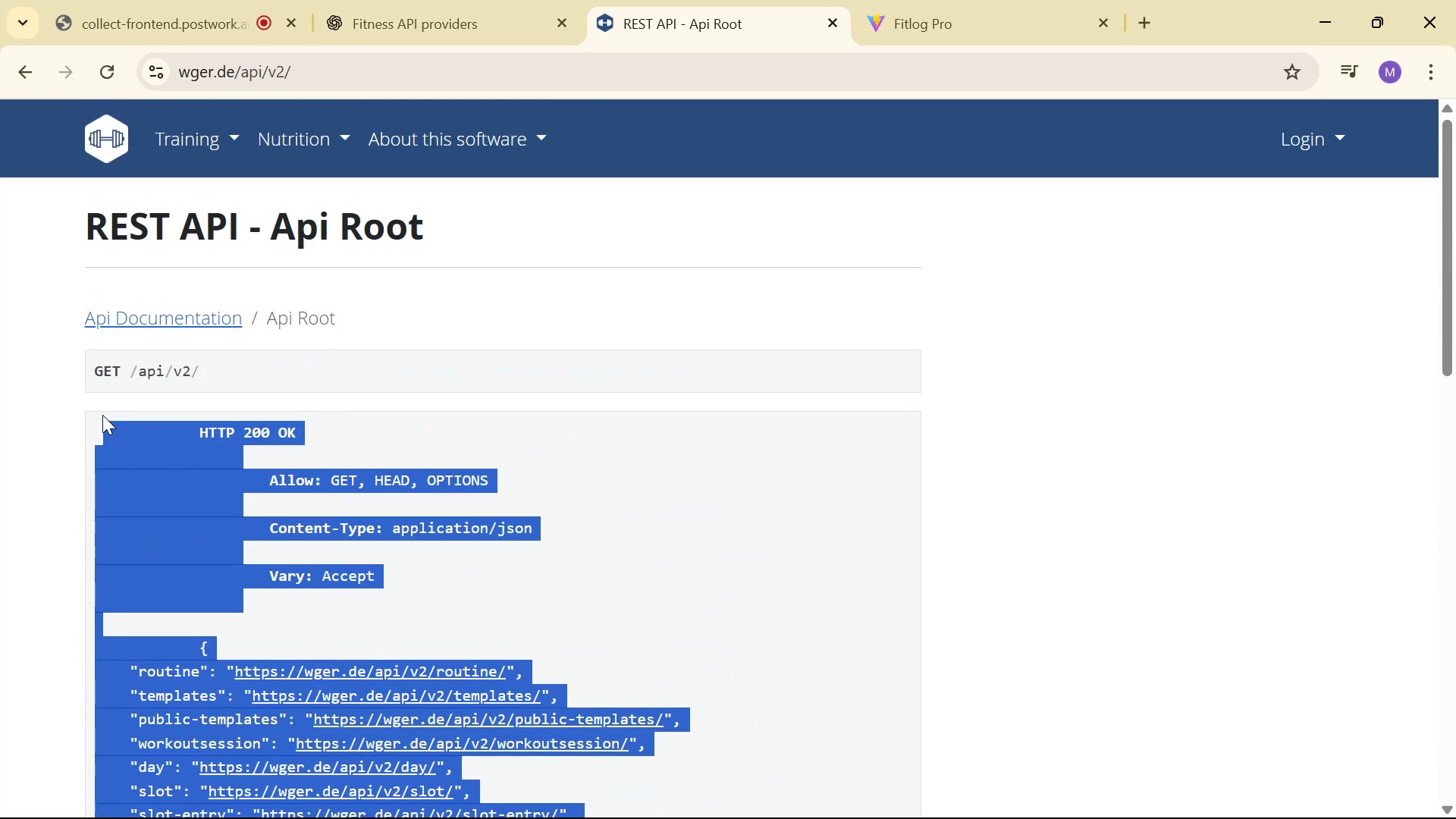 
key(Control+C)
 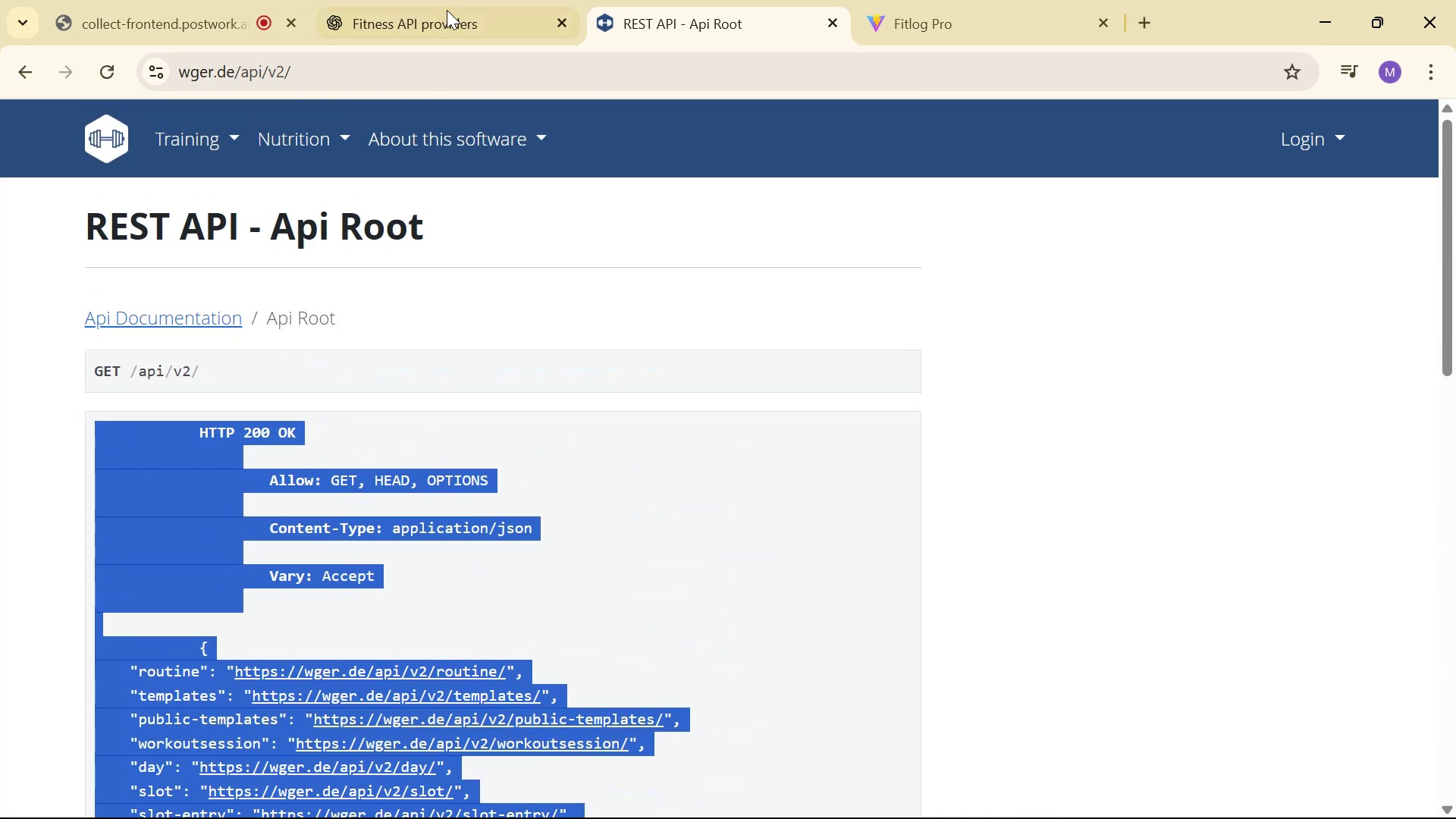 
left_click([454, 0])
 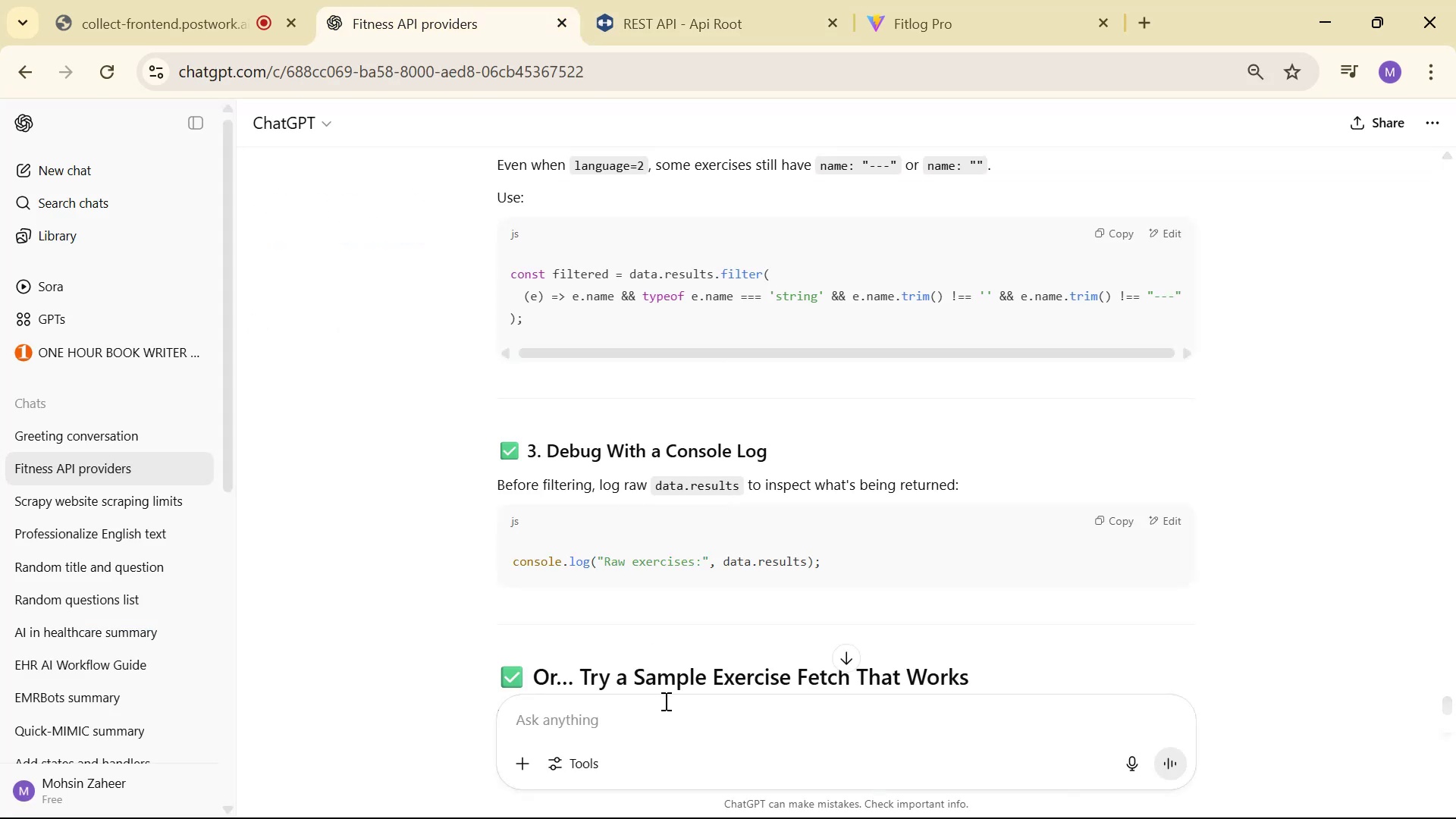 
key(Control+V)
 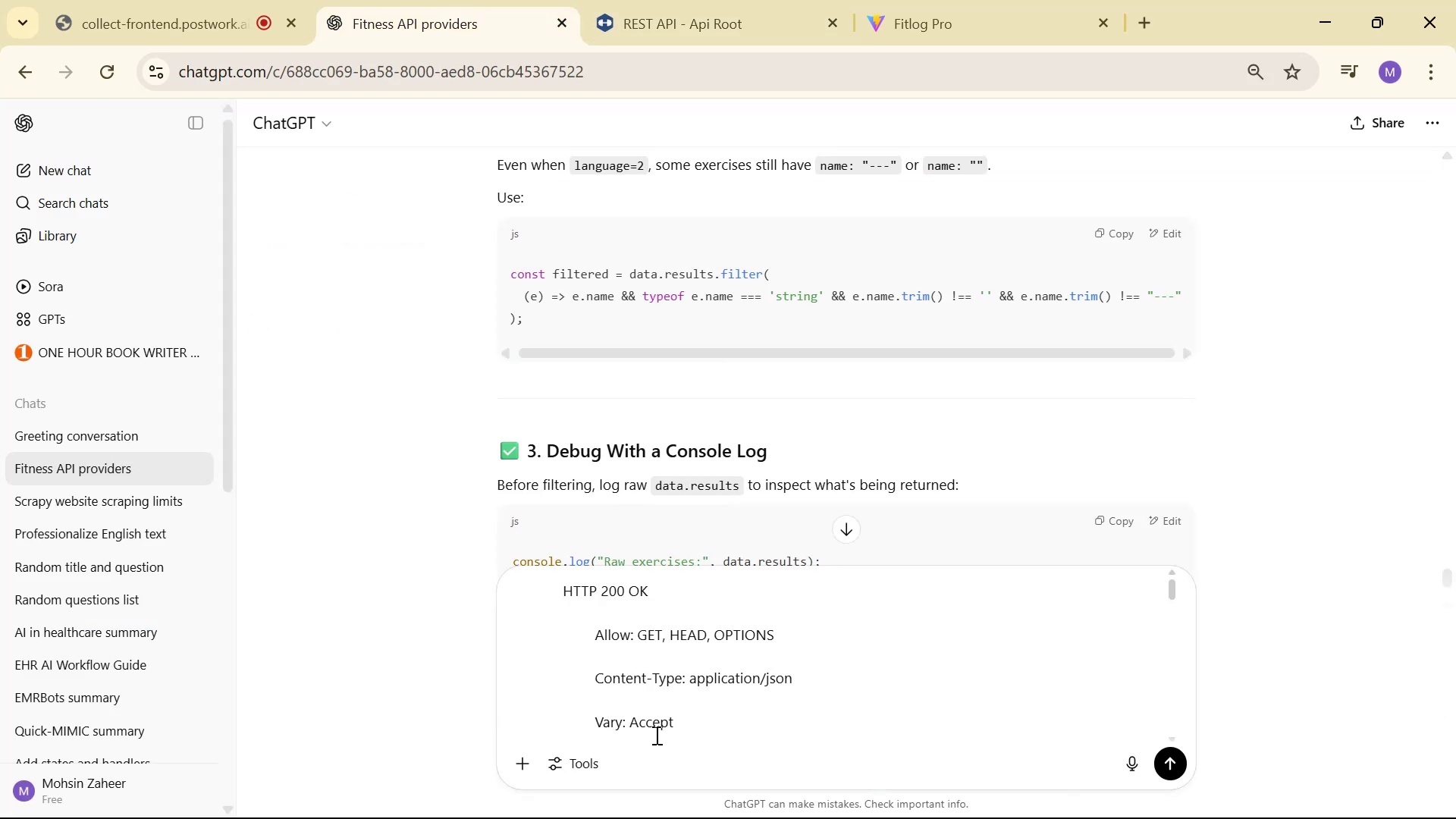 
key(Enter)
 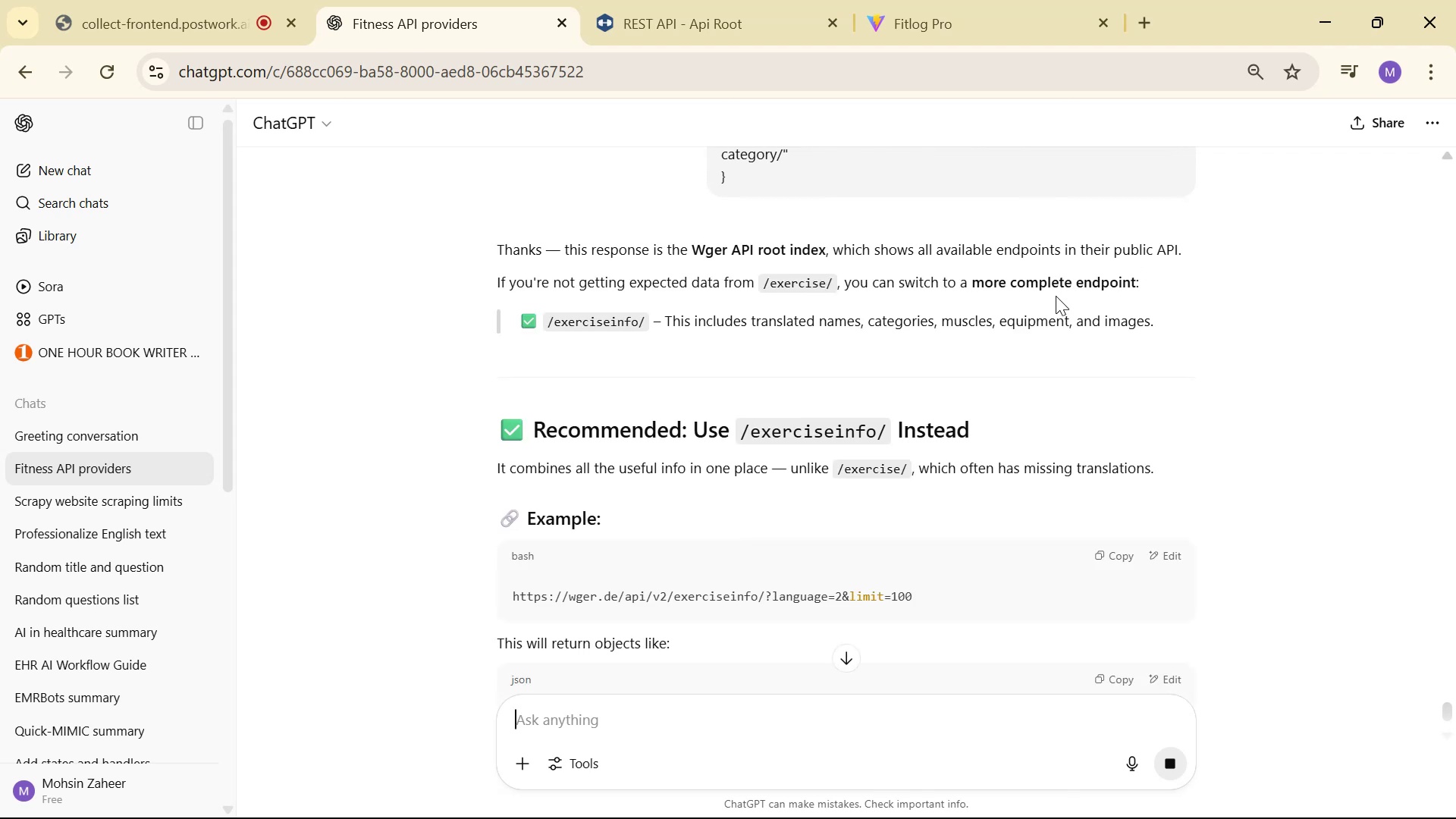 
wait(15.27)
 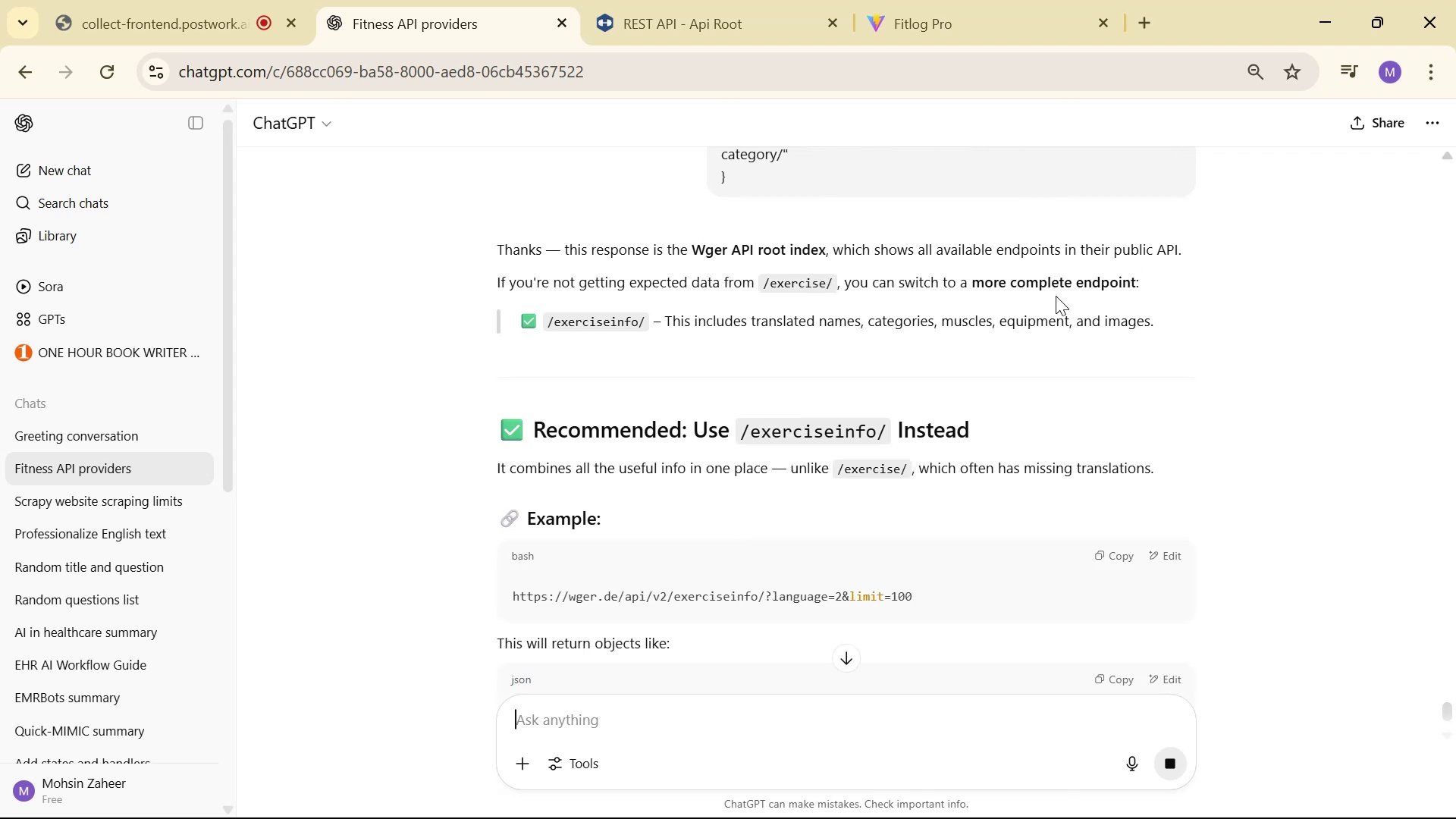 
scroll: coordinate [1045, 519], scroll_direction: down, amount: 18.0
 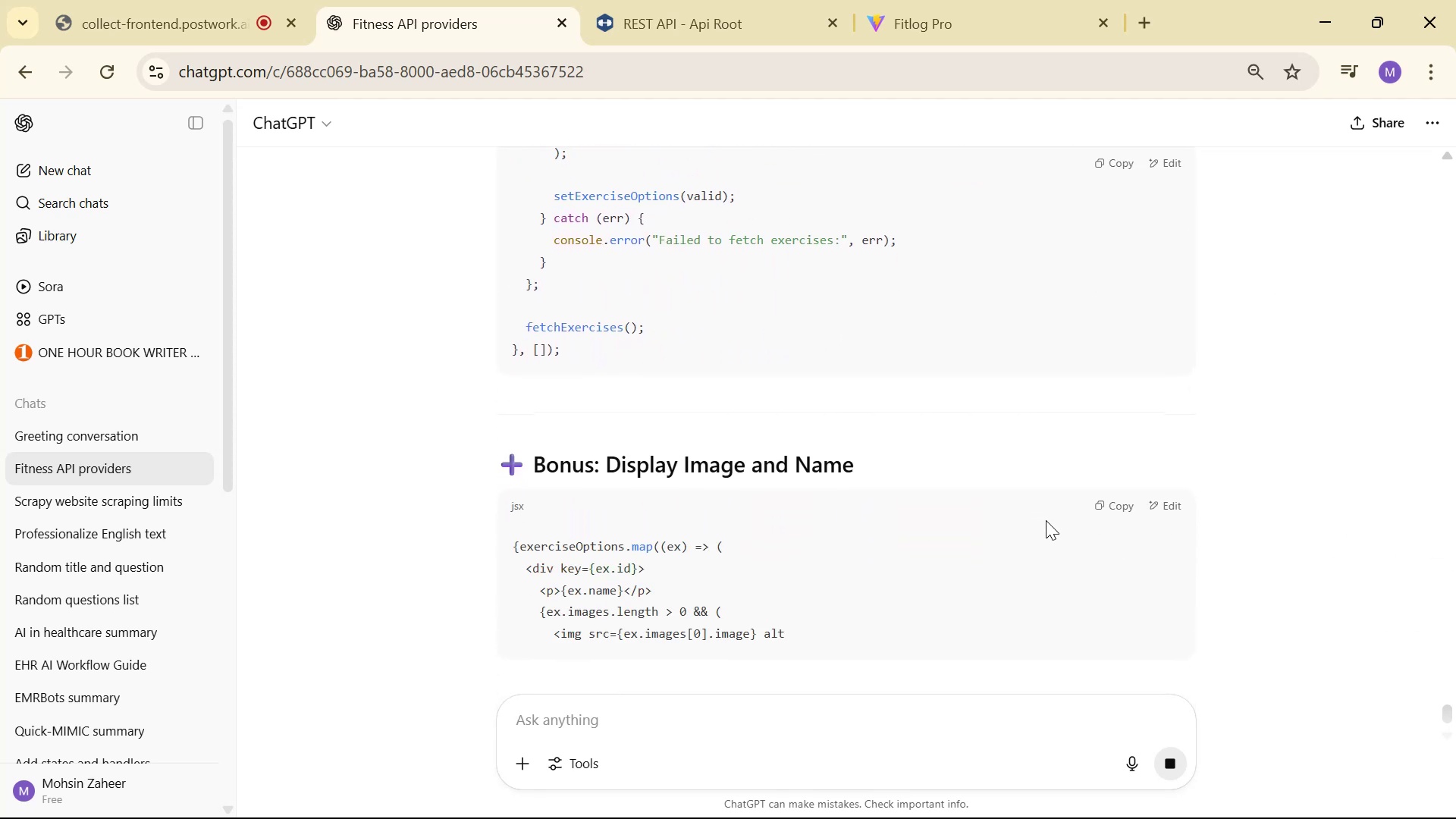 
scroll: coordinate [1045, 522], scroll_direction: up, amount: 14.0
 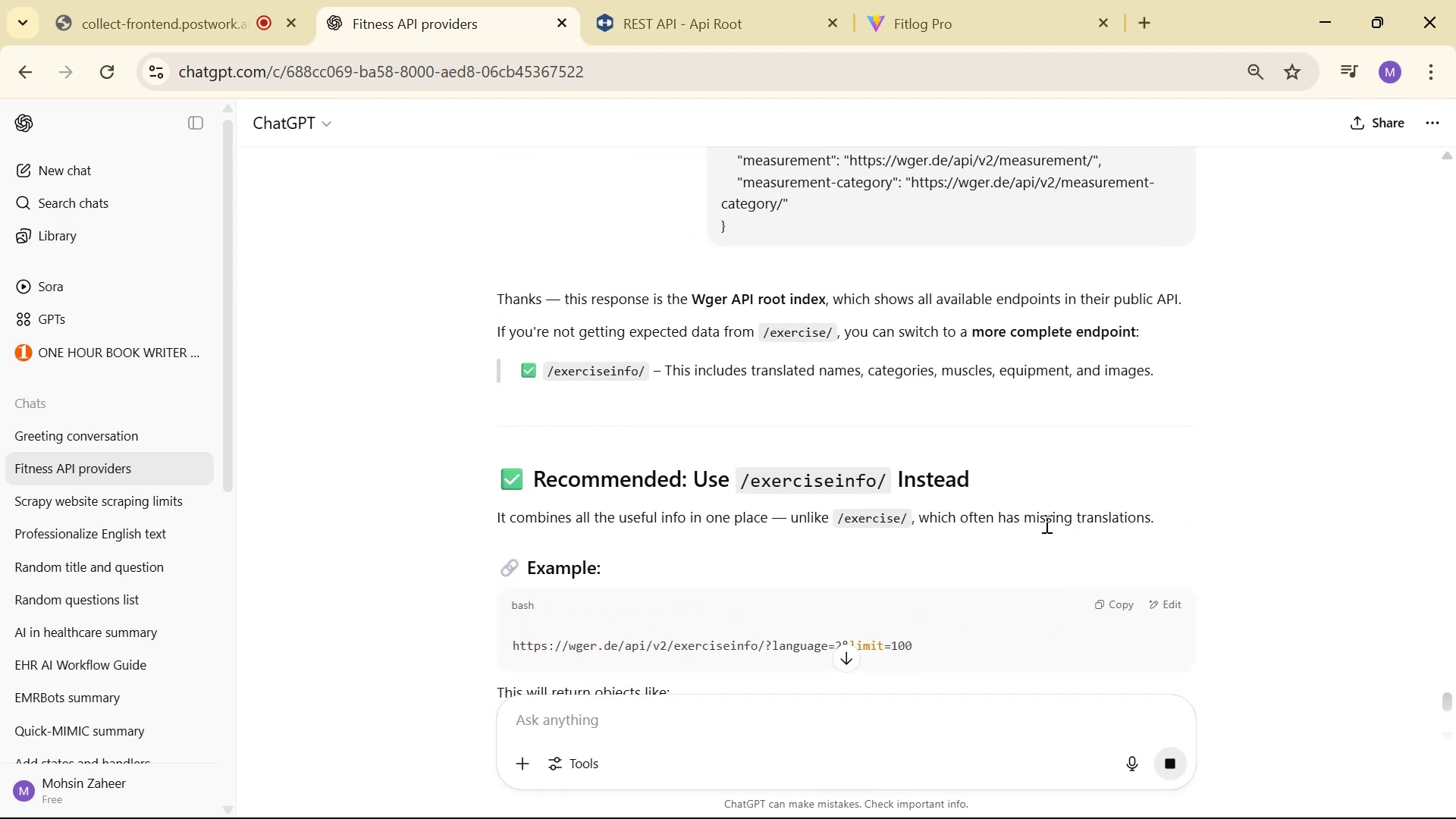 
scroll: coordinate [1041, 529], scroll_direction: down, amount: 2.0
 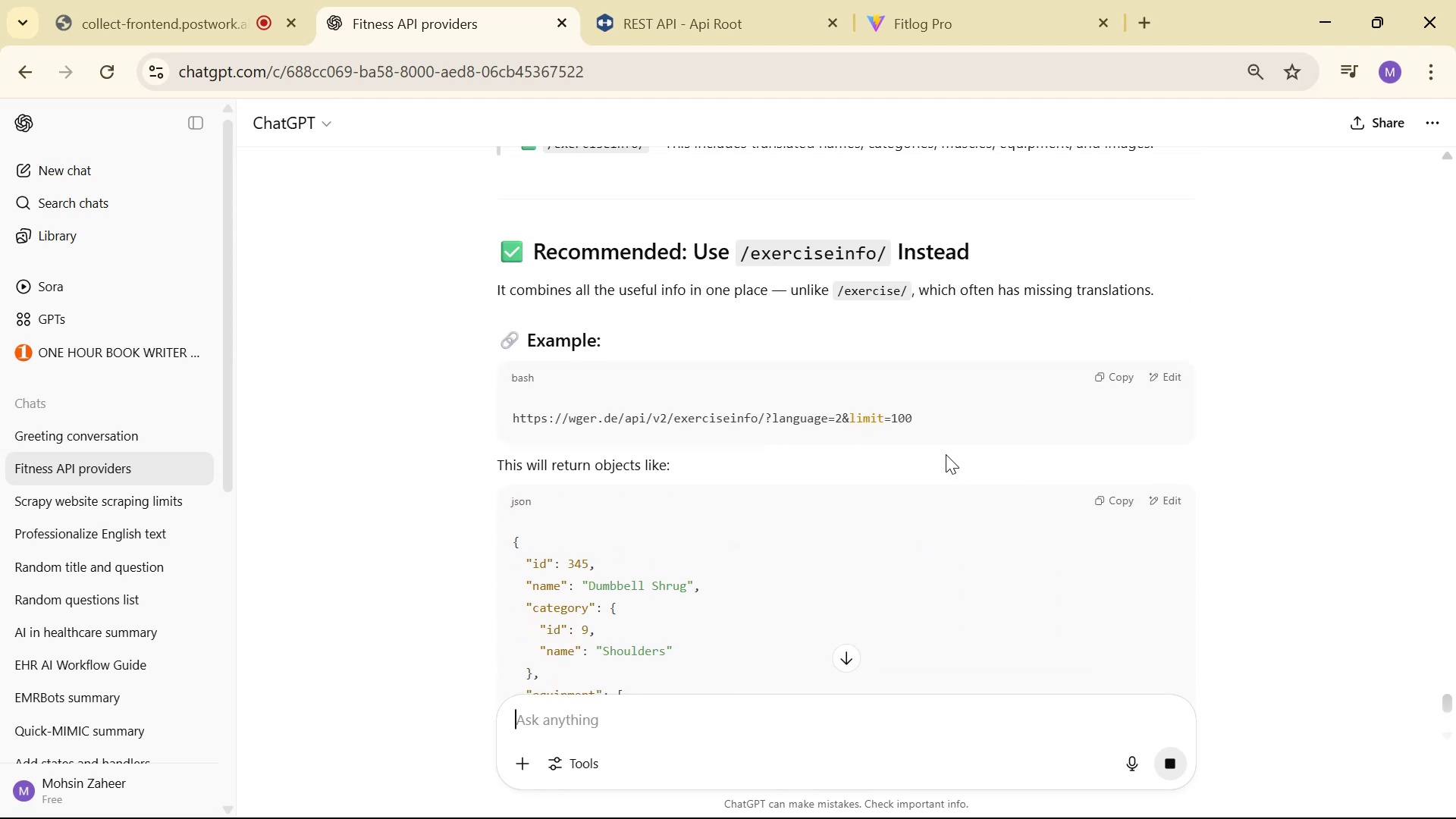 
left_click_drag(start_coordinate=[946, 419], to_coordinate=[507, 416])
 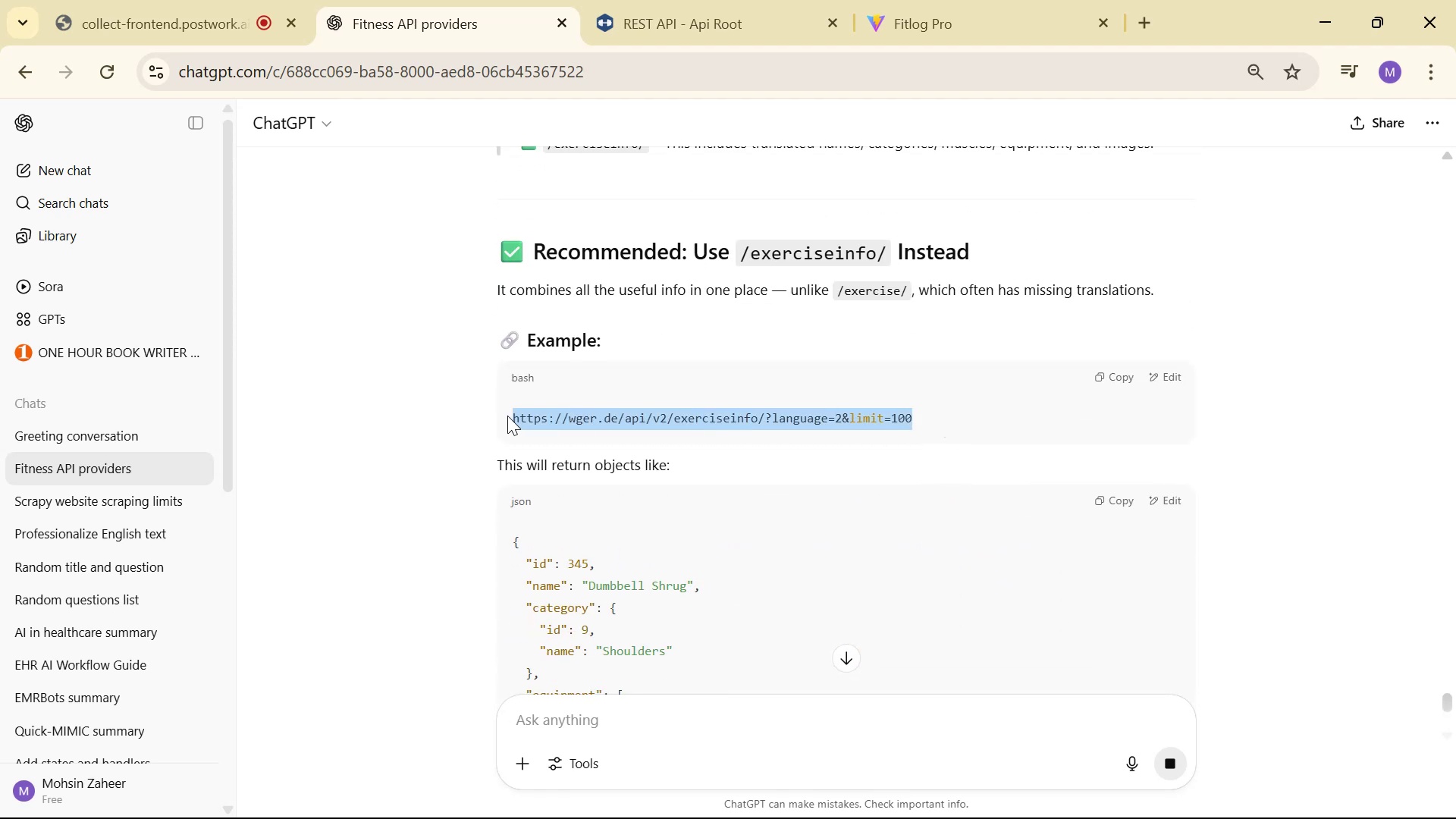 
key(Control+C)
 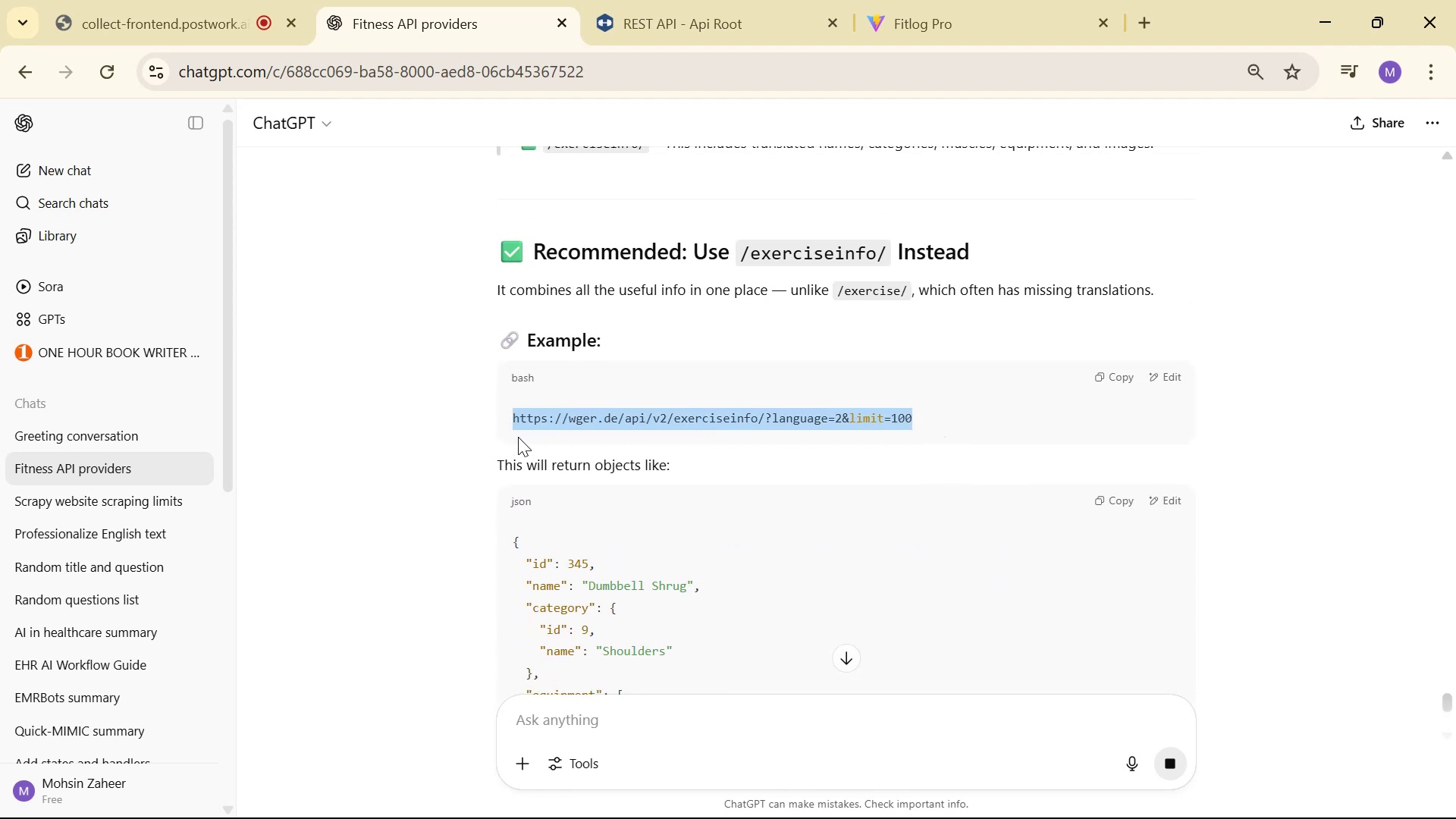 
key(Alt+AltLeft)
 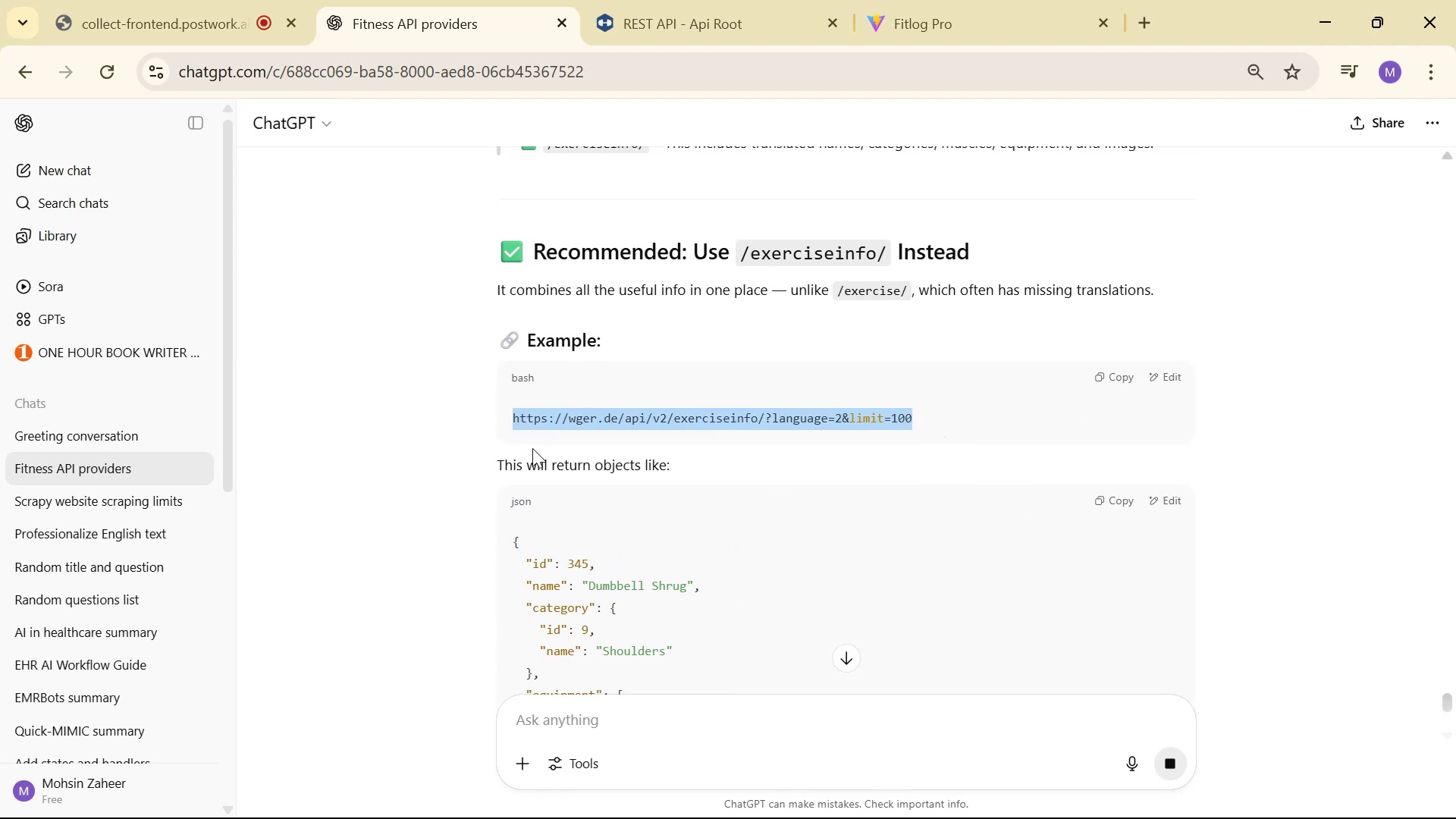 
key(Alt+Tab)
 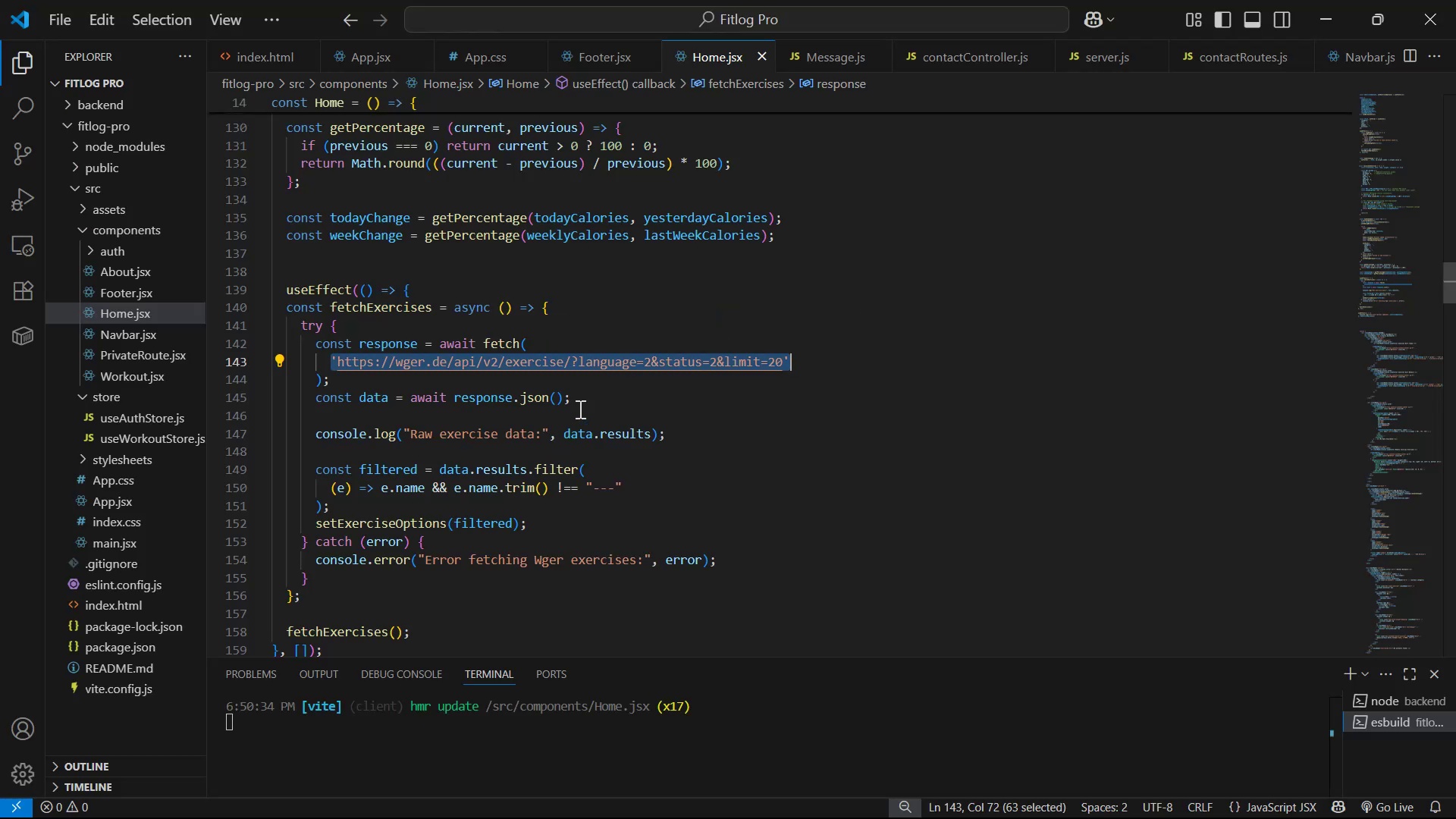 
left_click([802, 389])
 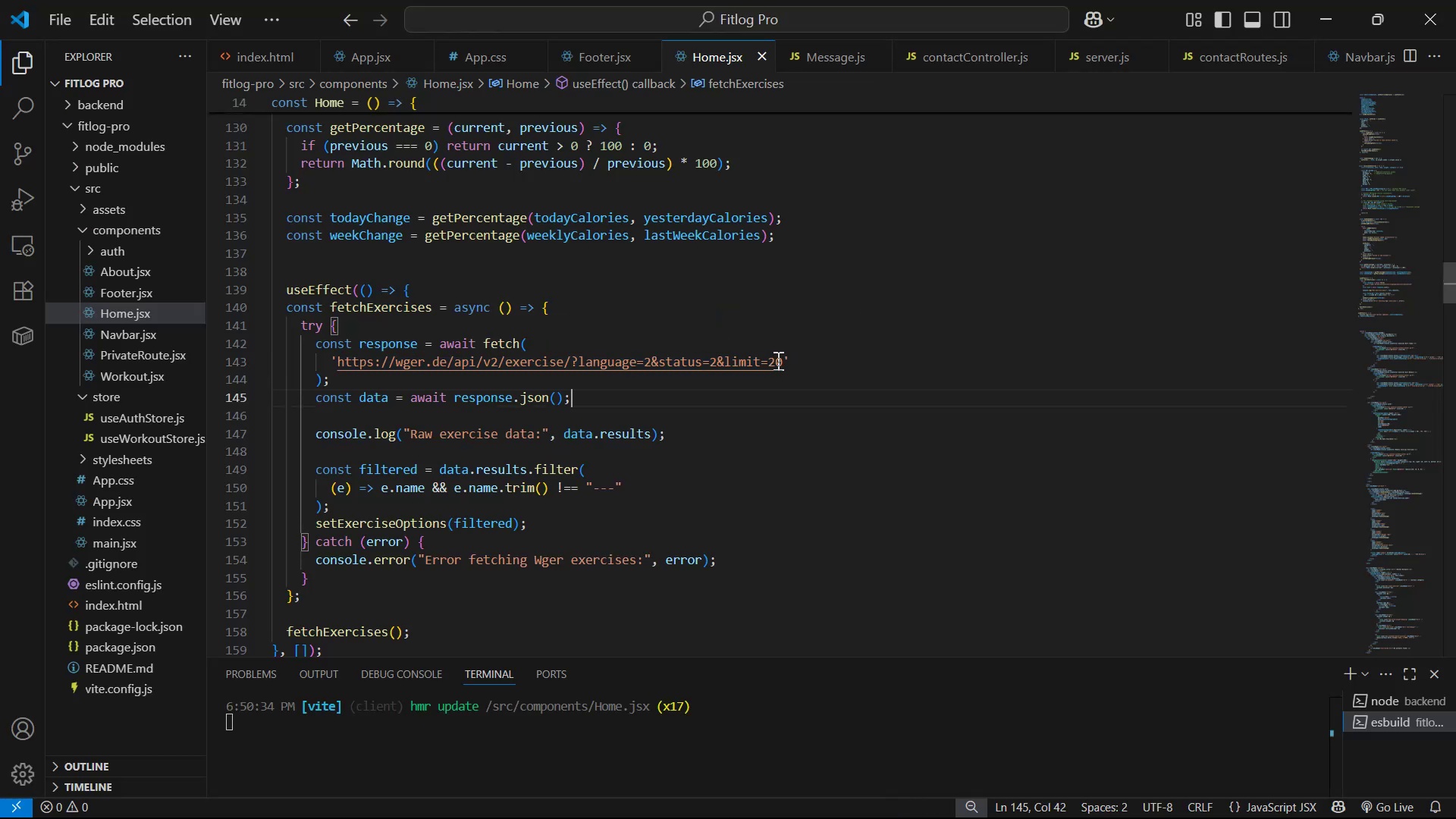 
left_click_drag(start_coordinate=[780, 362], to_coordinate=[333, 359])
 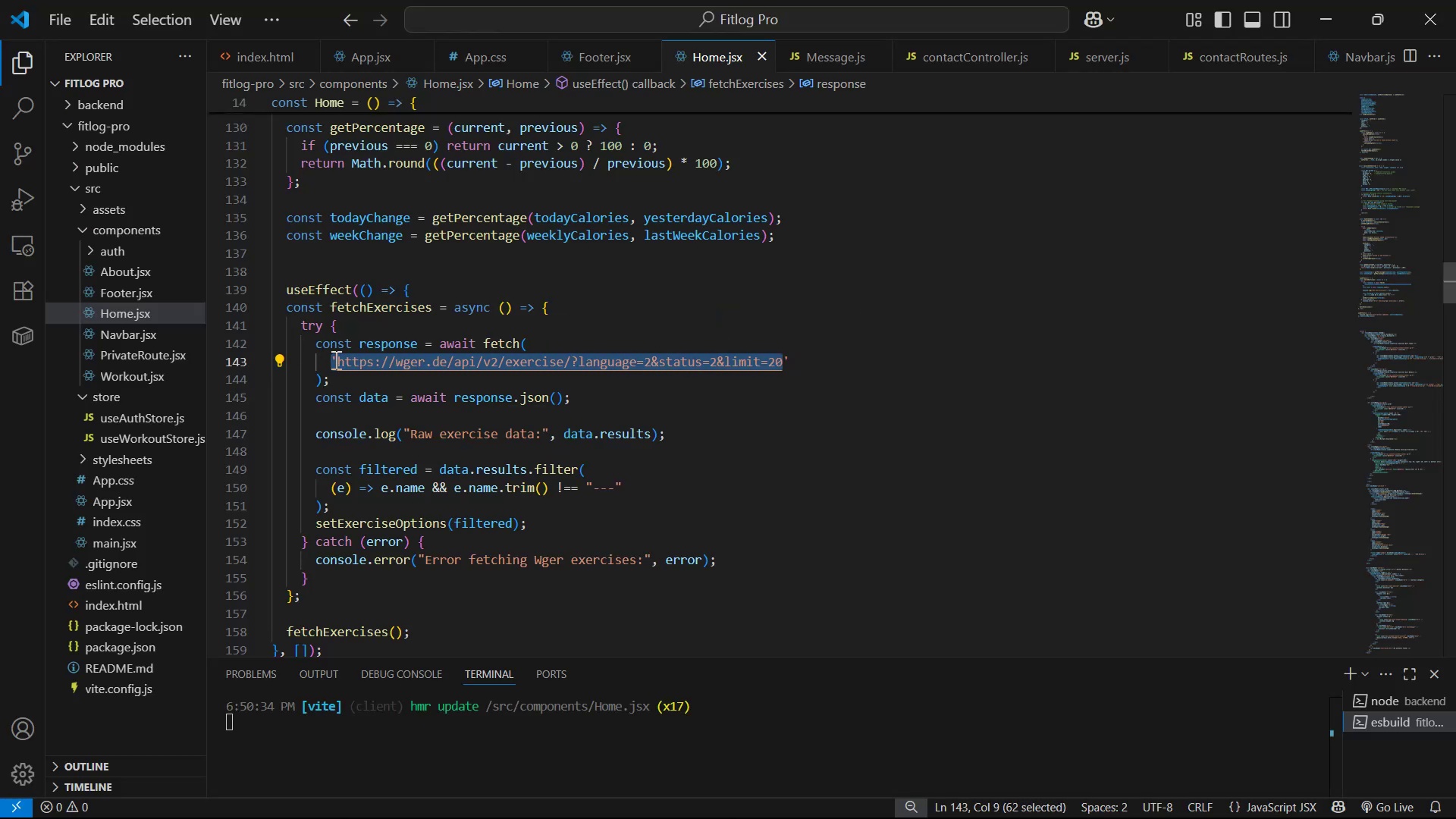 
hold_key(key=ControlLeft, duration=0.57)
 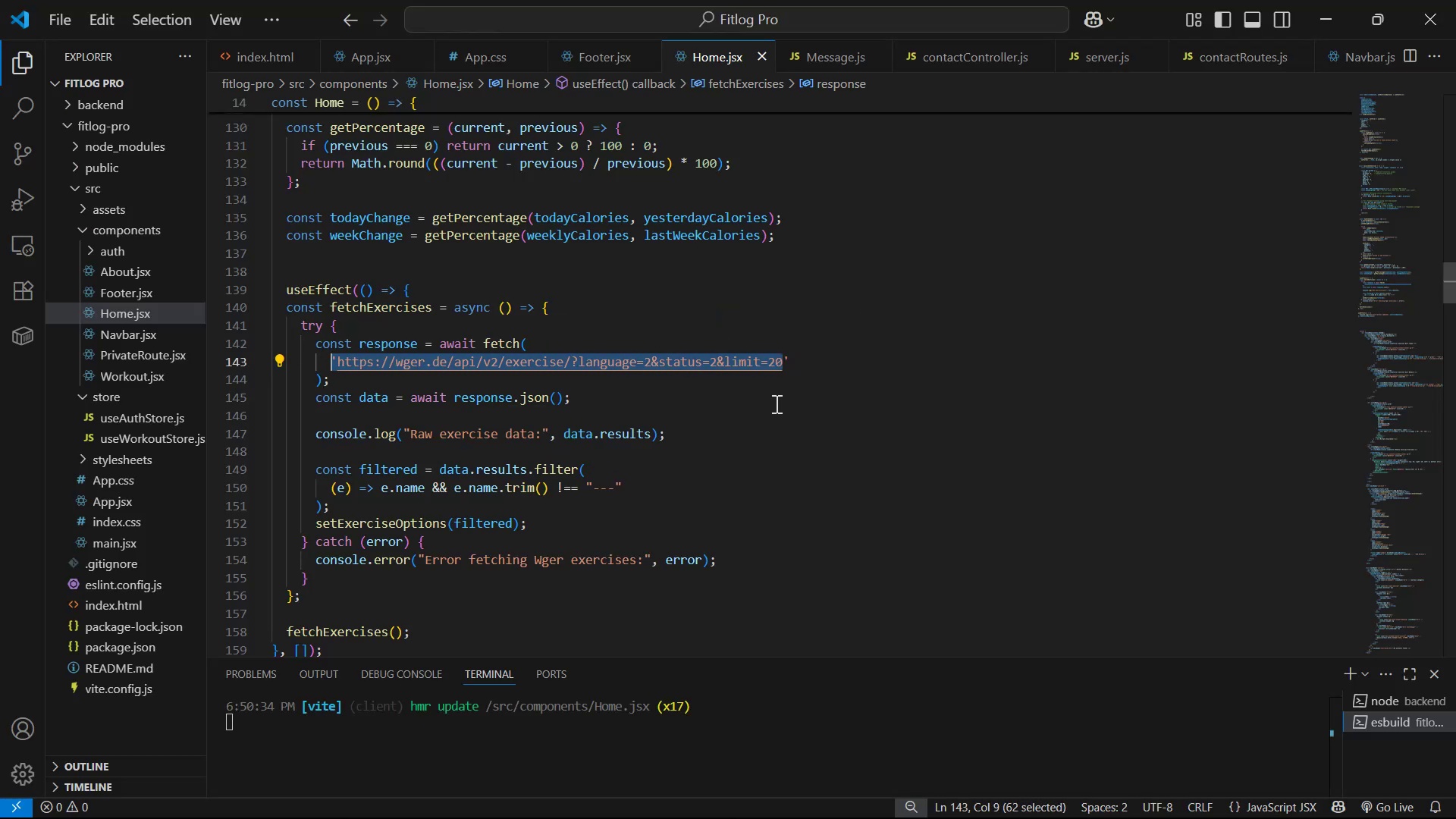 
left_click([777, 403])
 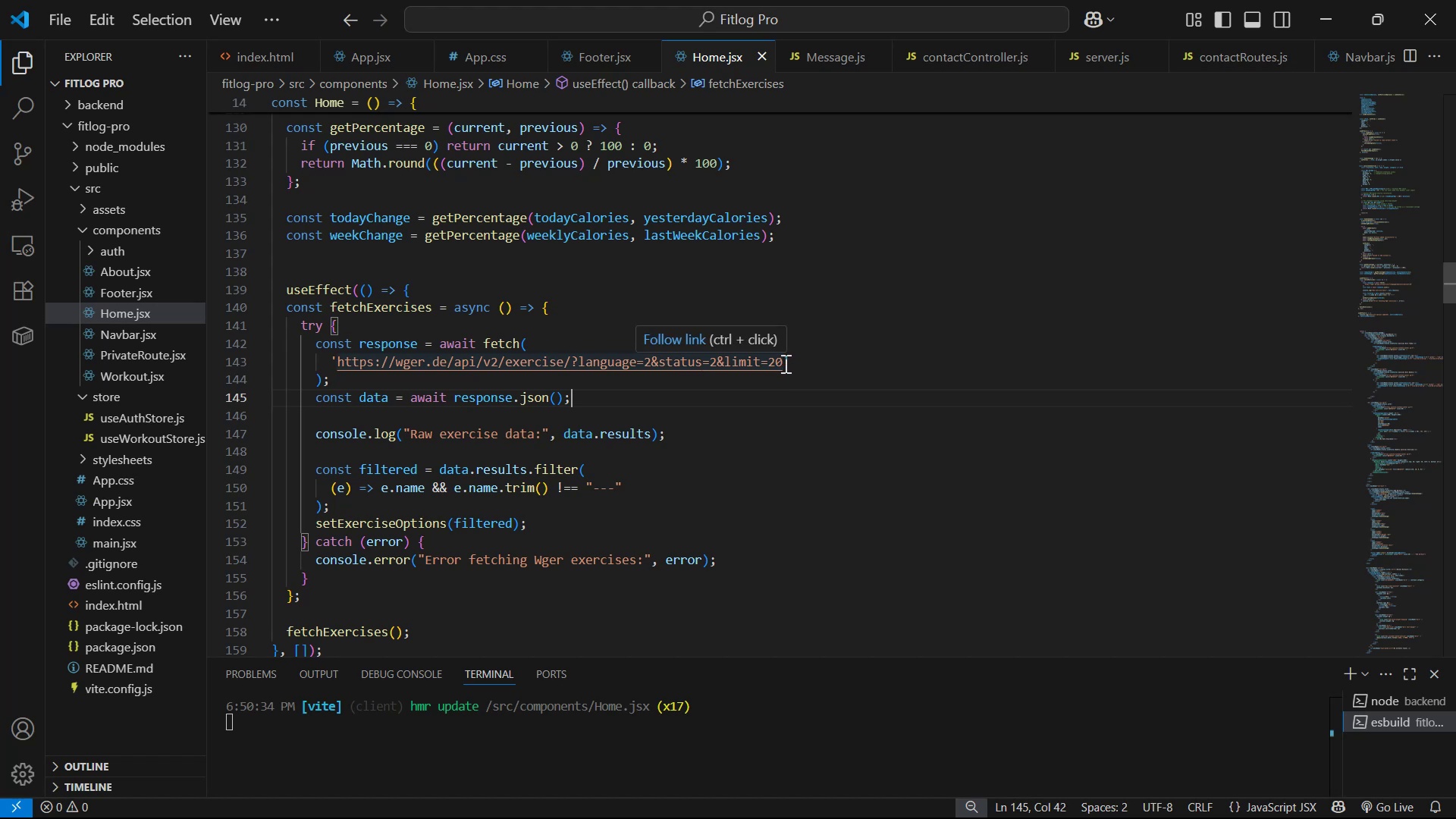 
left_click_drag(start_coordinate=[784, 368], to_coordinate=[337, 369])
 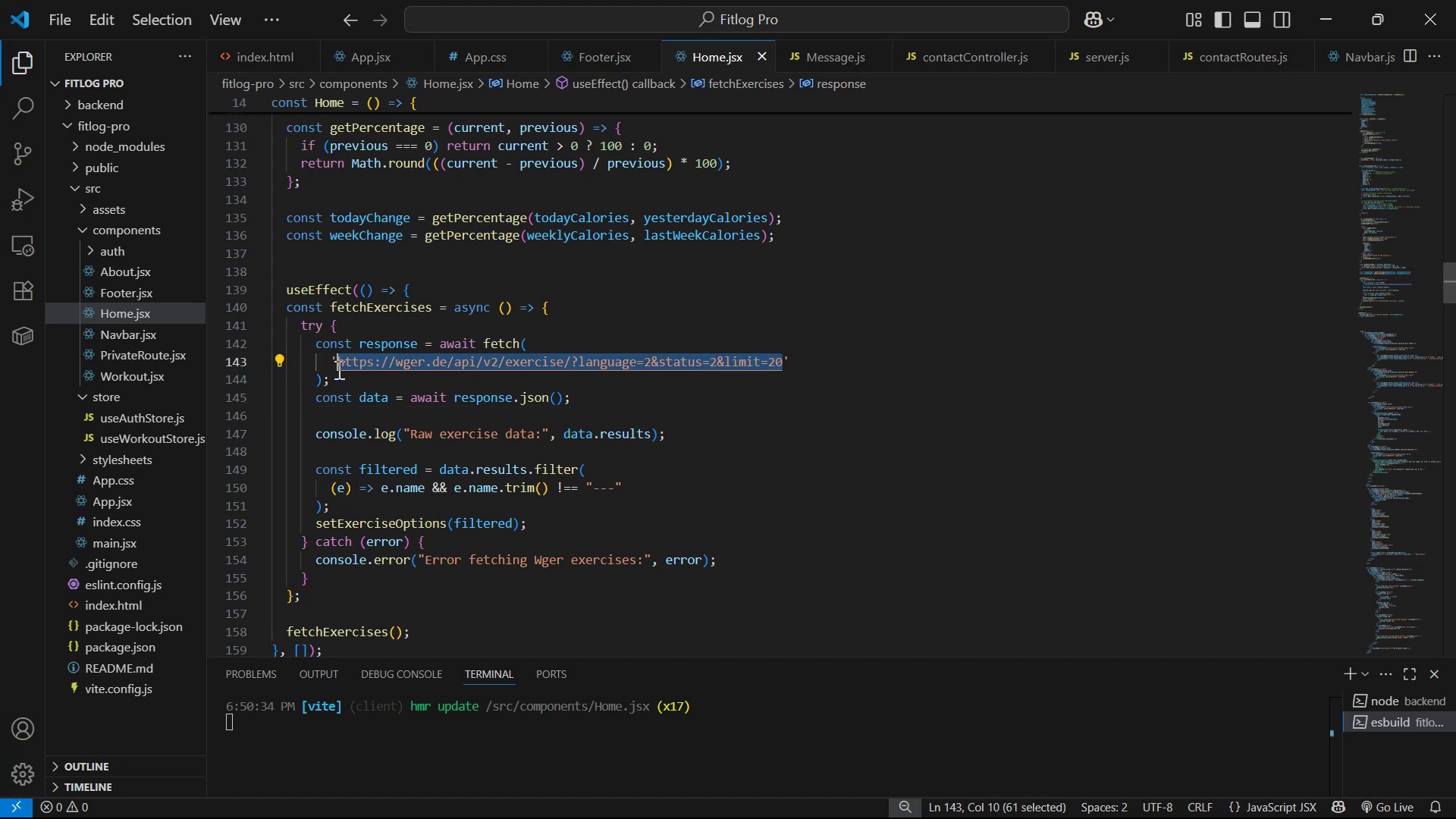 
key(Control+V)
 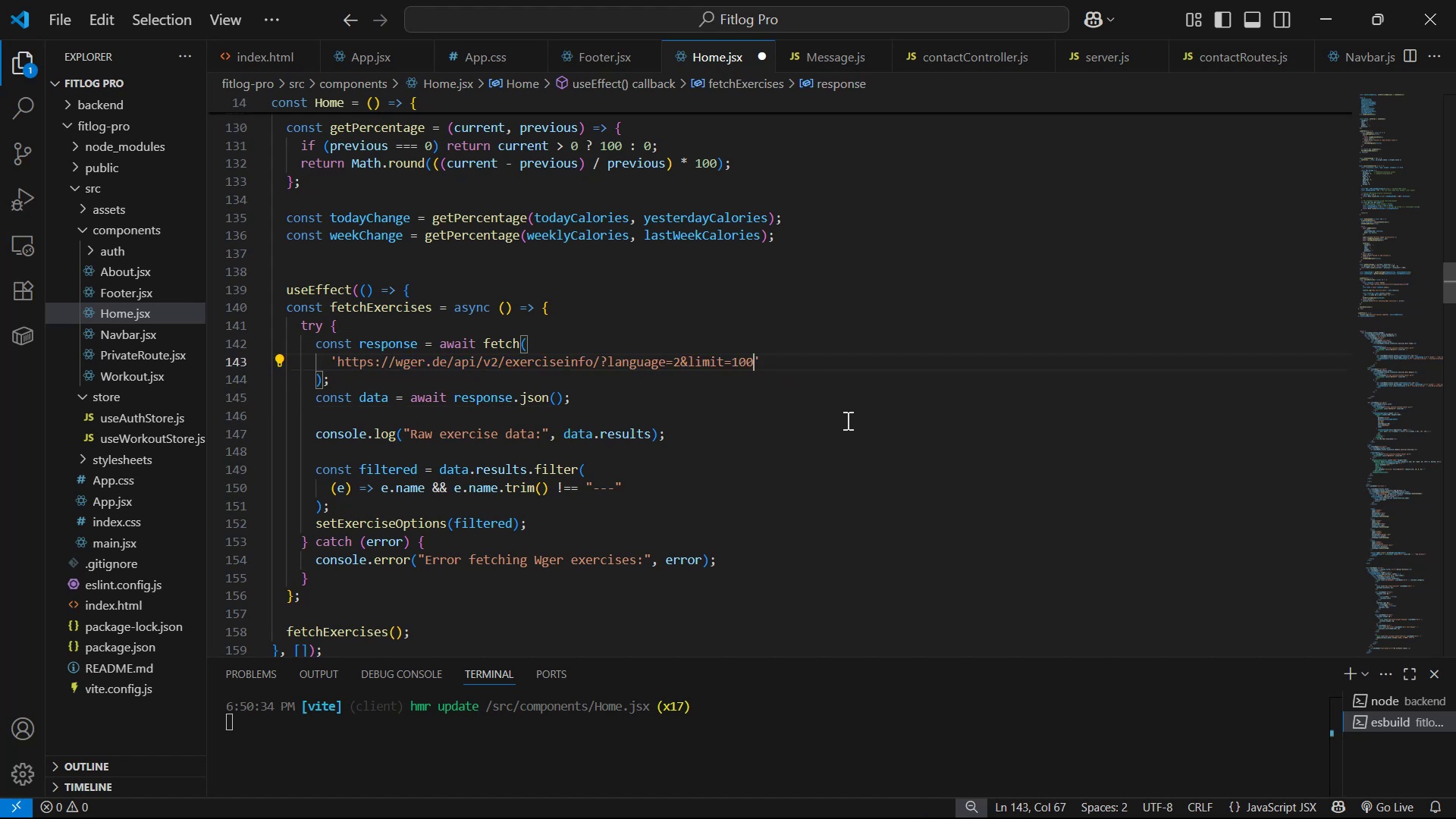 
key(Control+S)
 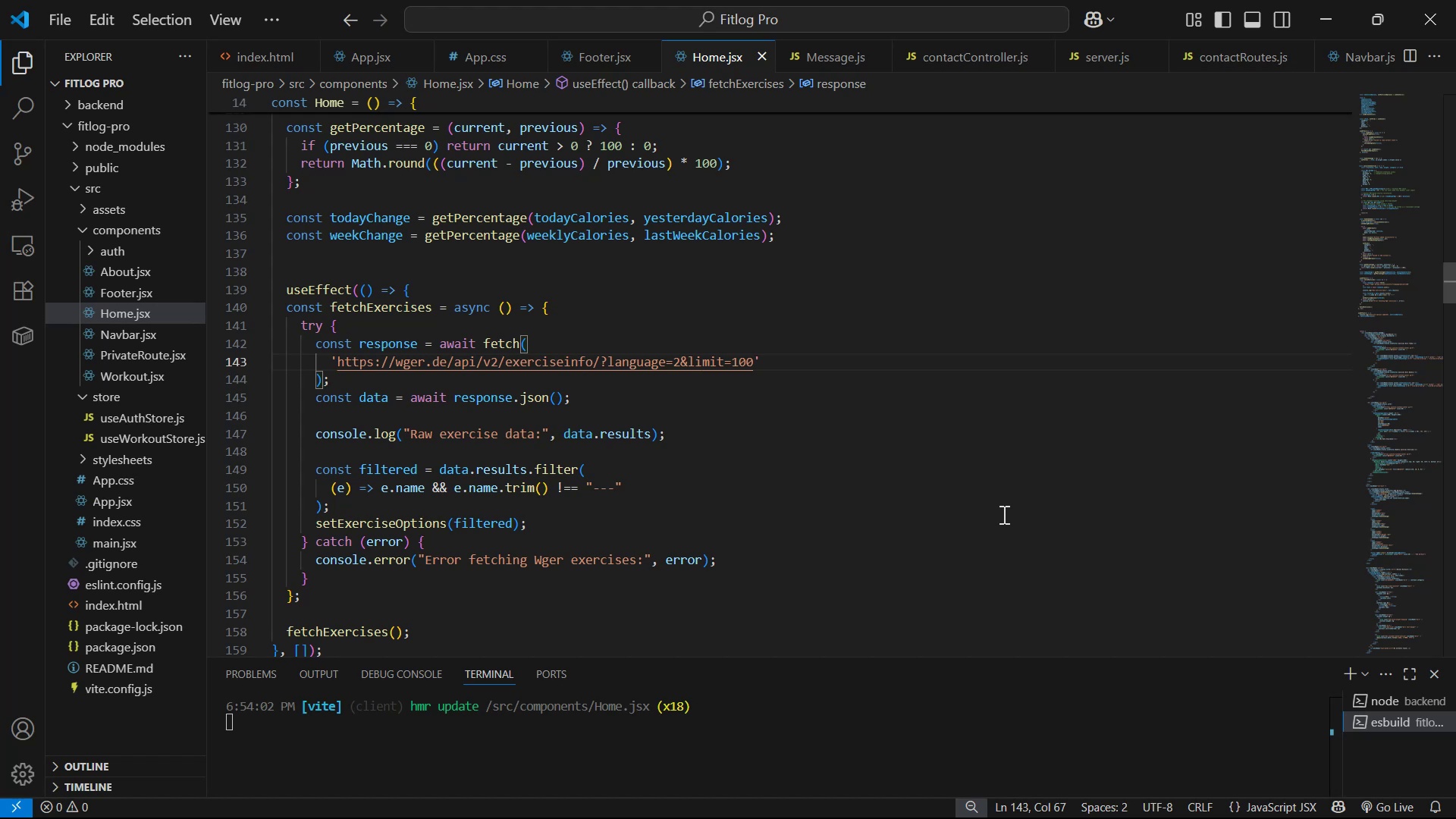 
wait(29.99)
 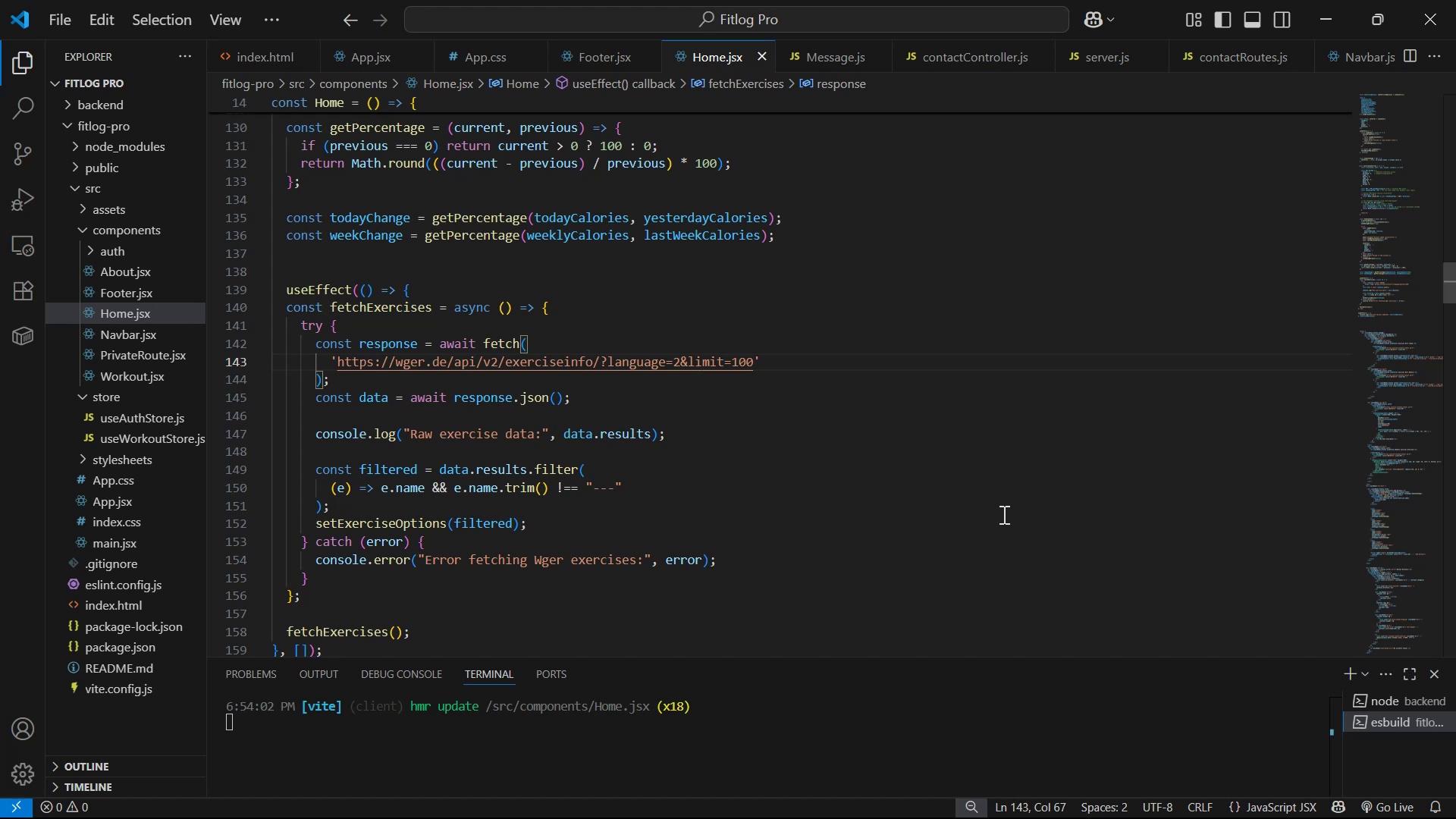 
scroll: coordinate [1050, 495], scroll_direction: down, amount: 2.0
 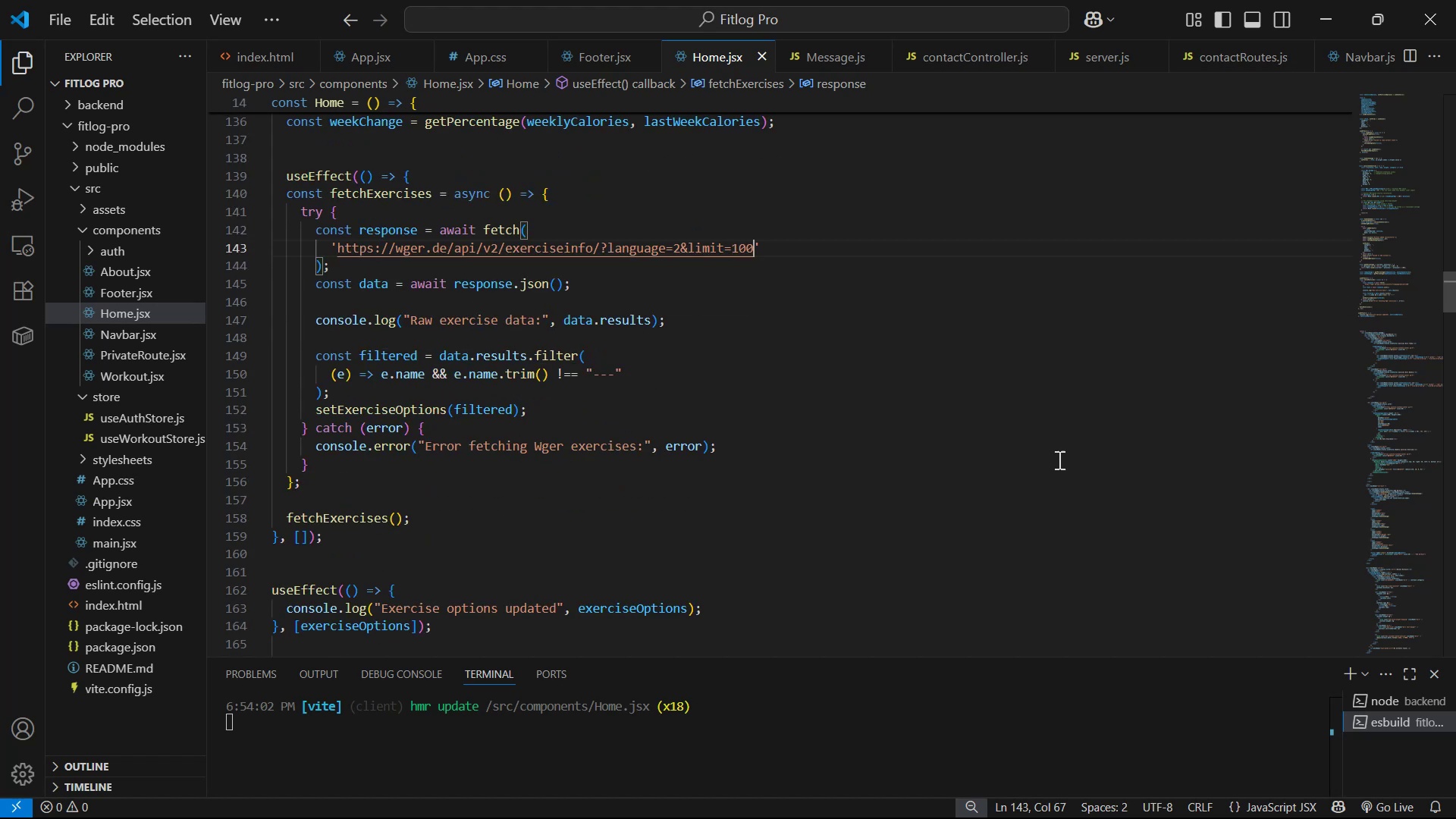 
left_click([1068, 428])
 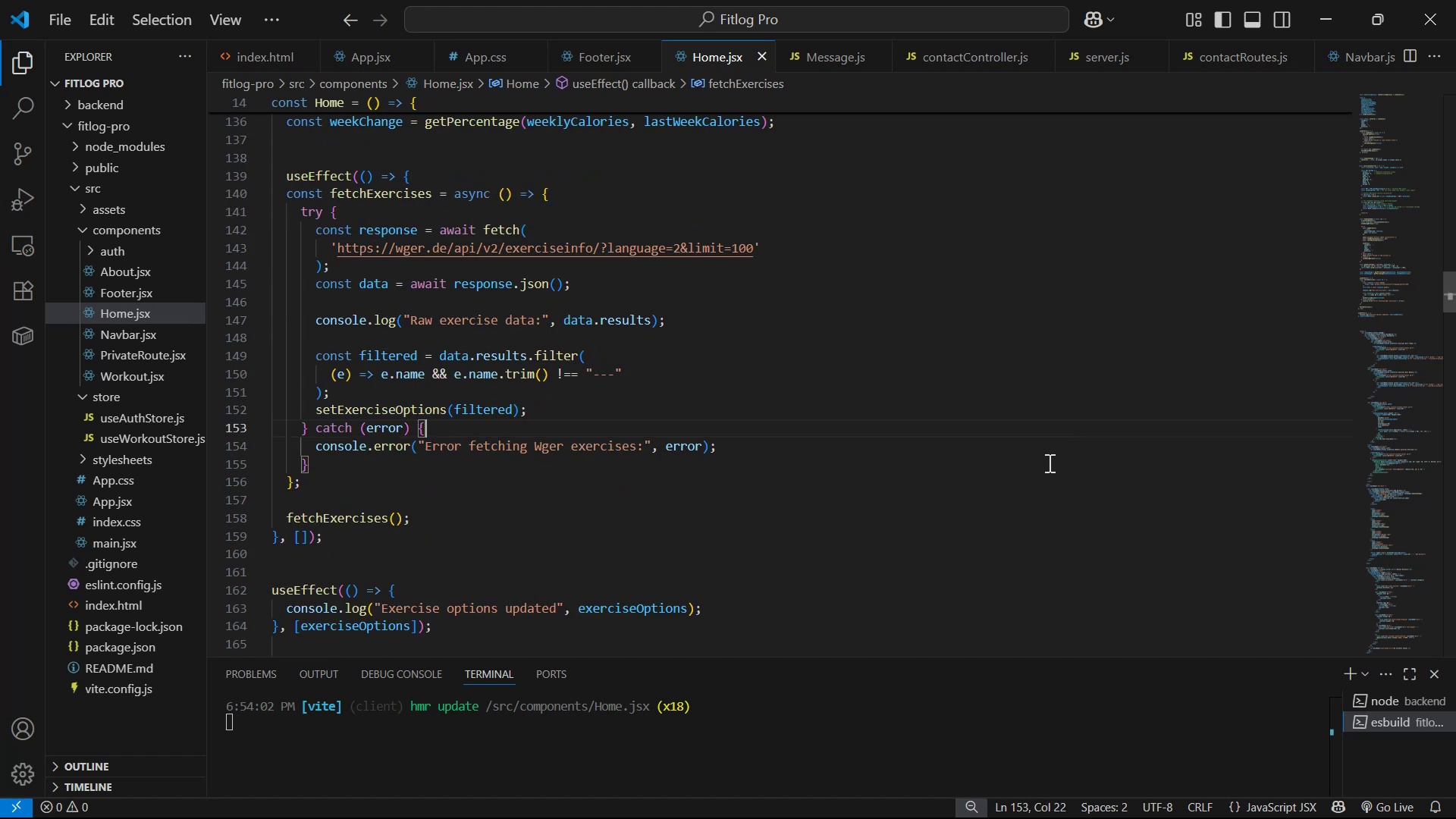 
scroll: coordinate [1043, 465], scroll_direction: down, amount: 4.0
 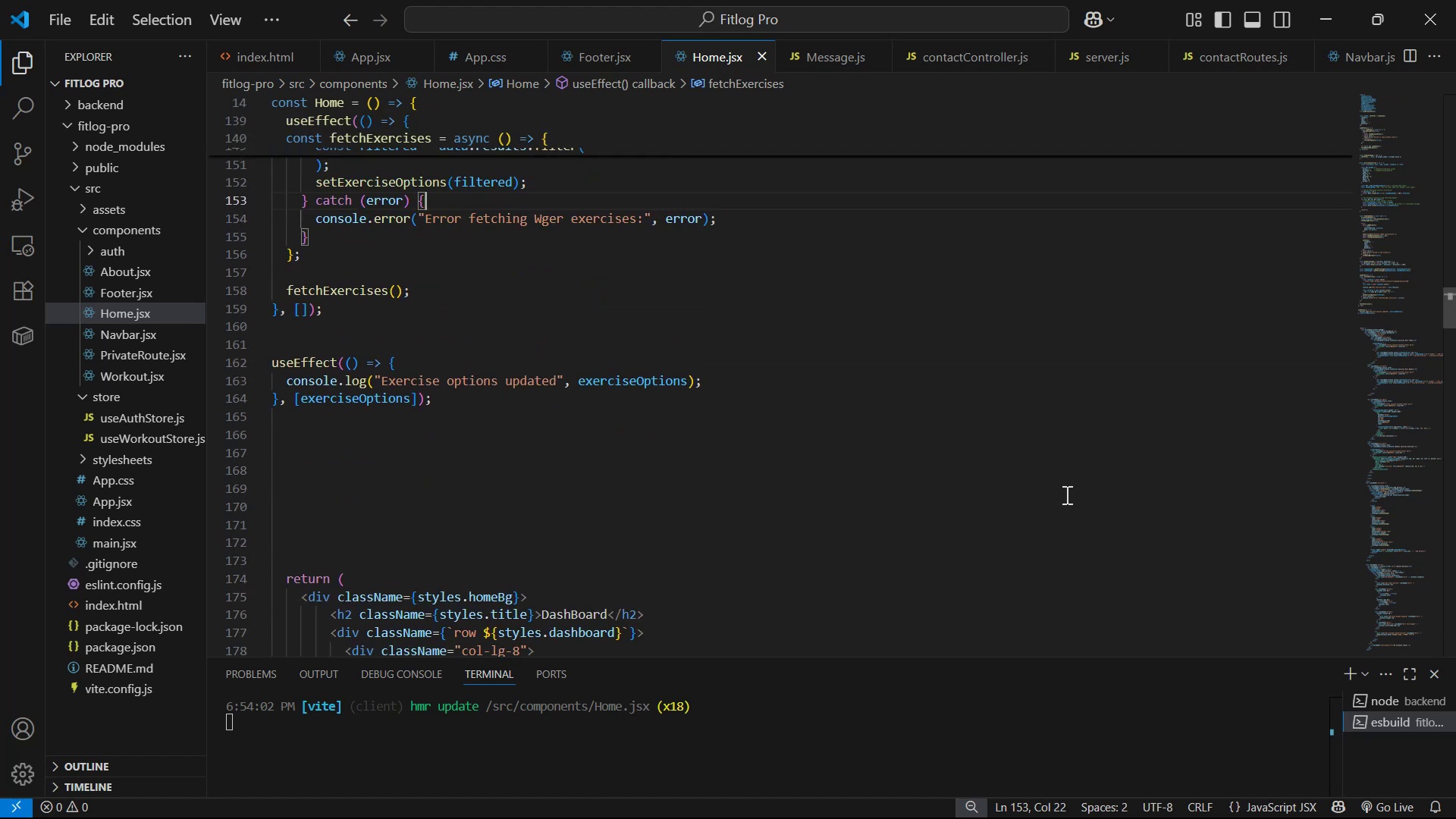 
scroll: coordinate [959, 494], scroll_direction: up, amount: 11.0
 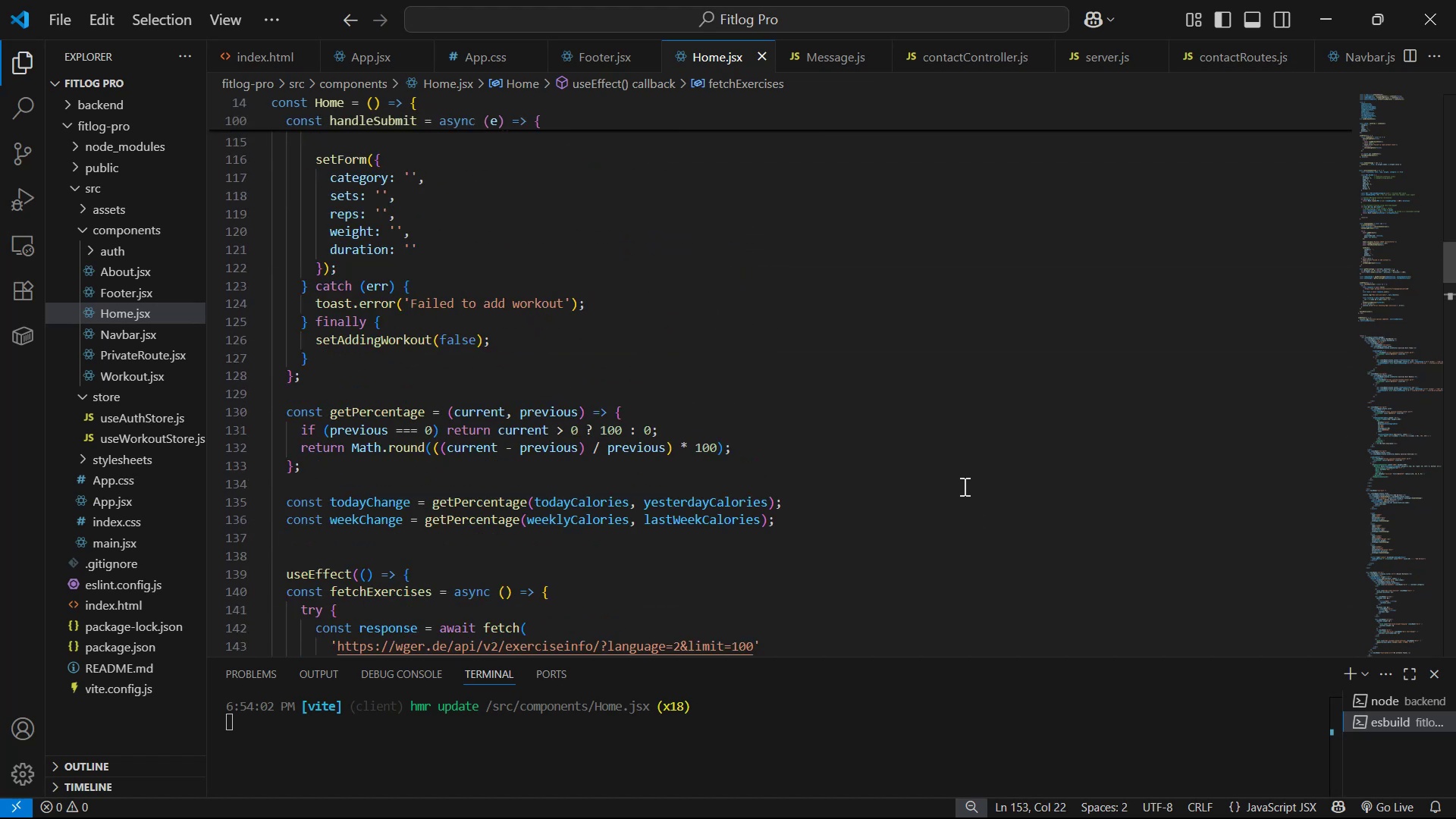 
key(Control+S)
 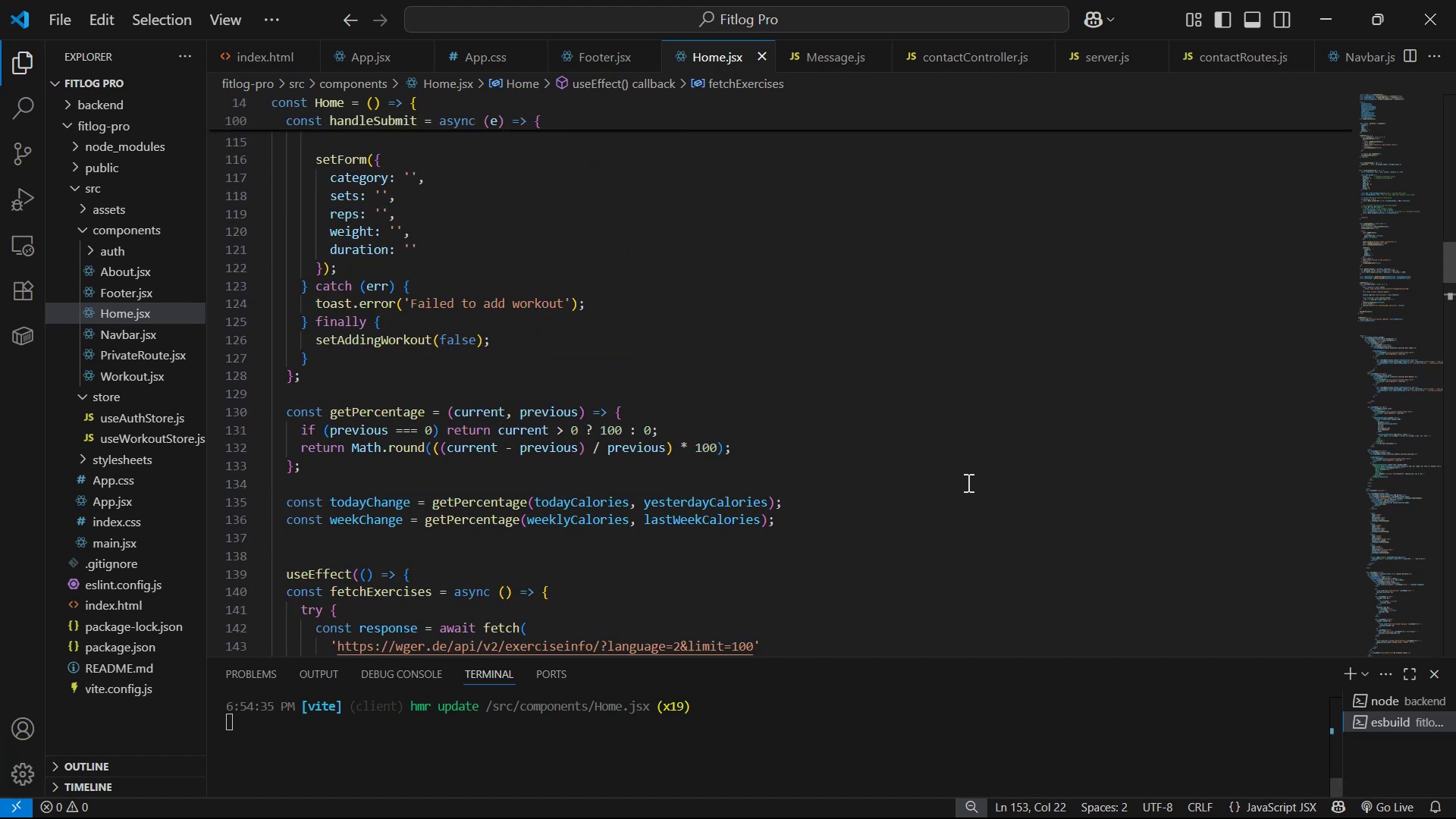 
key(Alt+Tab)
 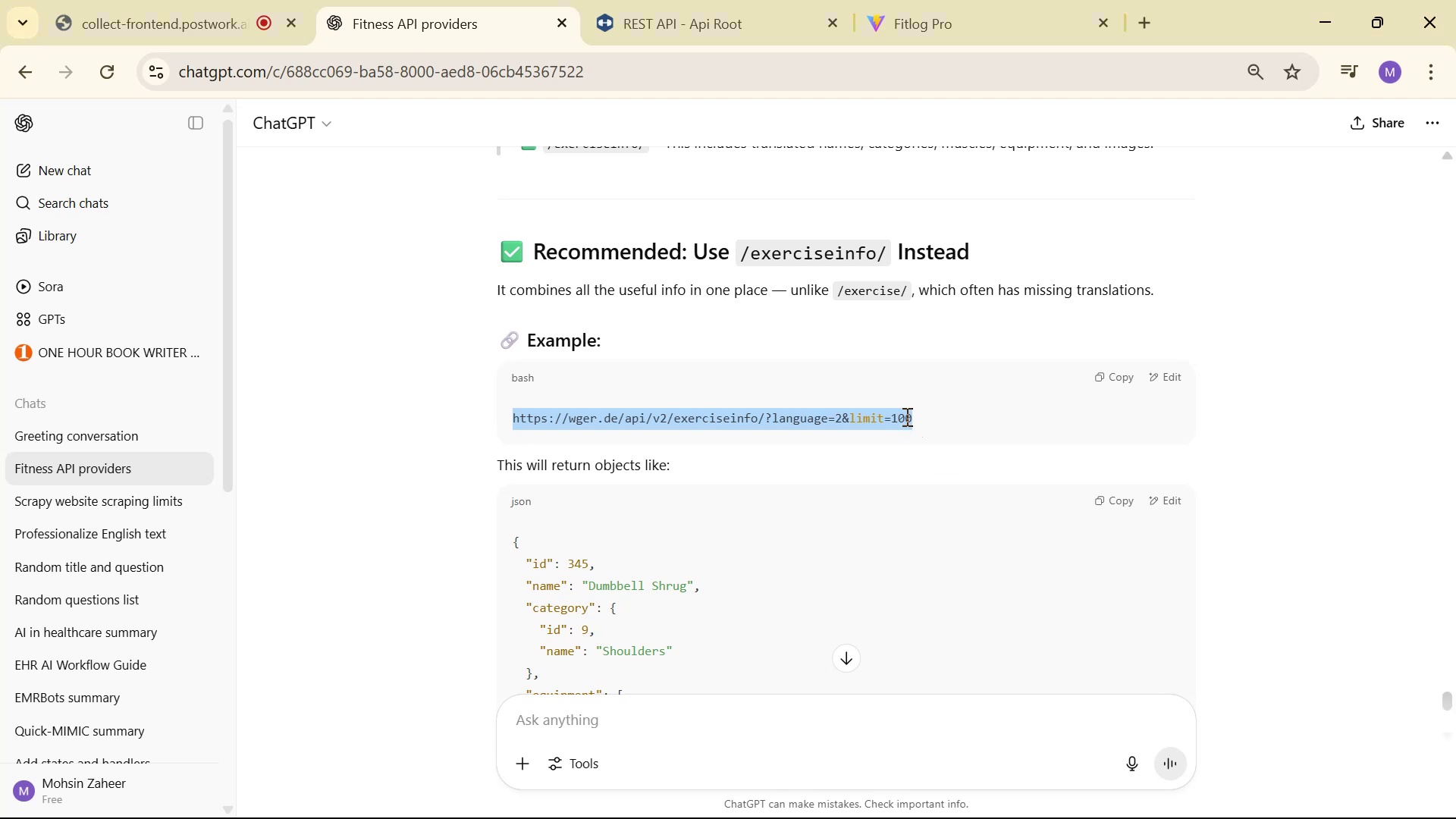 
wait(8.2)
 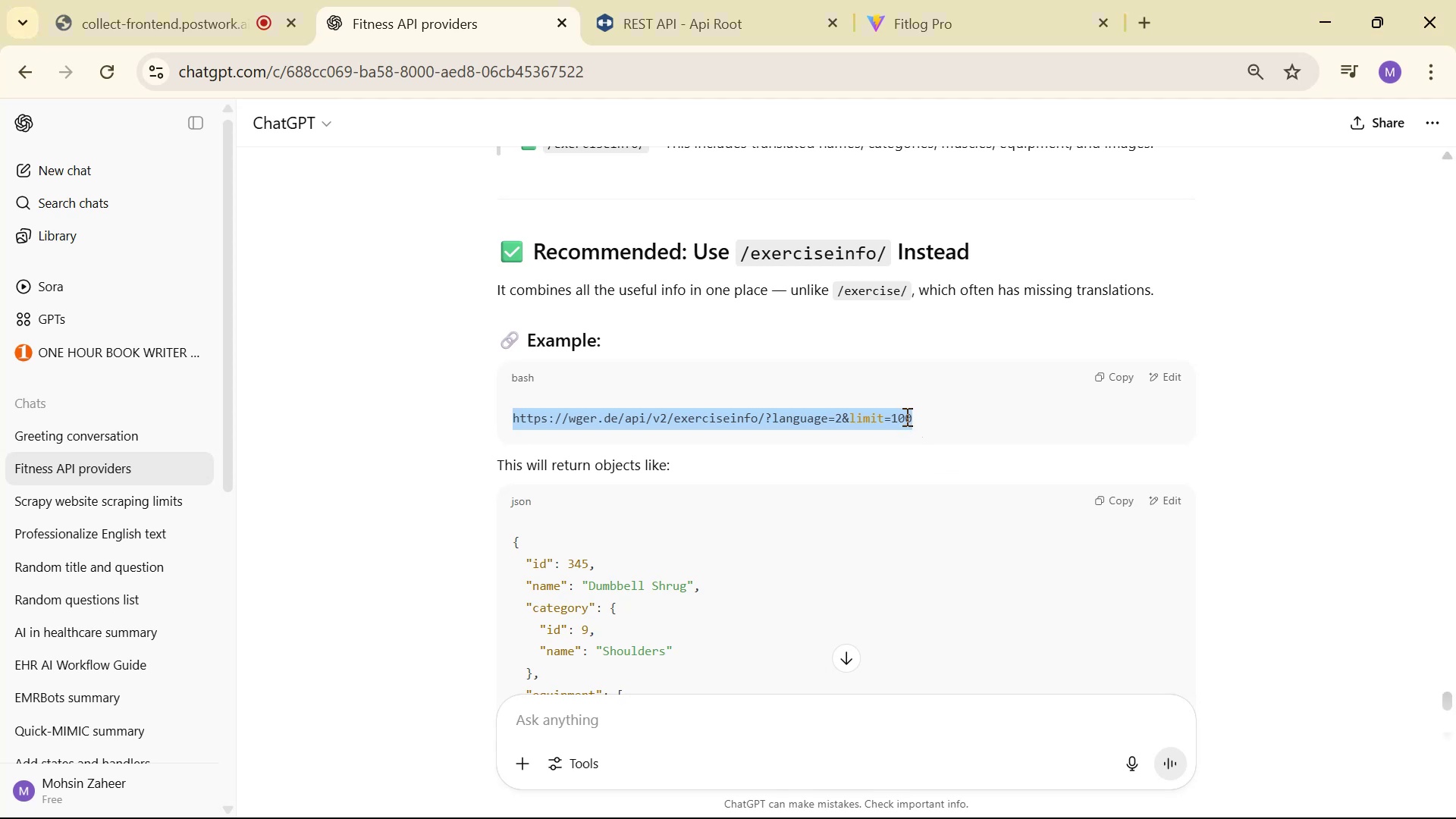 
scroll: coordinate [827, 421], scroll_direction: down, amount: 7.0
 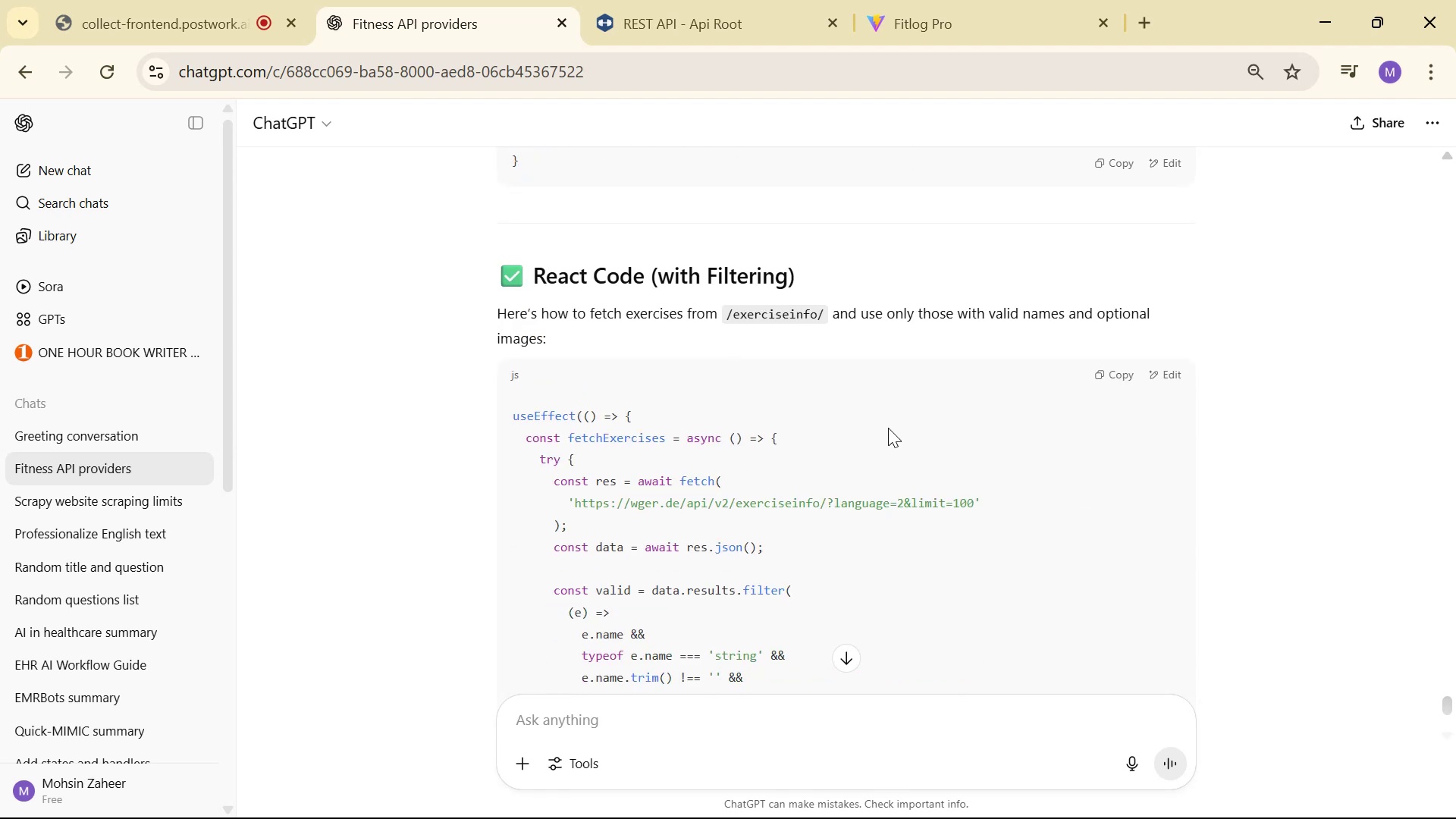 
scroll: coordinate [909, 434], scroll_direction: up, amount: 4.0
 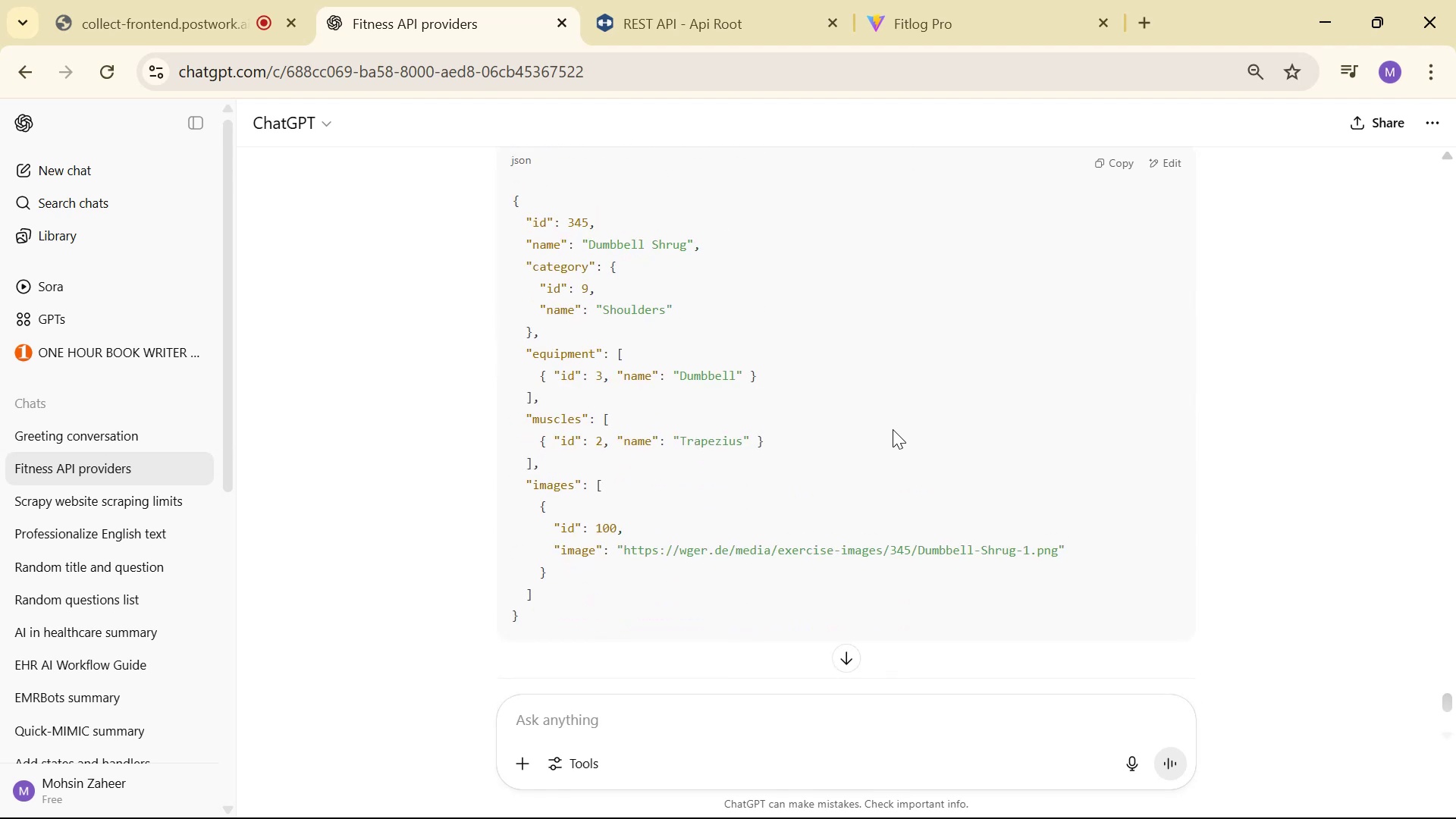 
key(Alt+AltLeft)
 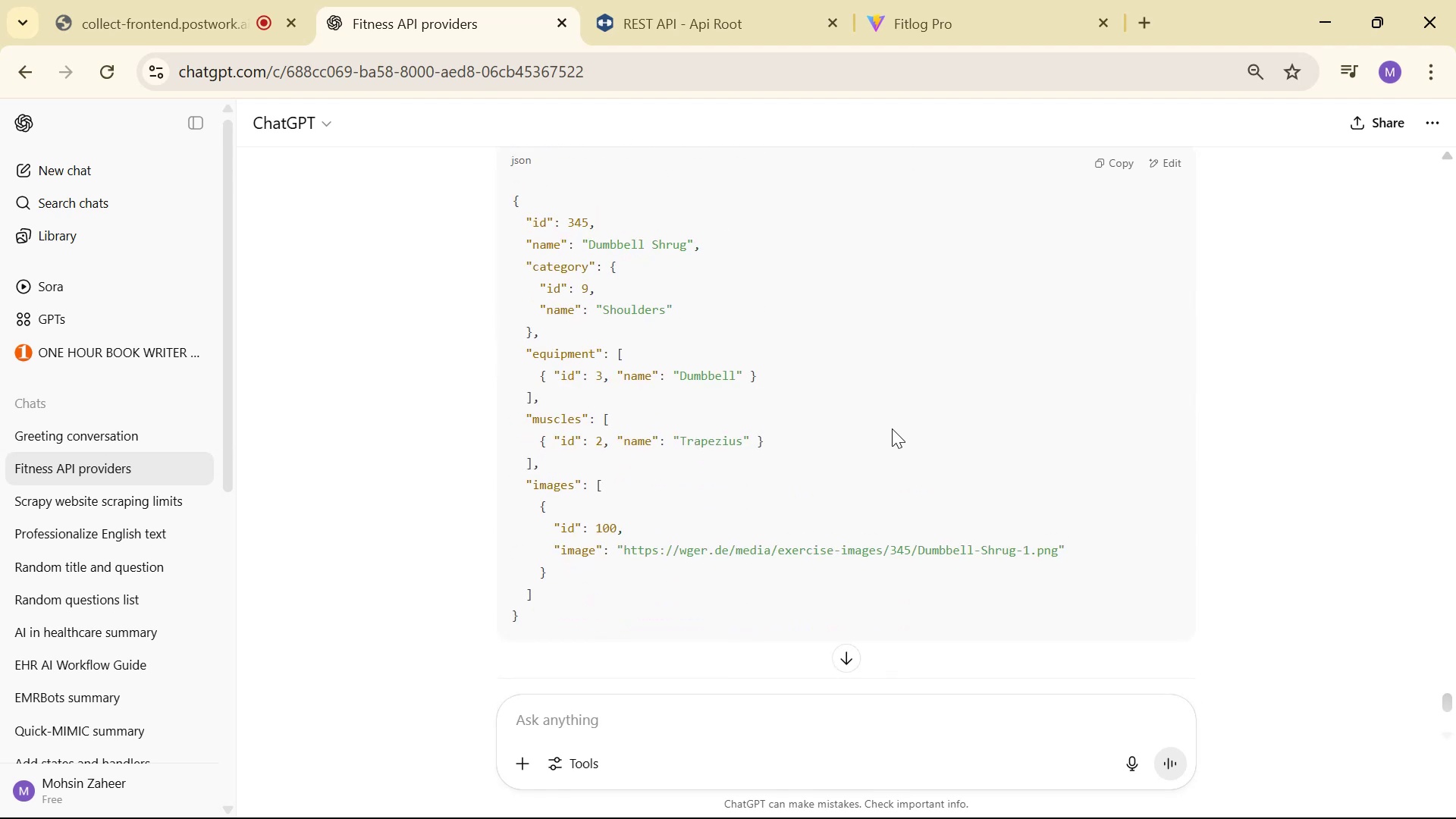 
key(Alt+Tab)
 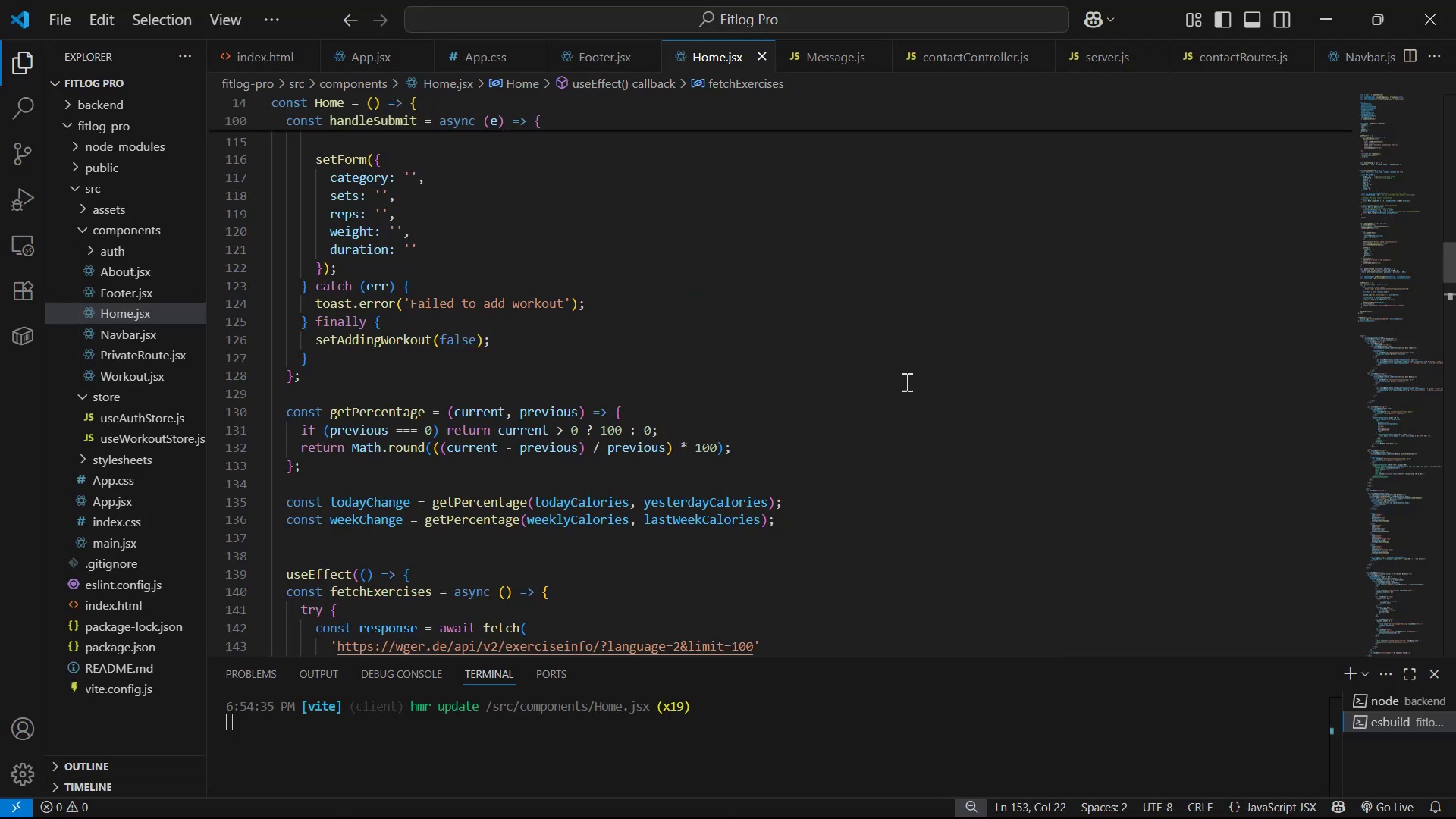 
key(Control+S)
 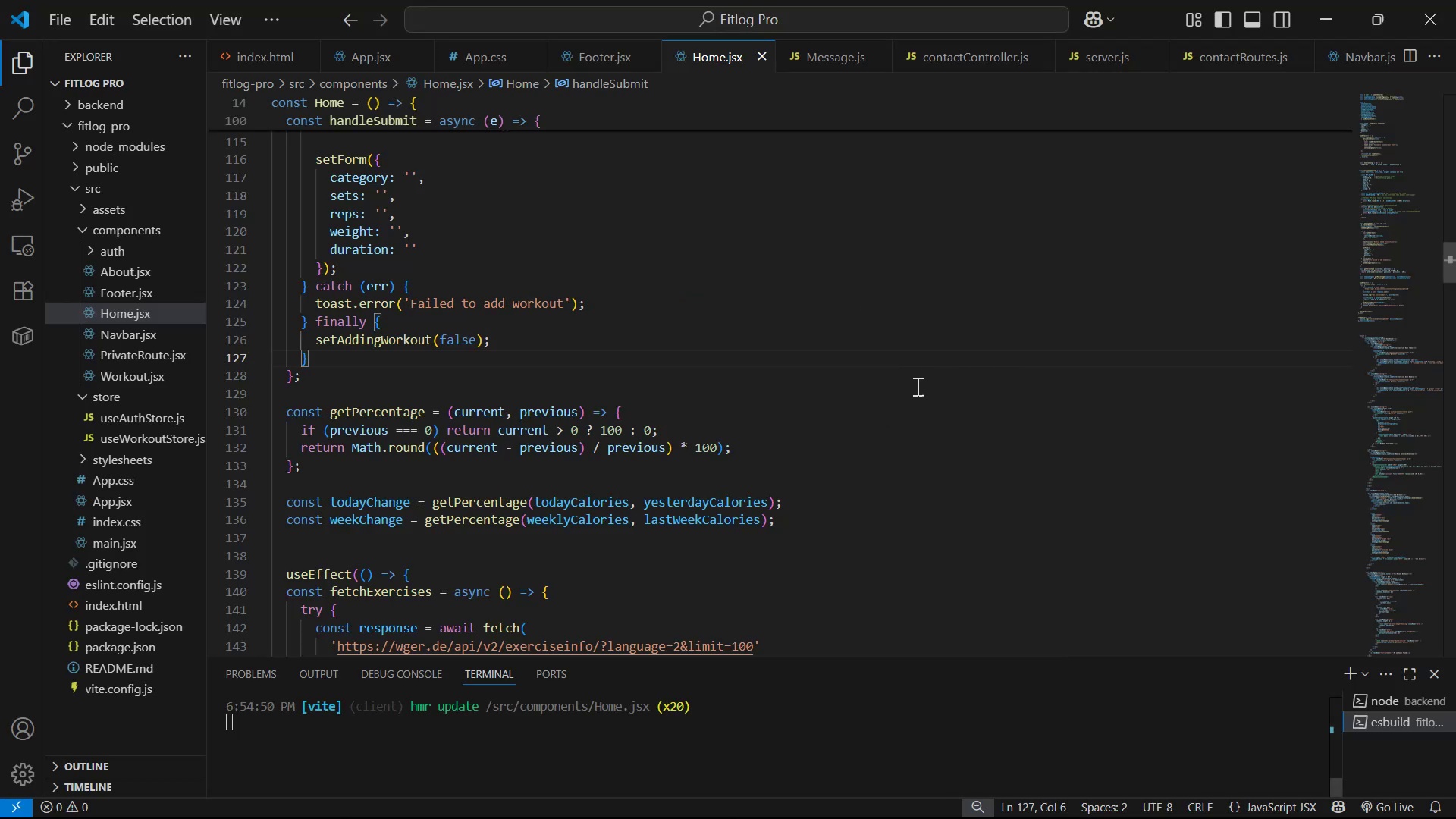 
key(Alt+AltLeft)
 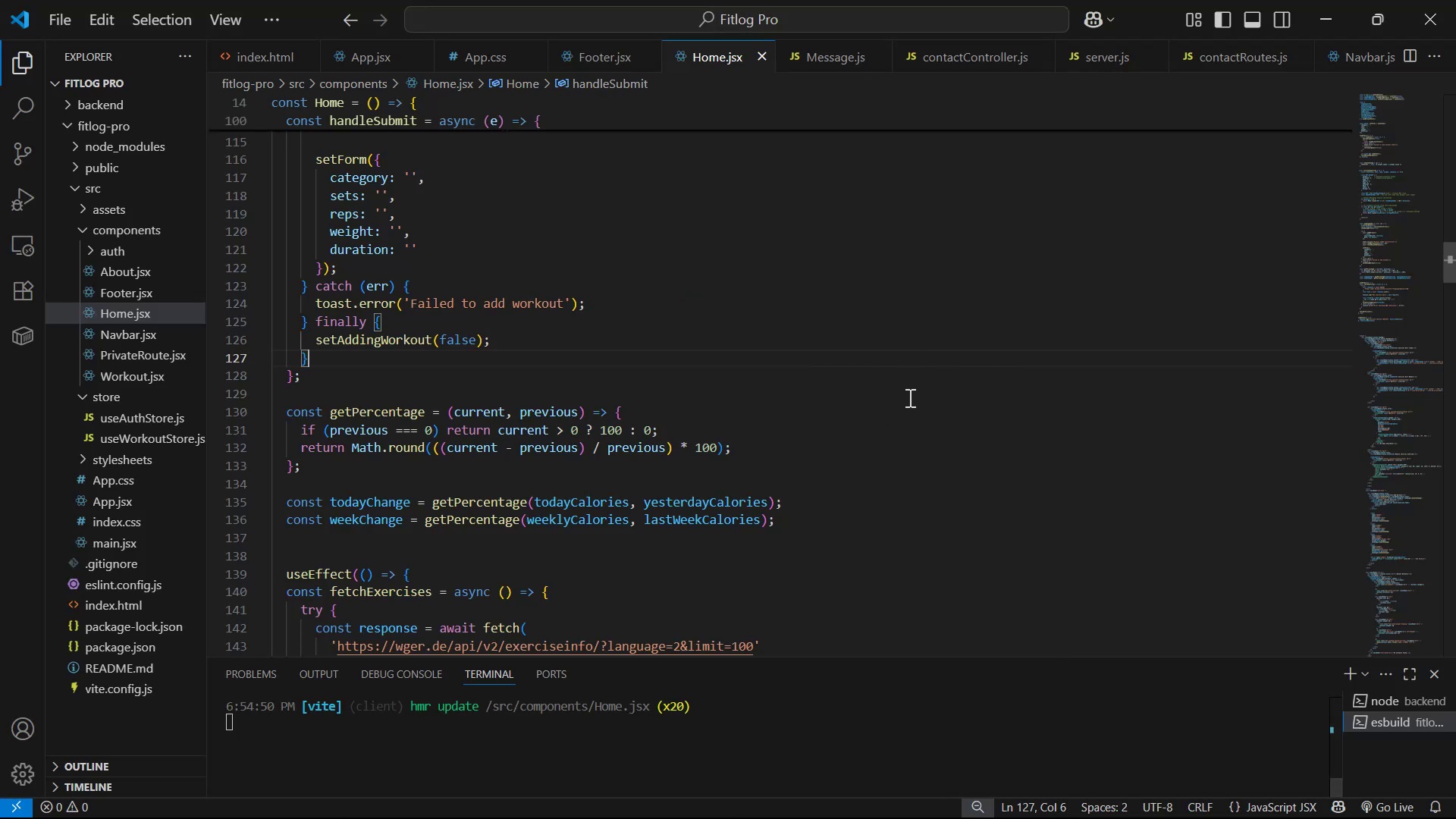 
key(Alt+Tab)
 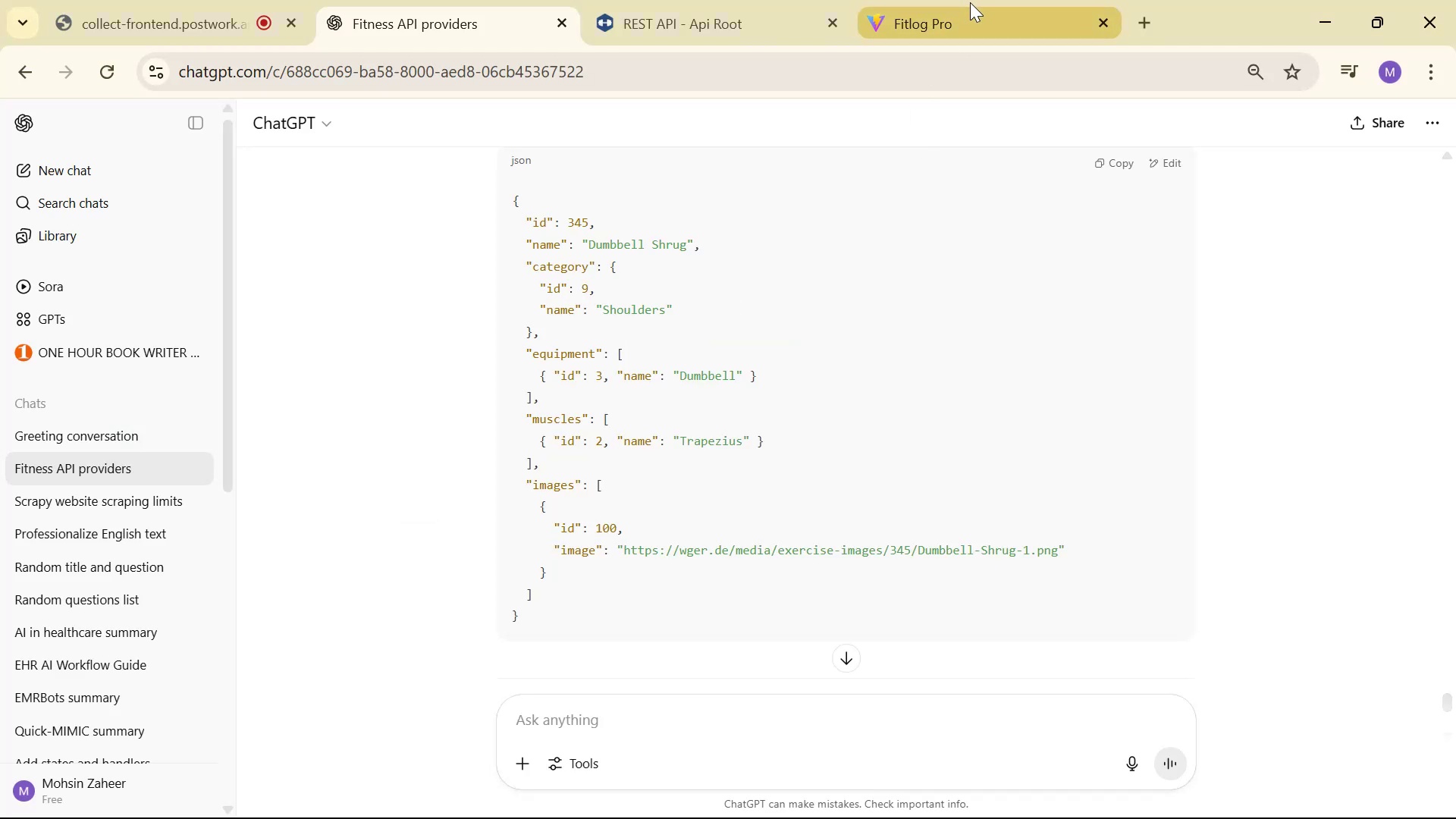 
key(Control+Shift+R)
 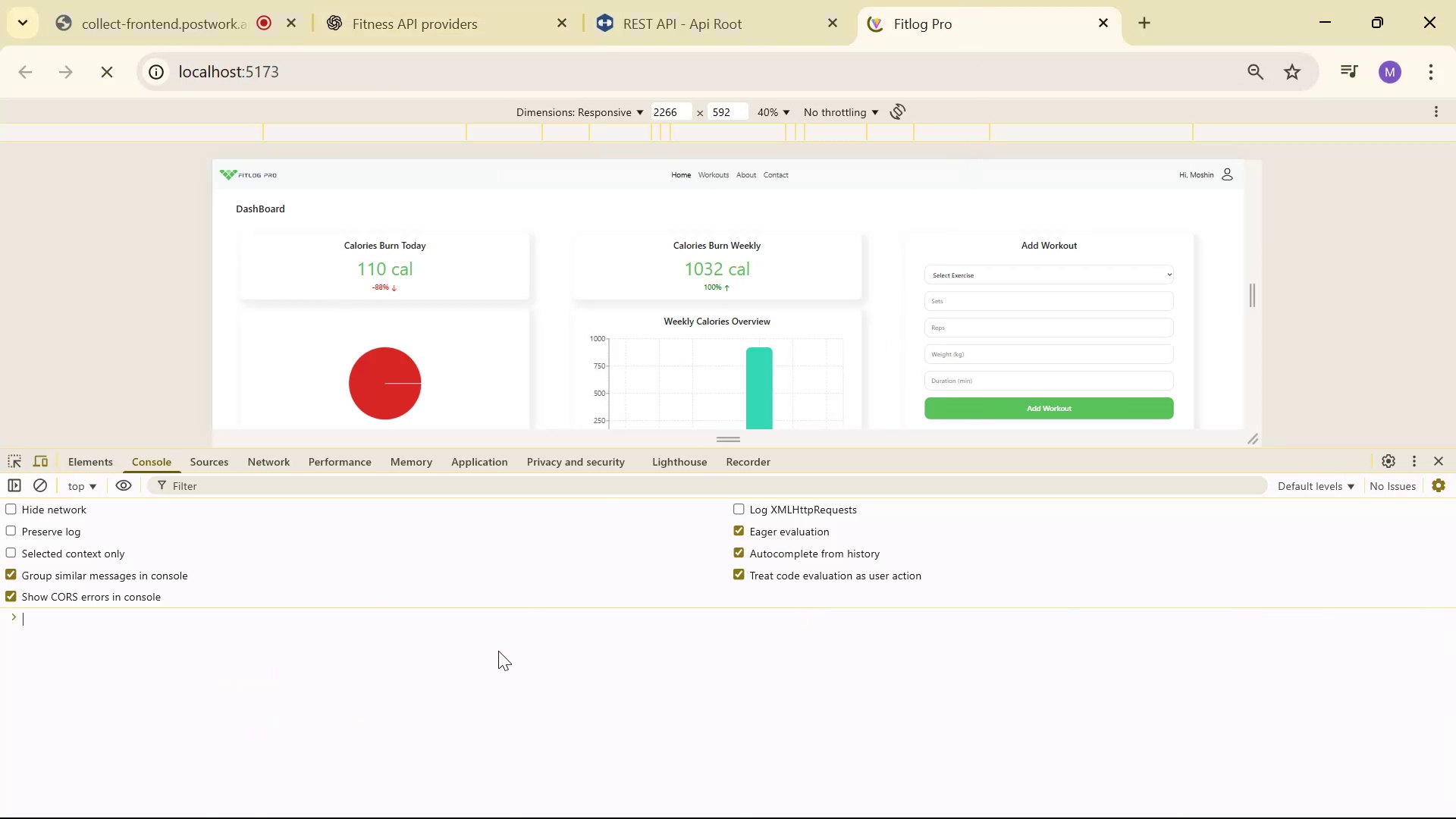 
wait(8.08)
 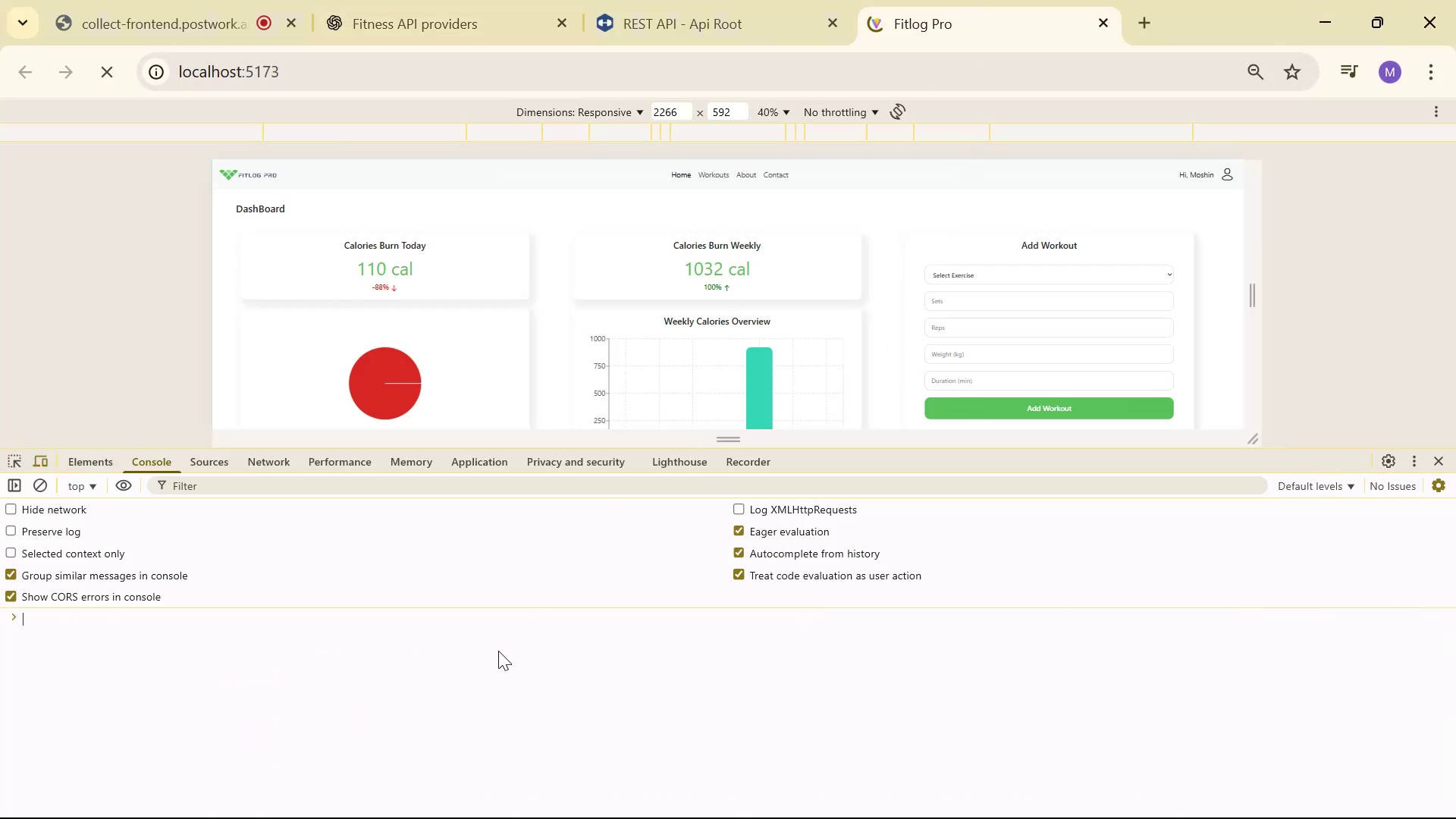 
scroll: coordinate [598, 717], scroll_direction: up, amount: 1.0
 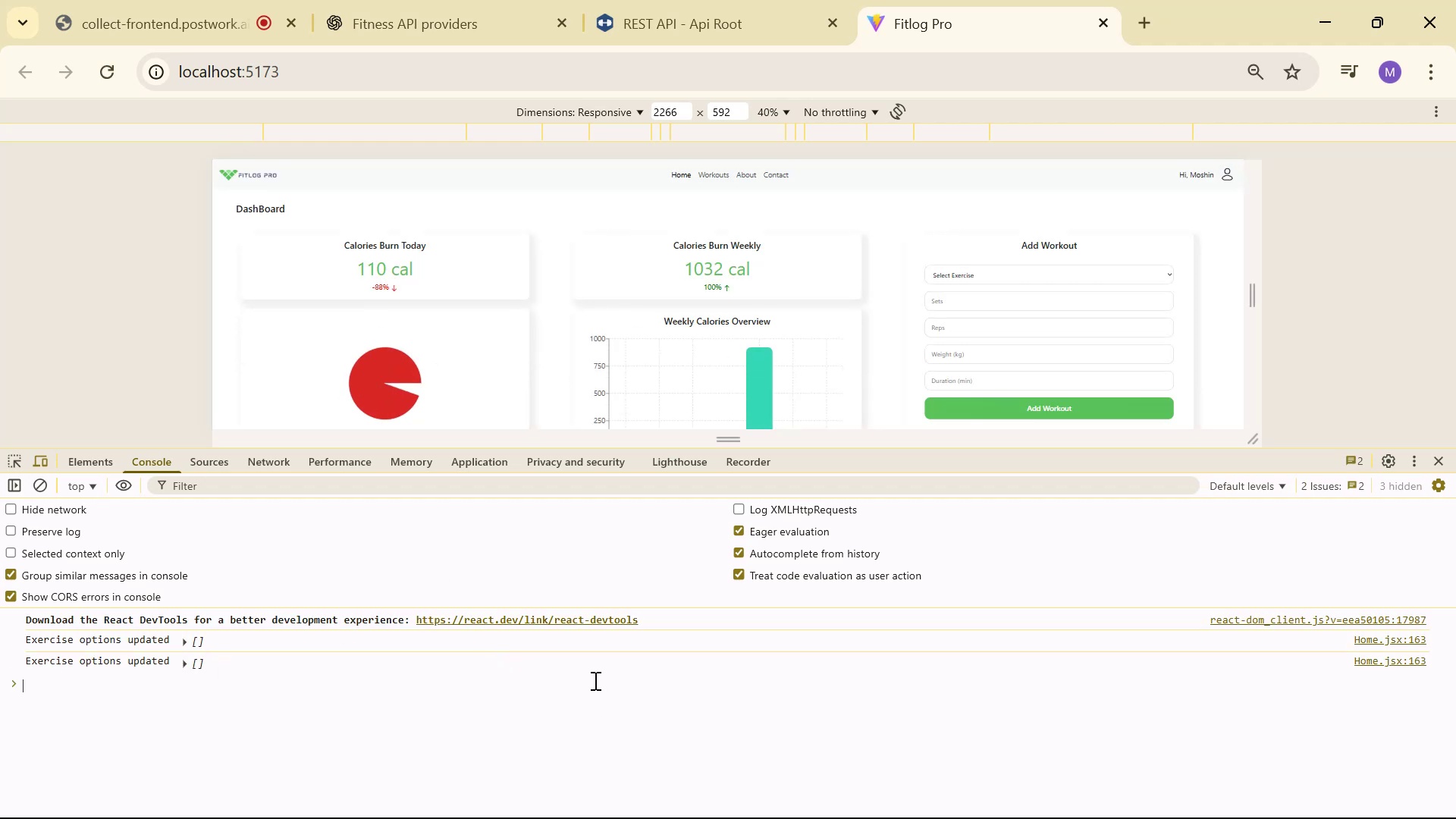 
scroll: coordinate [186, 658], scroll_direction: down, amount: 2.0
 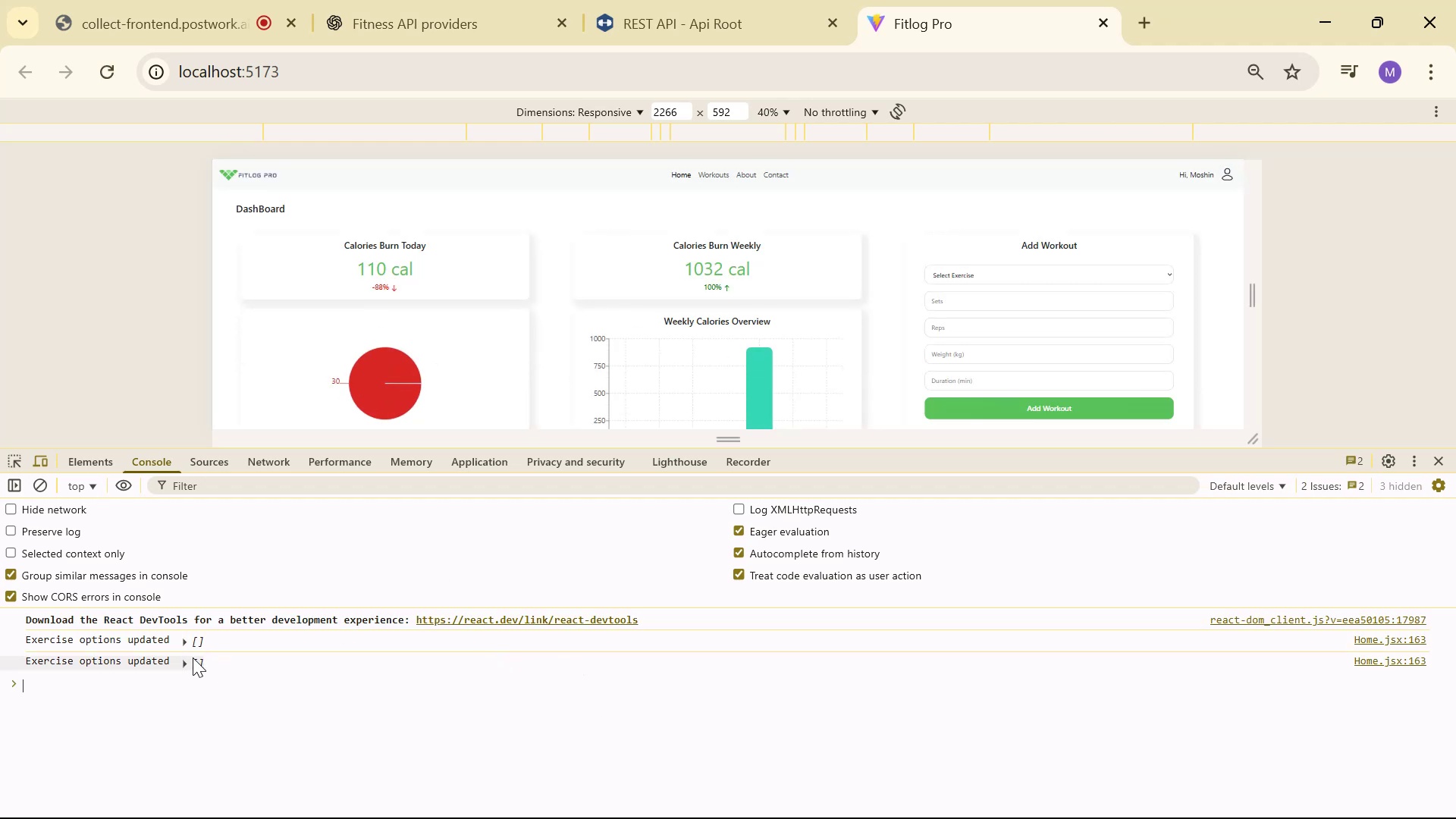 
key(Alt+AltLeft)
 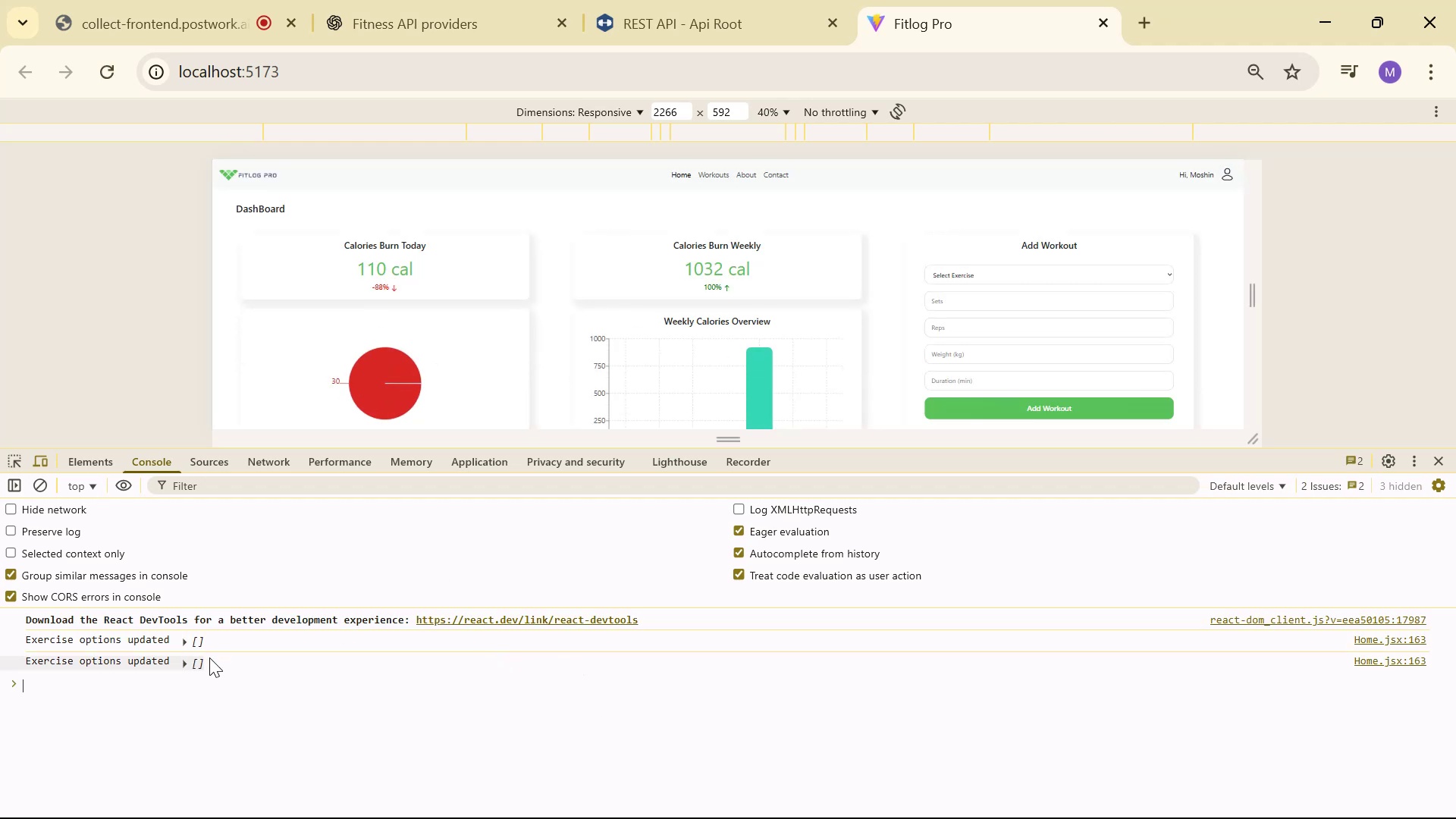 
key(Alt+Tab)
 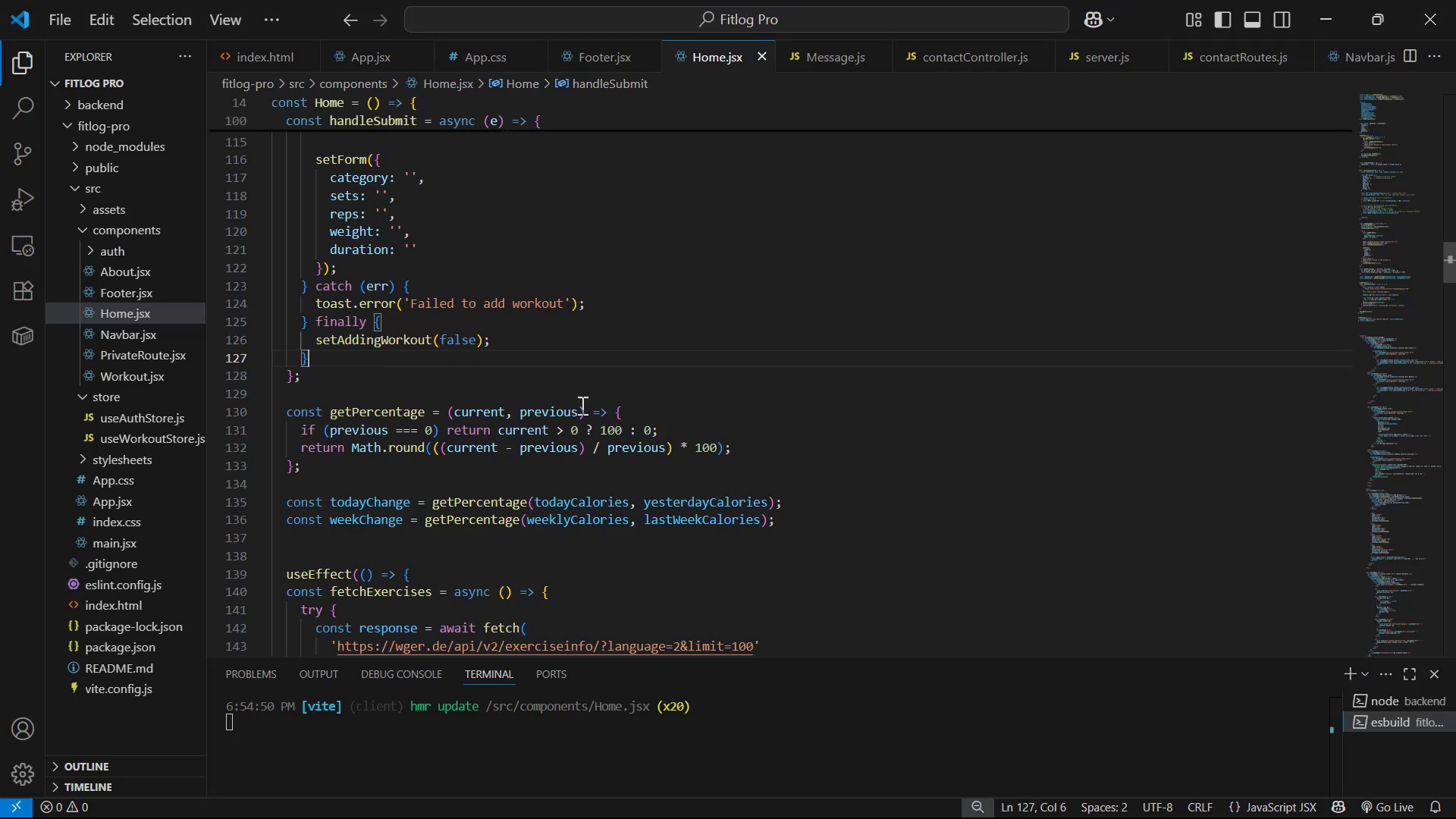 
scroll: coordinate [632, 388], scroll_direction: up, amount: 5.0
 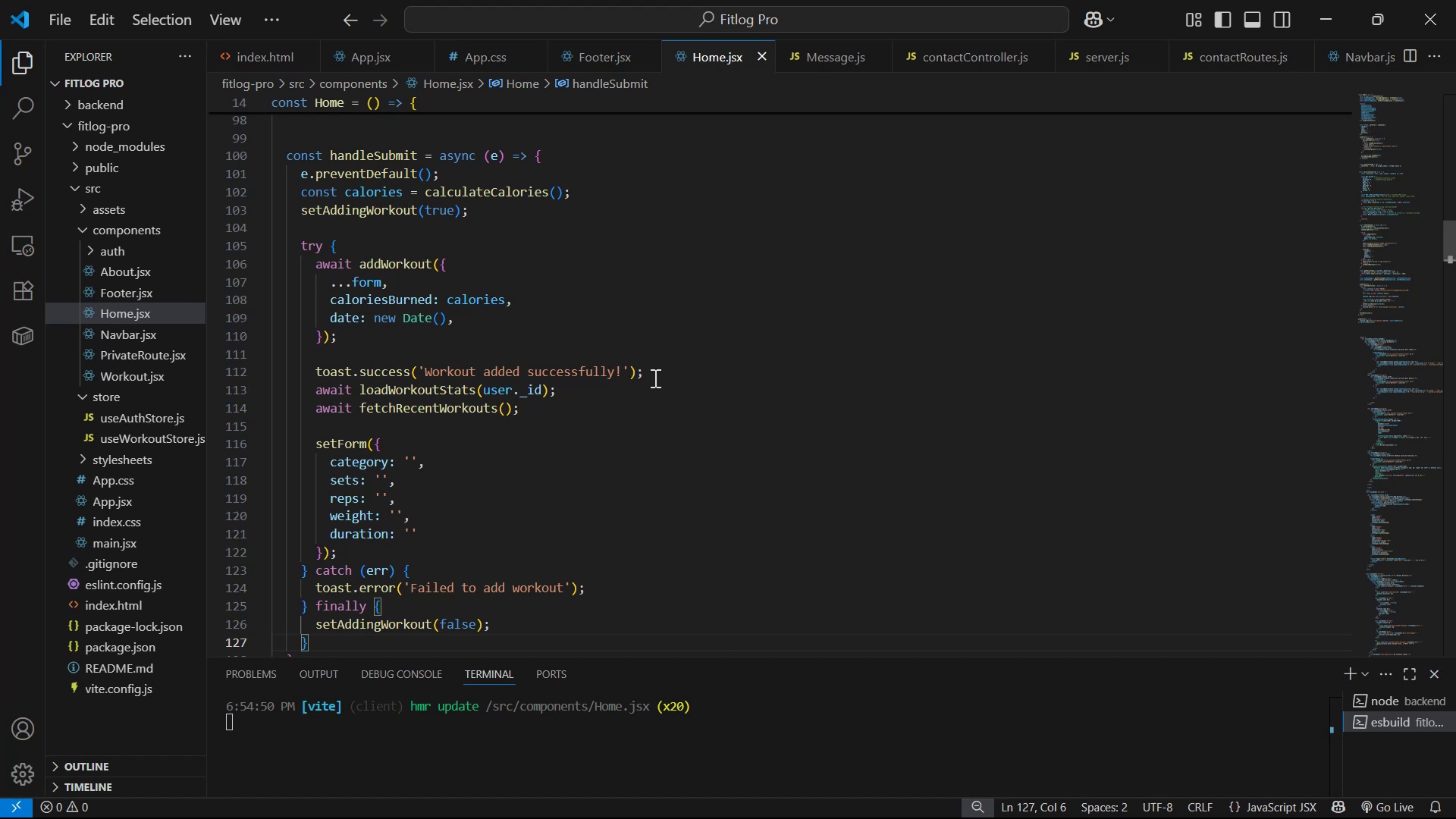 
scroll: coordinate [646, 534], scroll_direction: down, amount: 9.0
 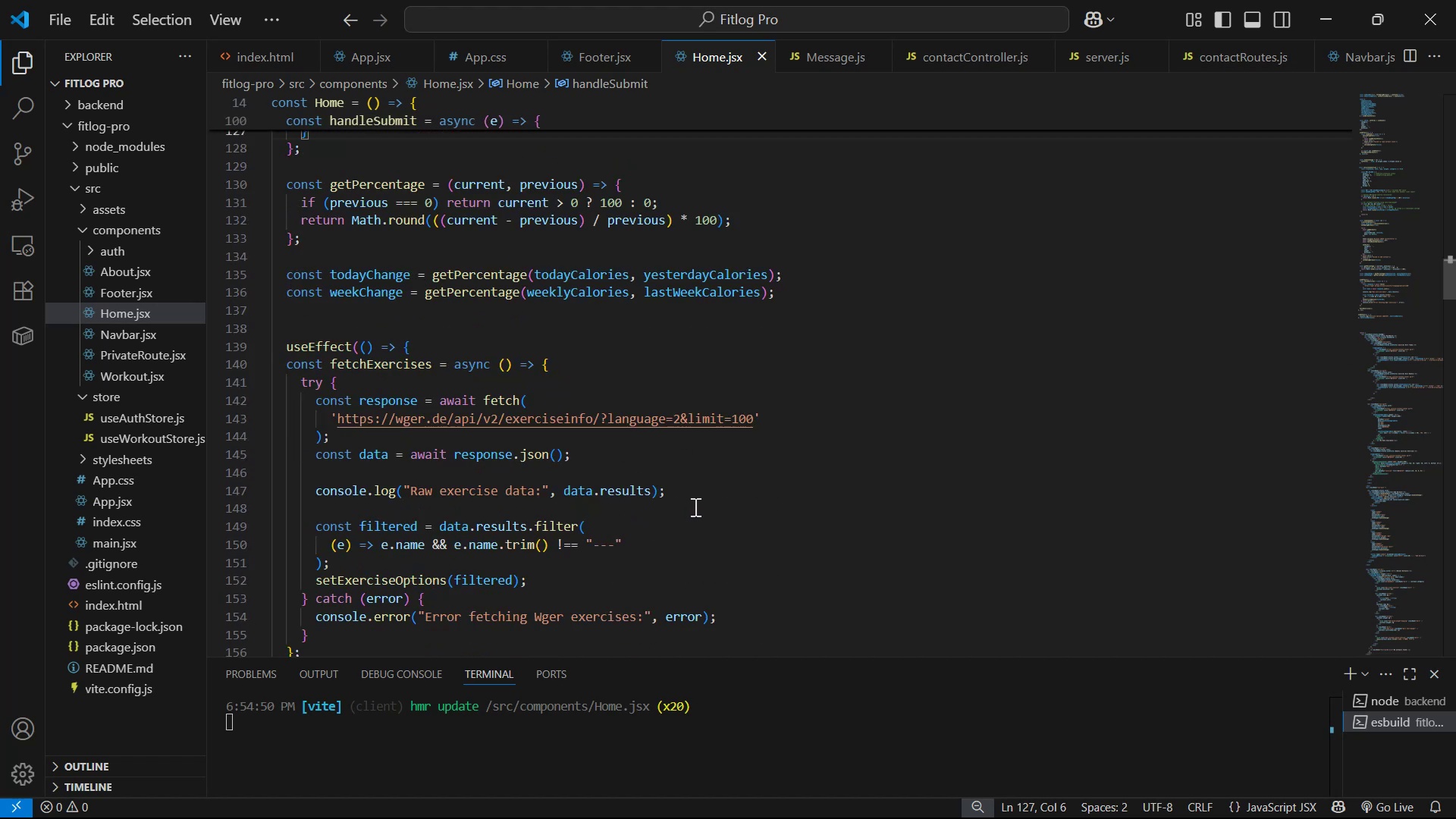 
left_click([718, 481])
 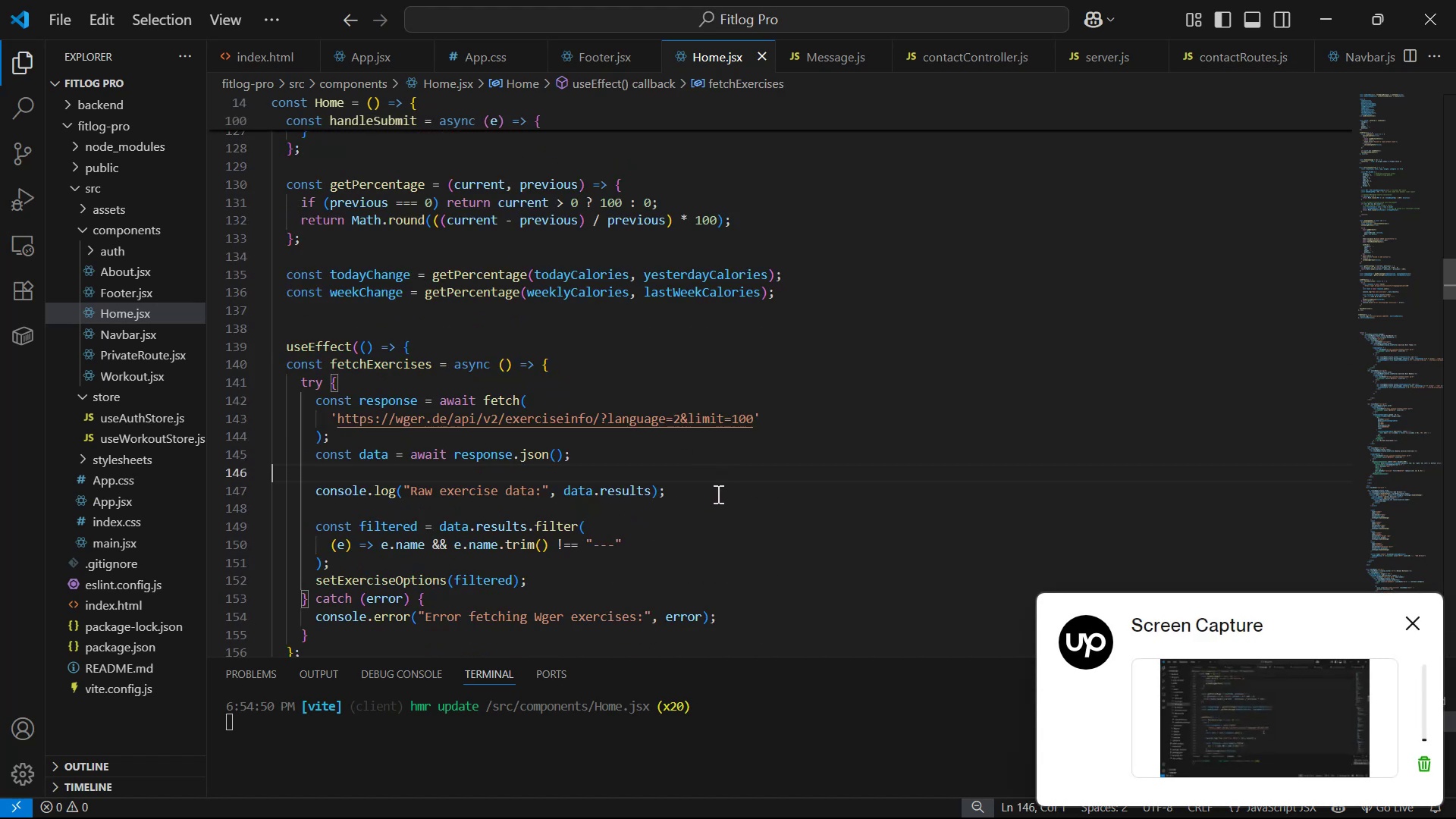 
left_click([717, 494])
 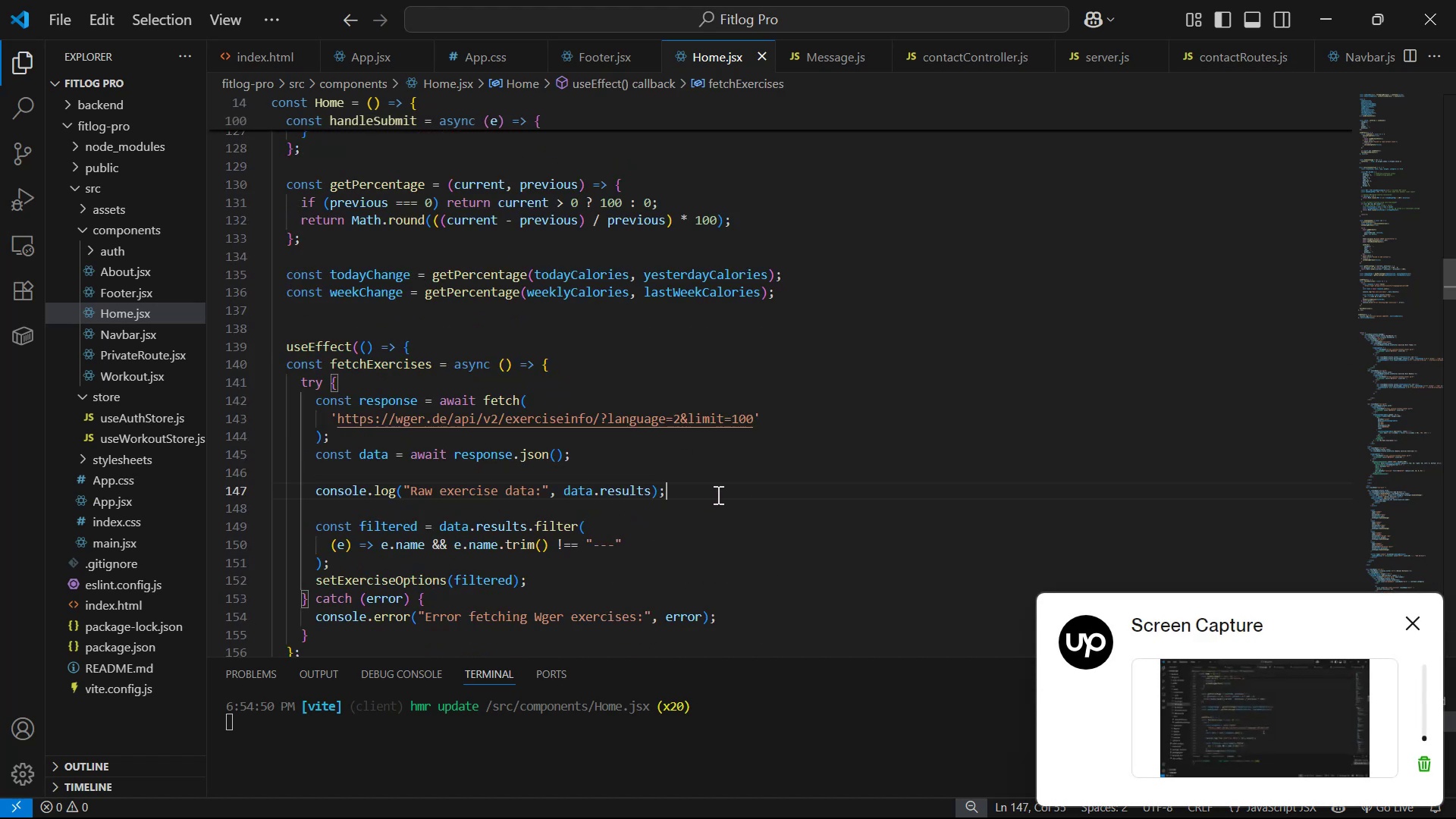 
key(Control+S)
 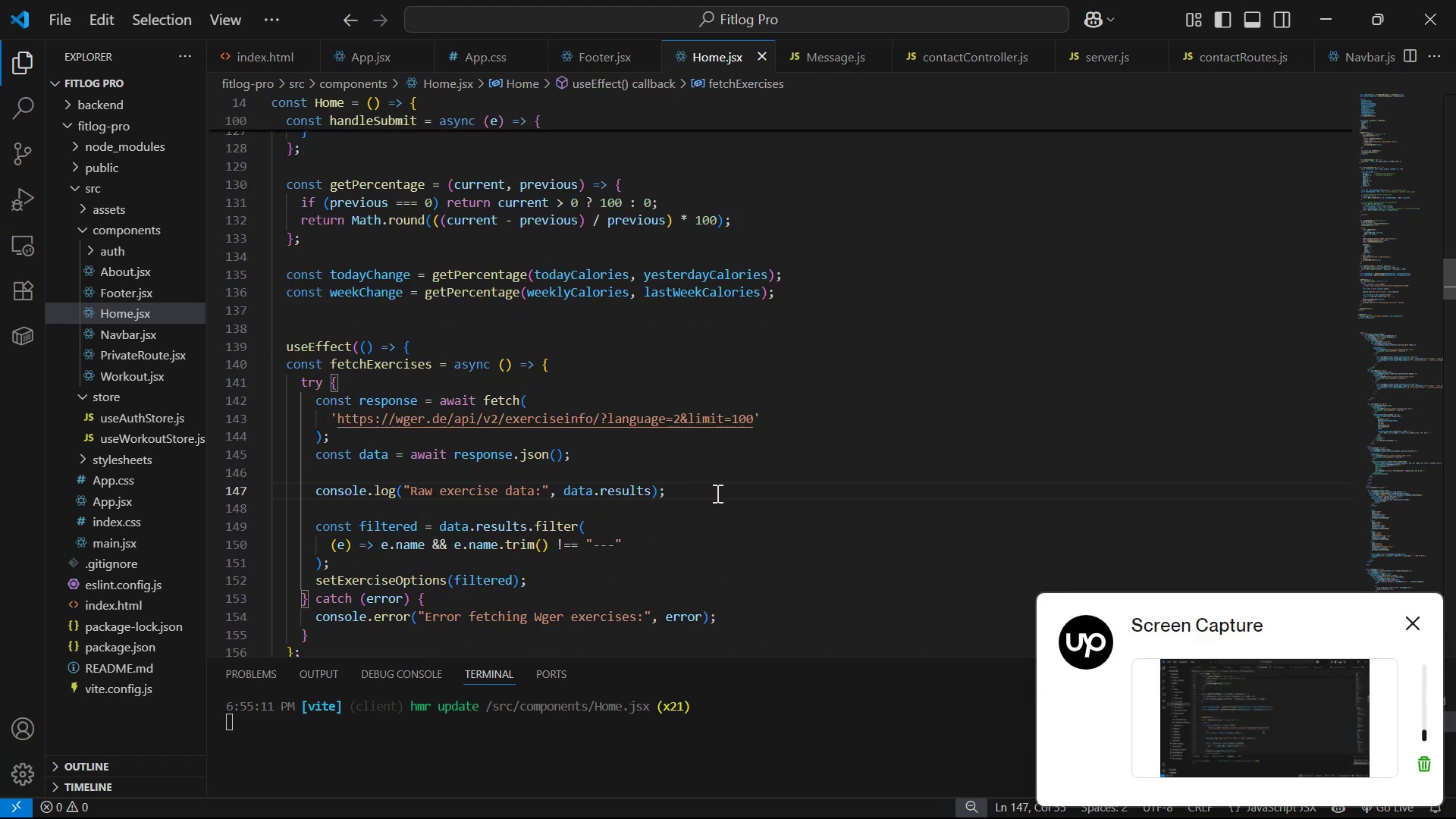 
key(Control+S)
 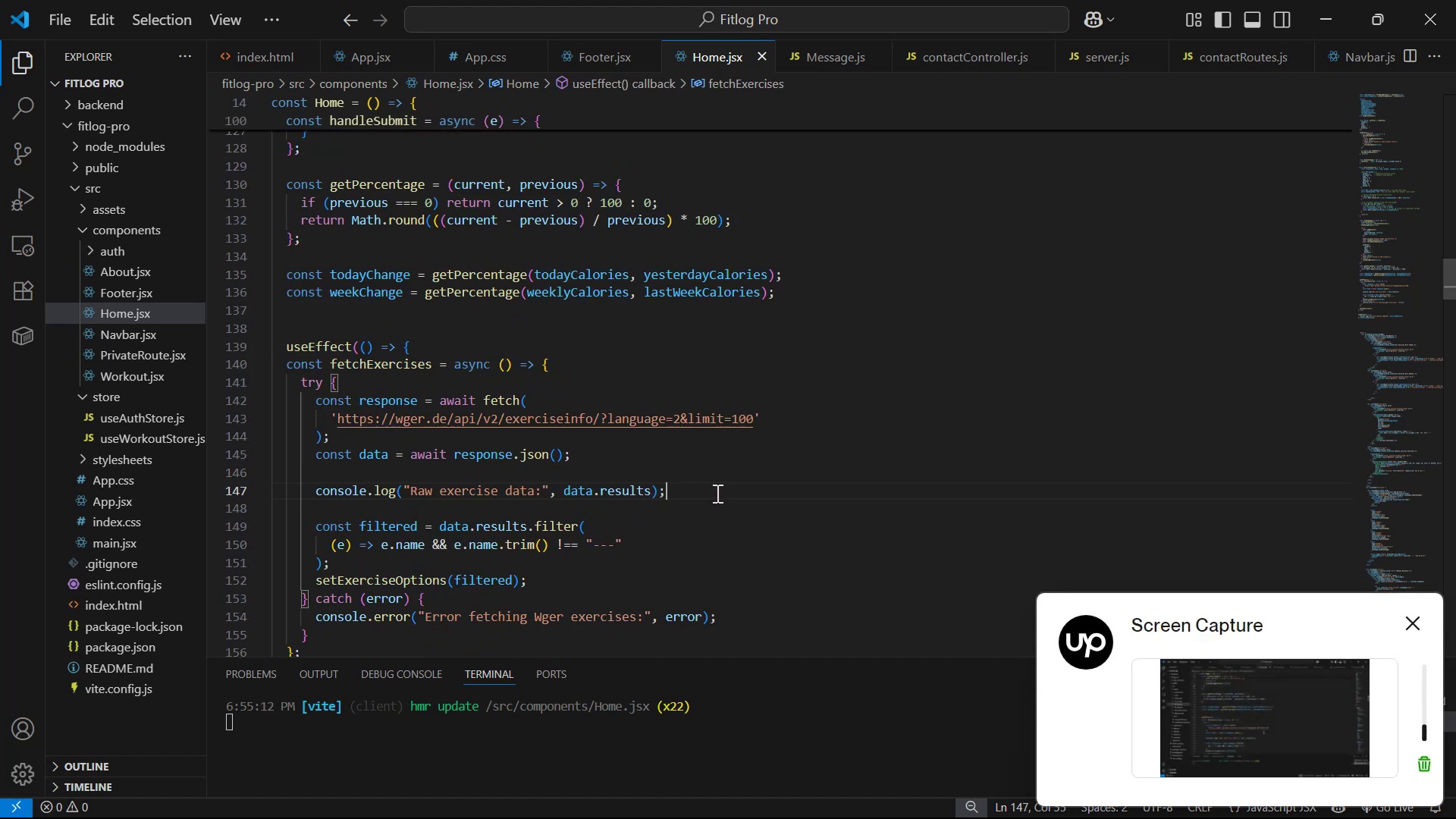 
key(Alt+AltLeft)
 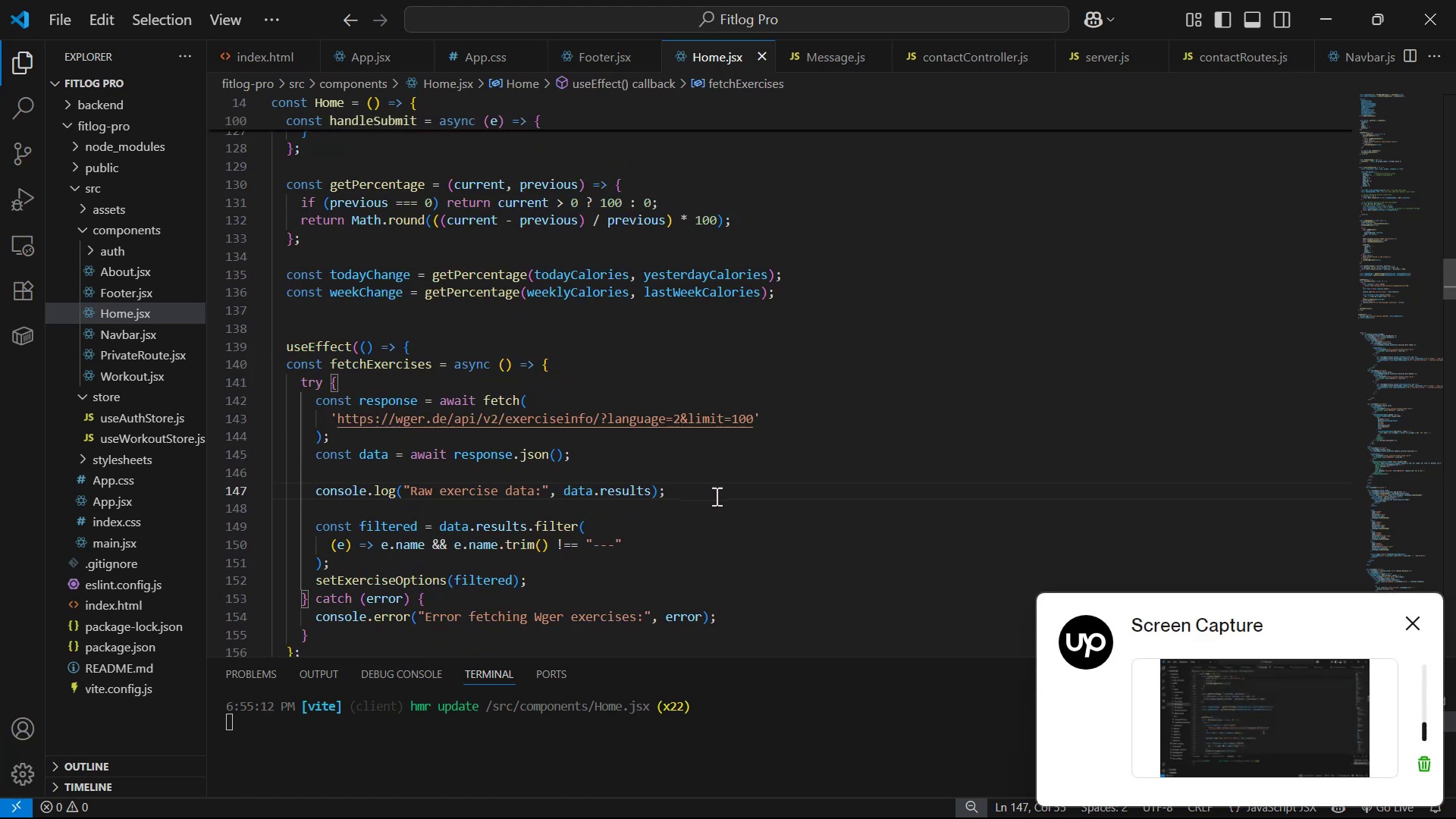 
key(Alt+Tab)
 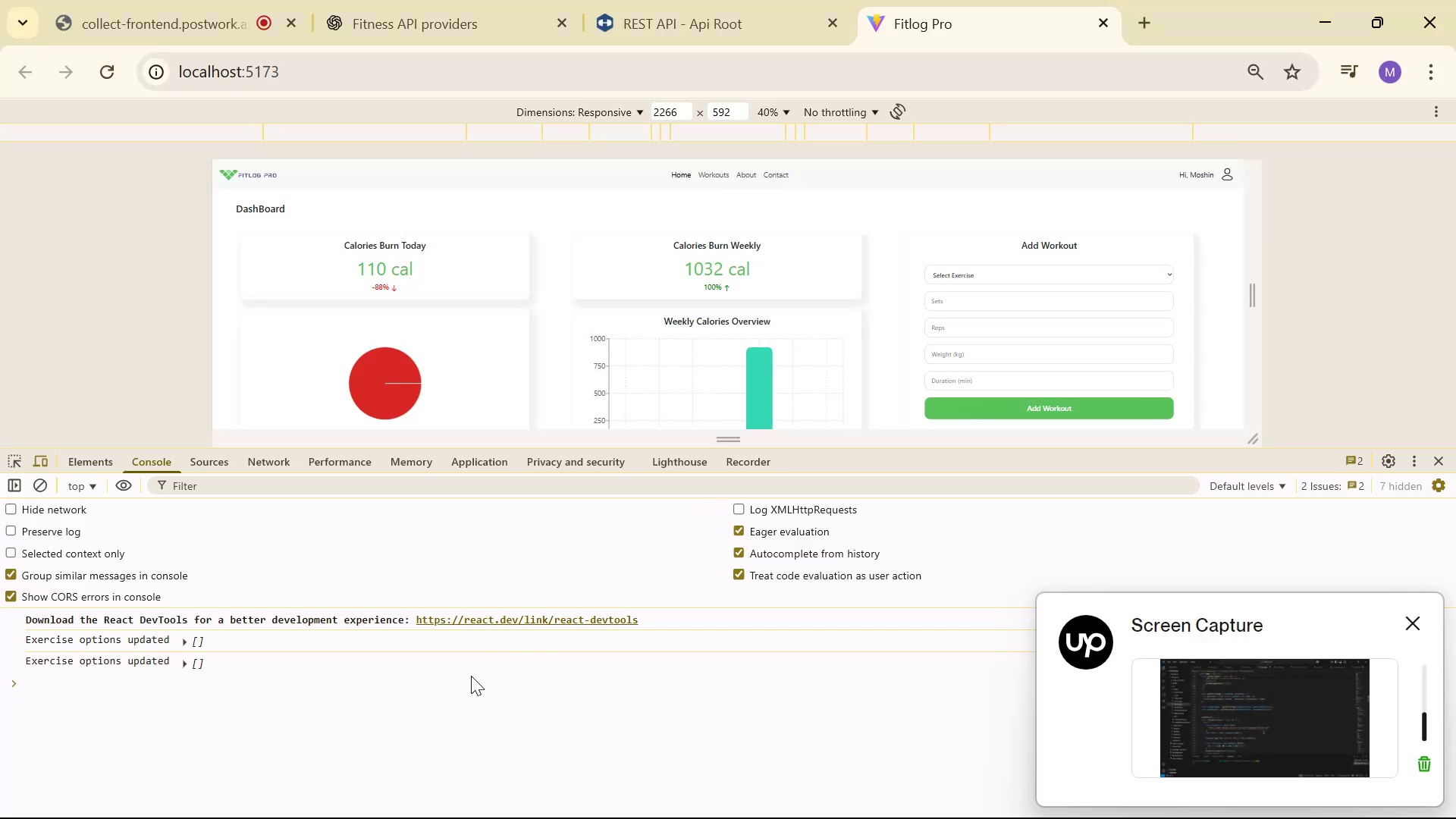 
key(Control+Shift+R)
 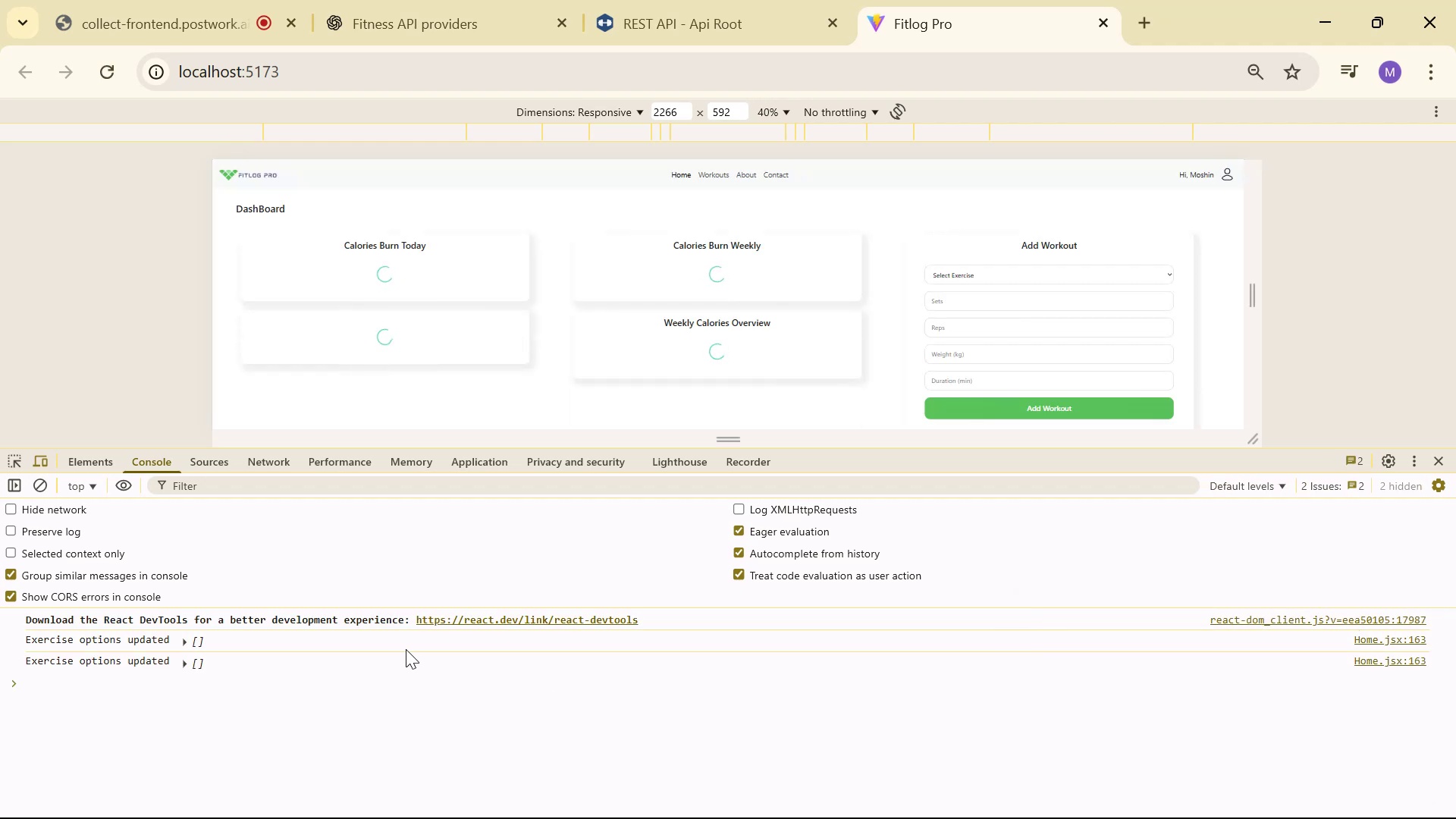 
wait(5.6)
 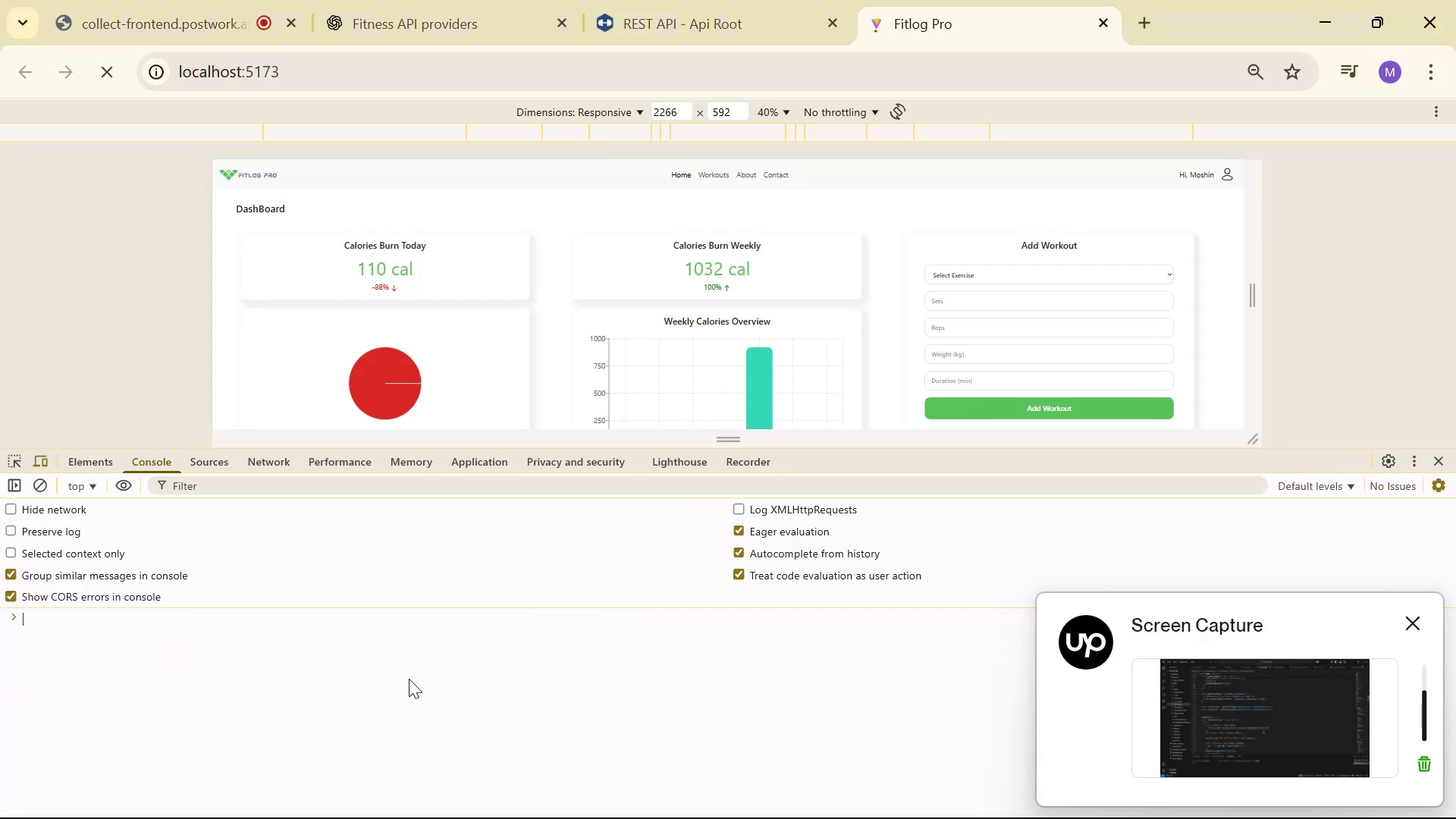 
left_click([188, 632])
 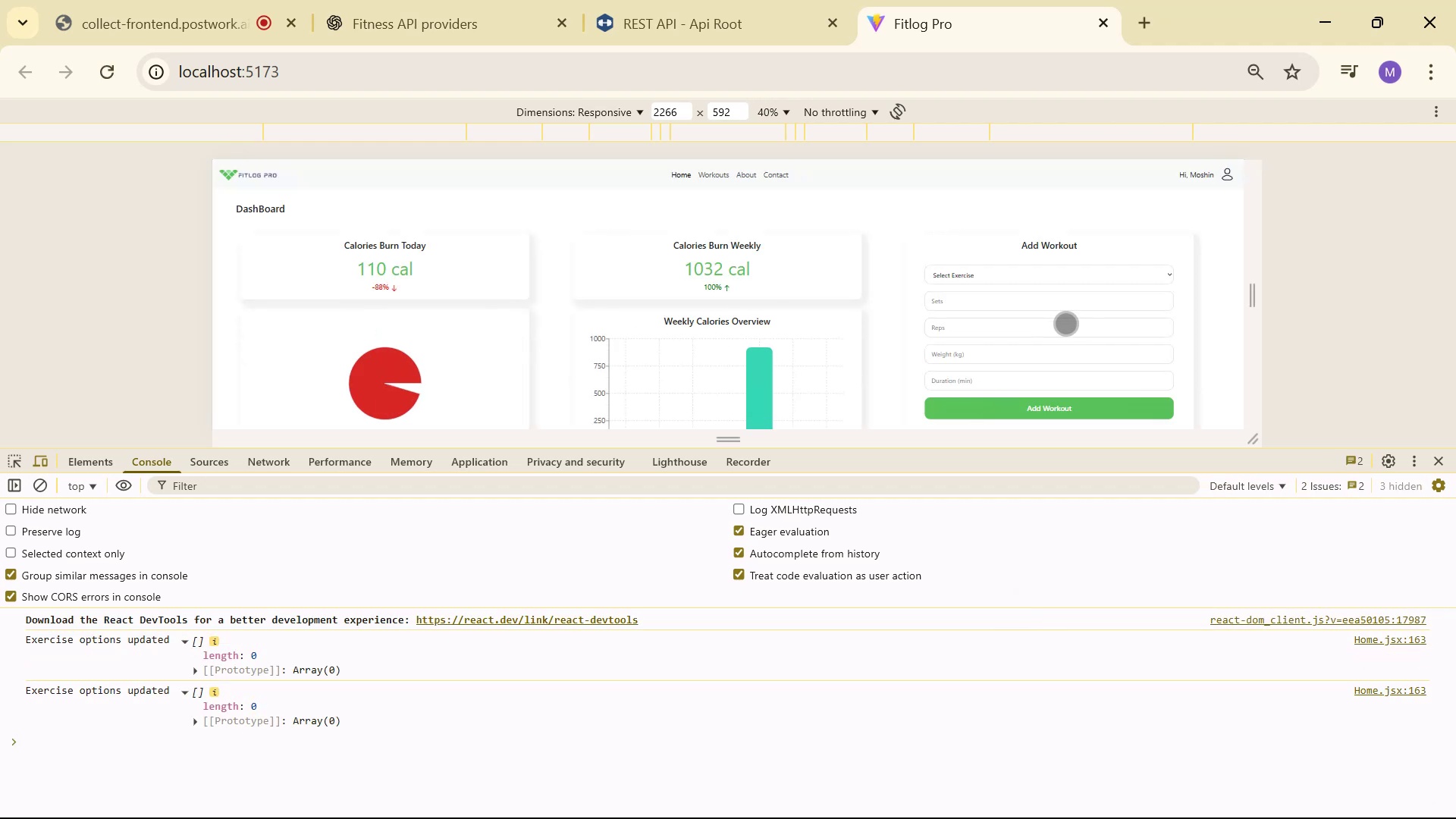 
left_click([1061, 278])
 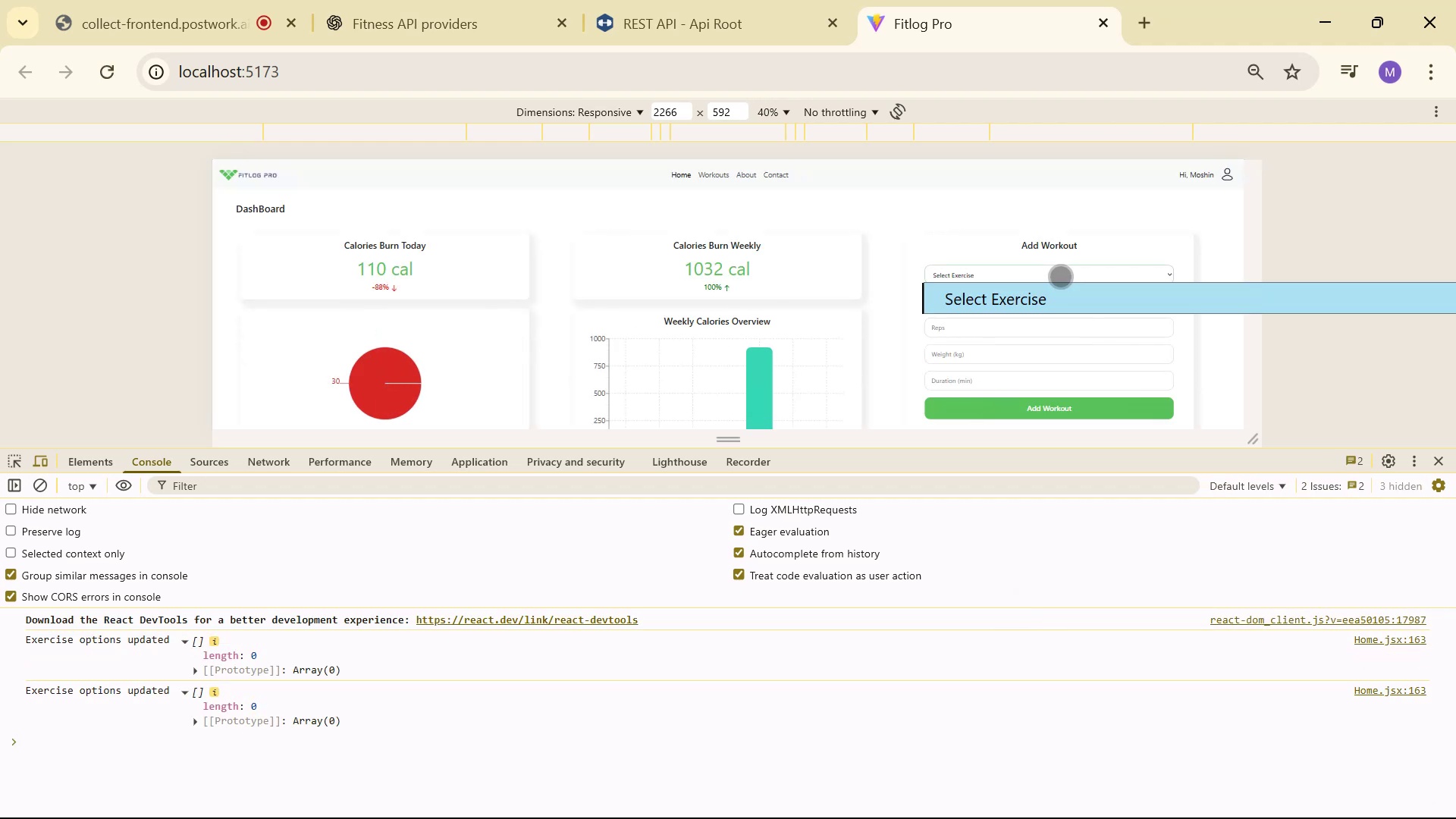 
left_click([1061, 277])
 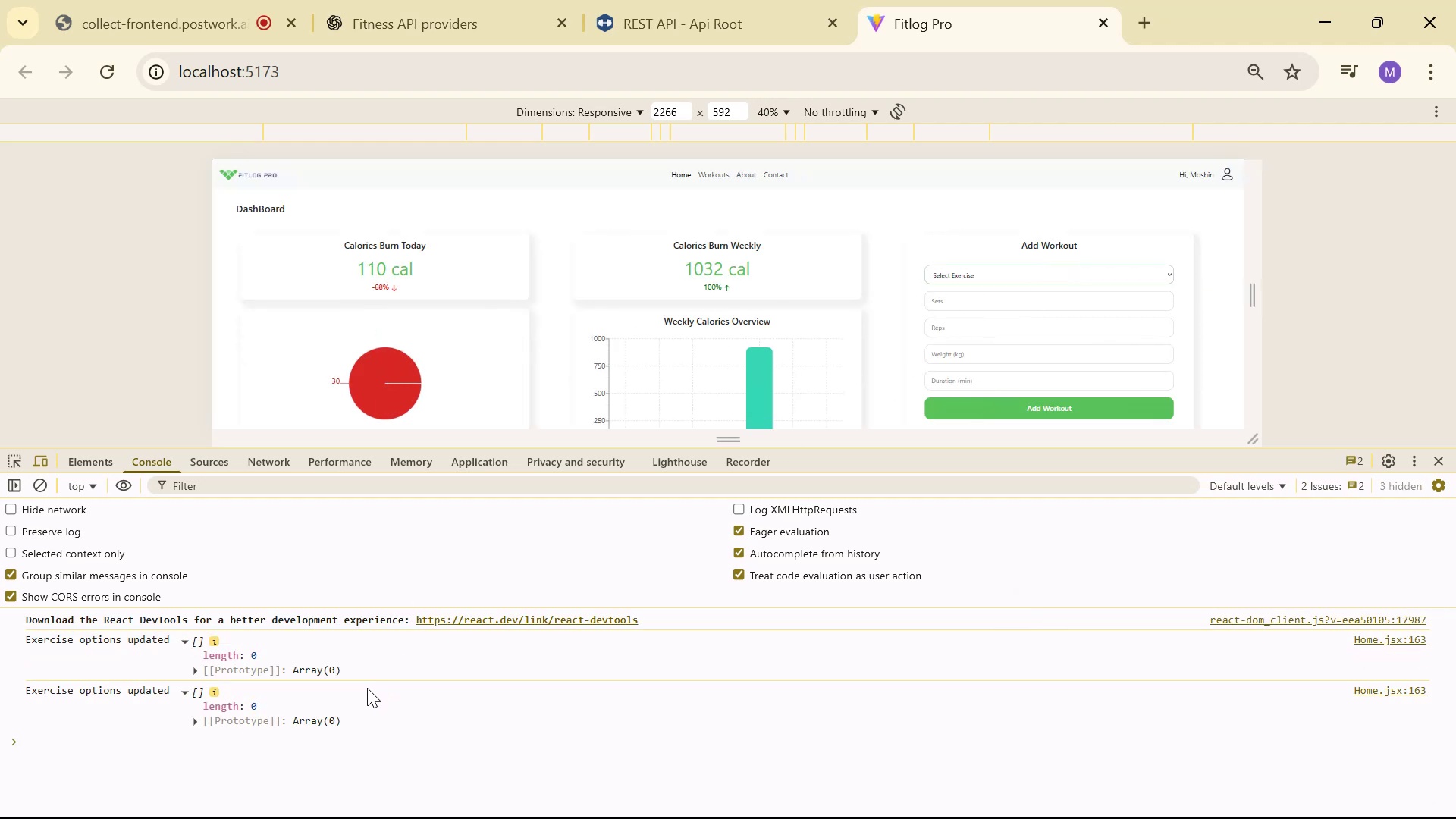 
key(Alt+Tab)
 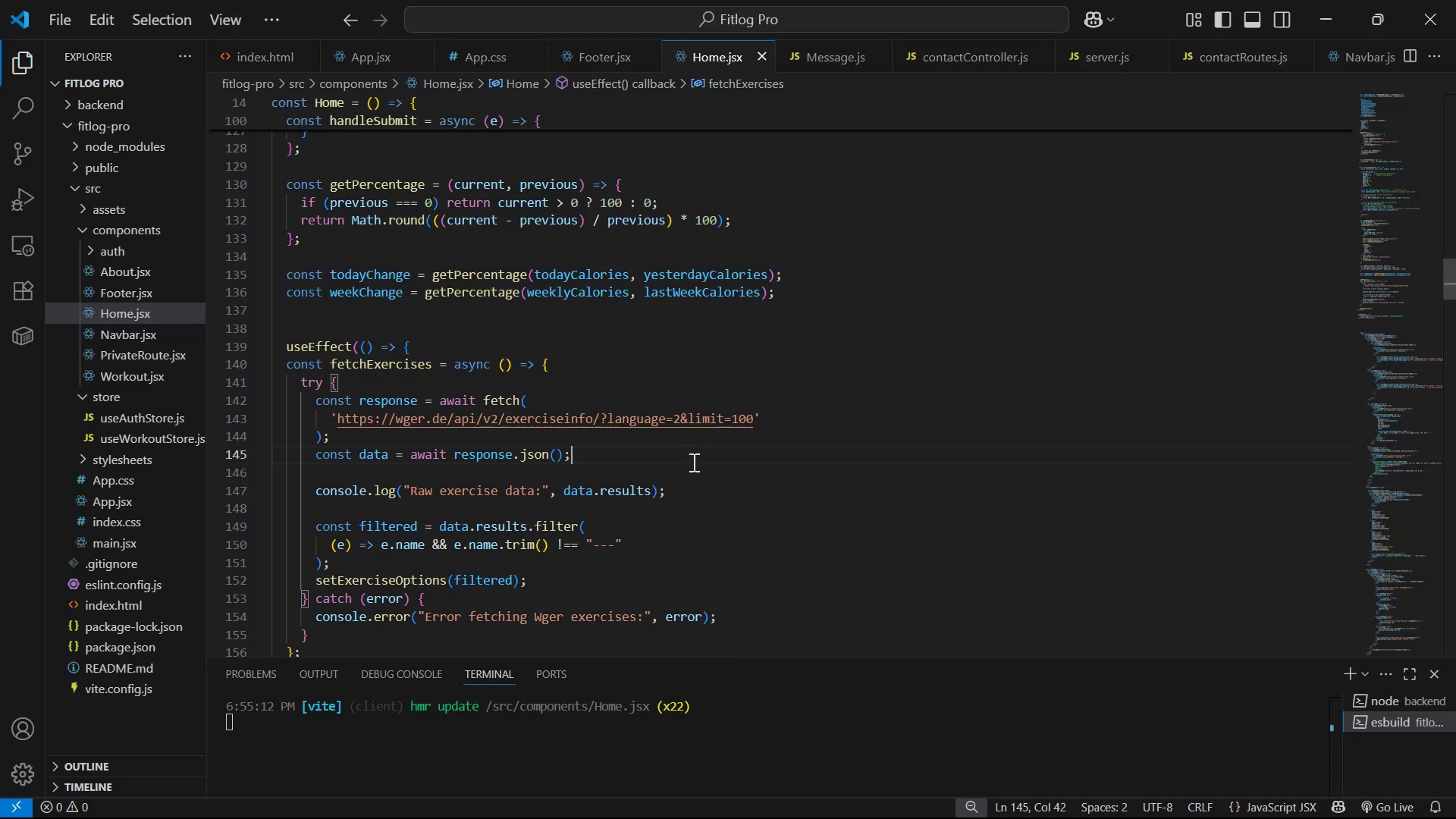 
key(Control+A)
 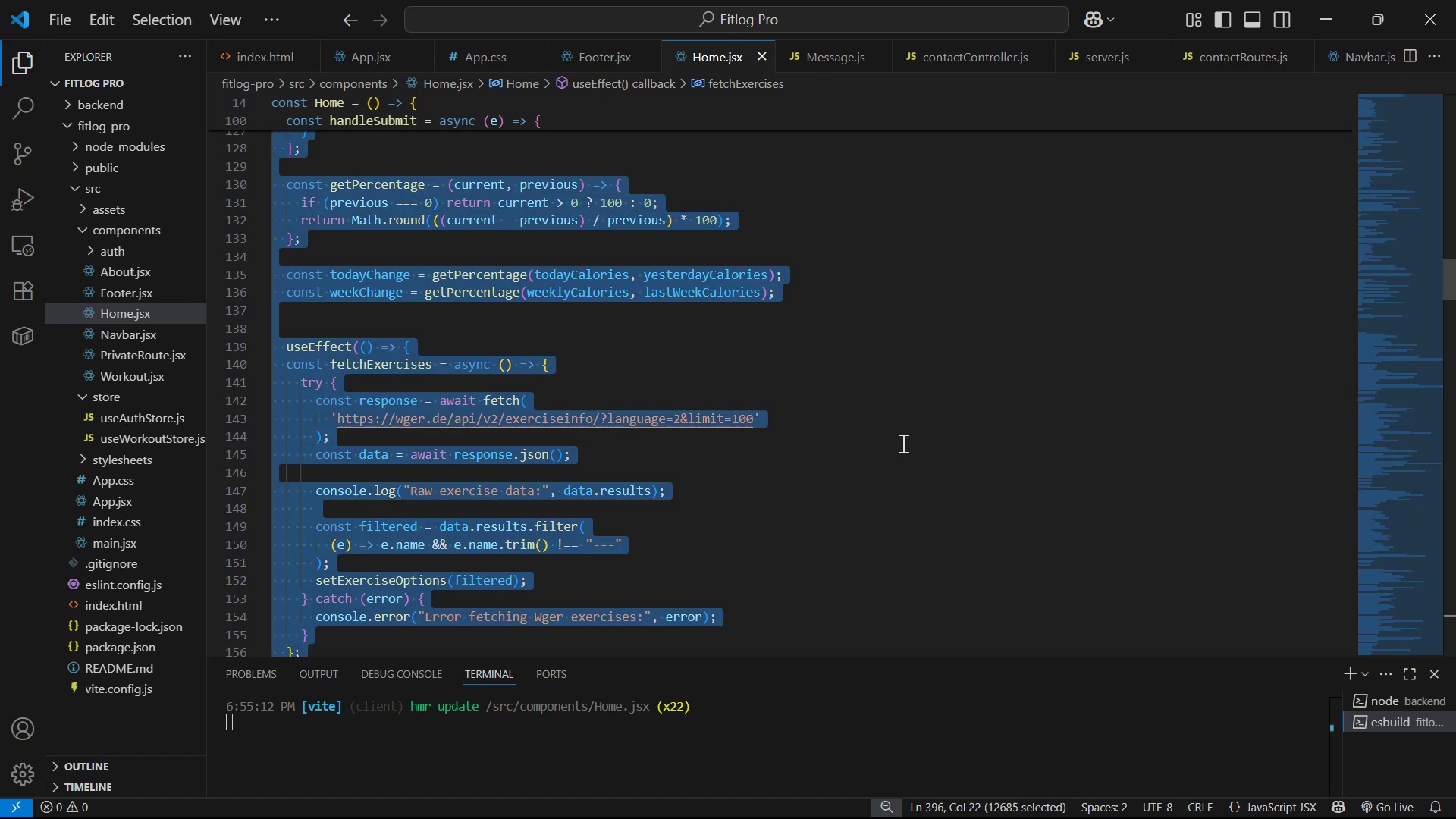 
key(Control+C)
 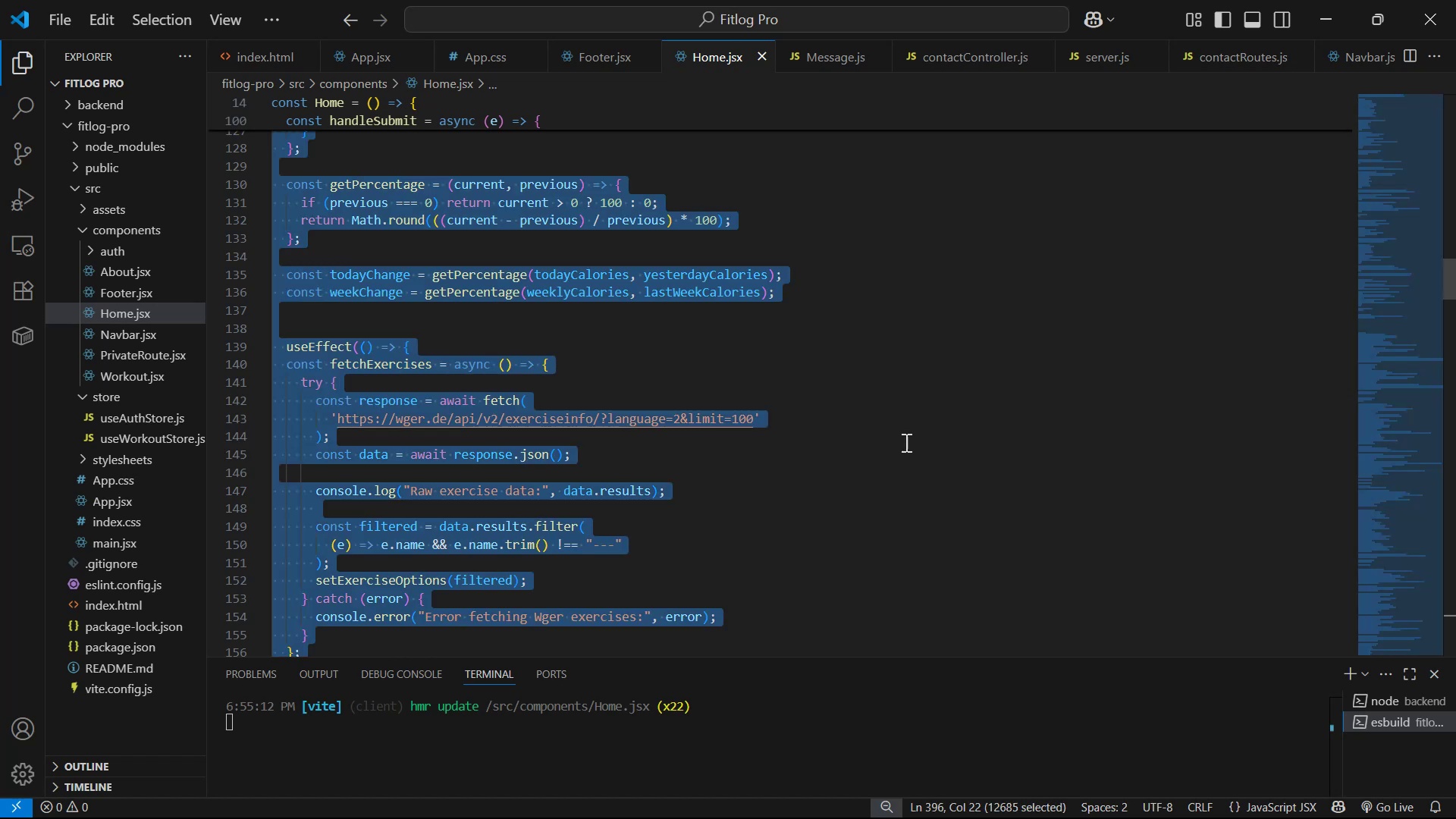 
key(Alt+AltLeft)
 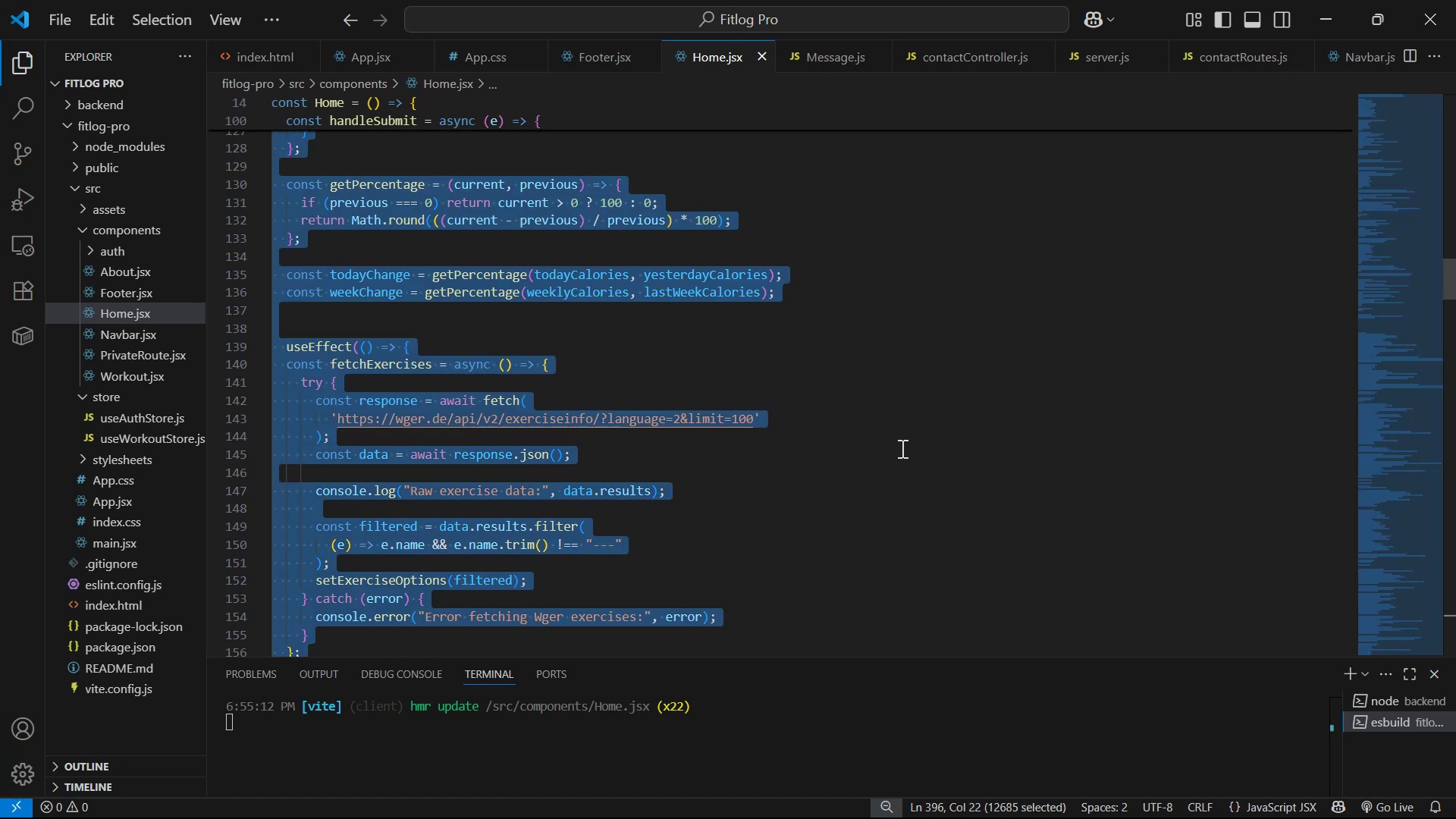 
key(Alt+Tab)
 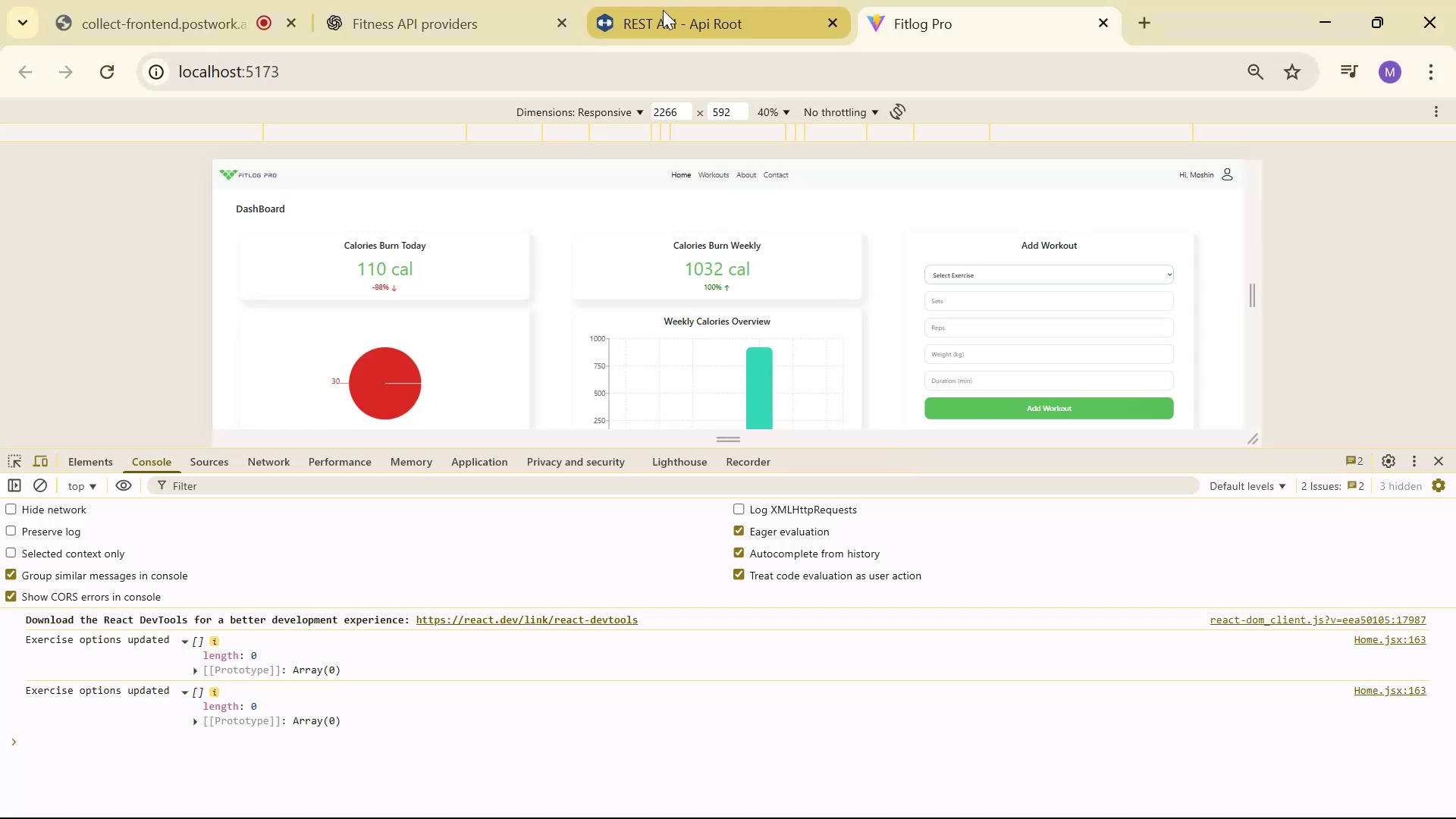 
left_click([423, 0])
 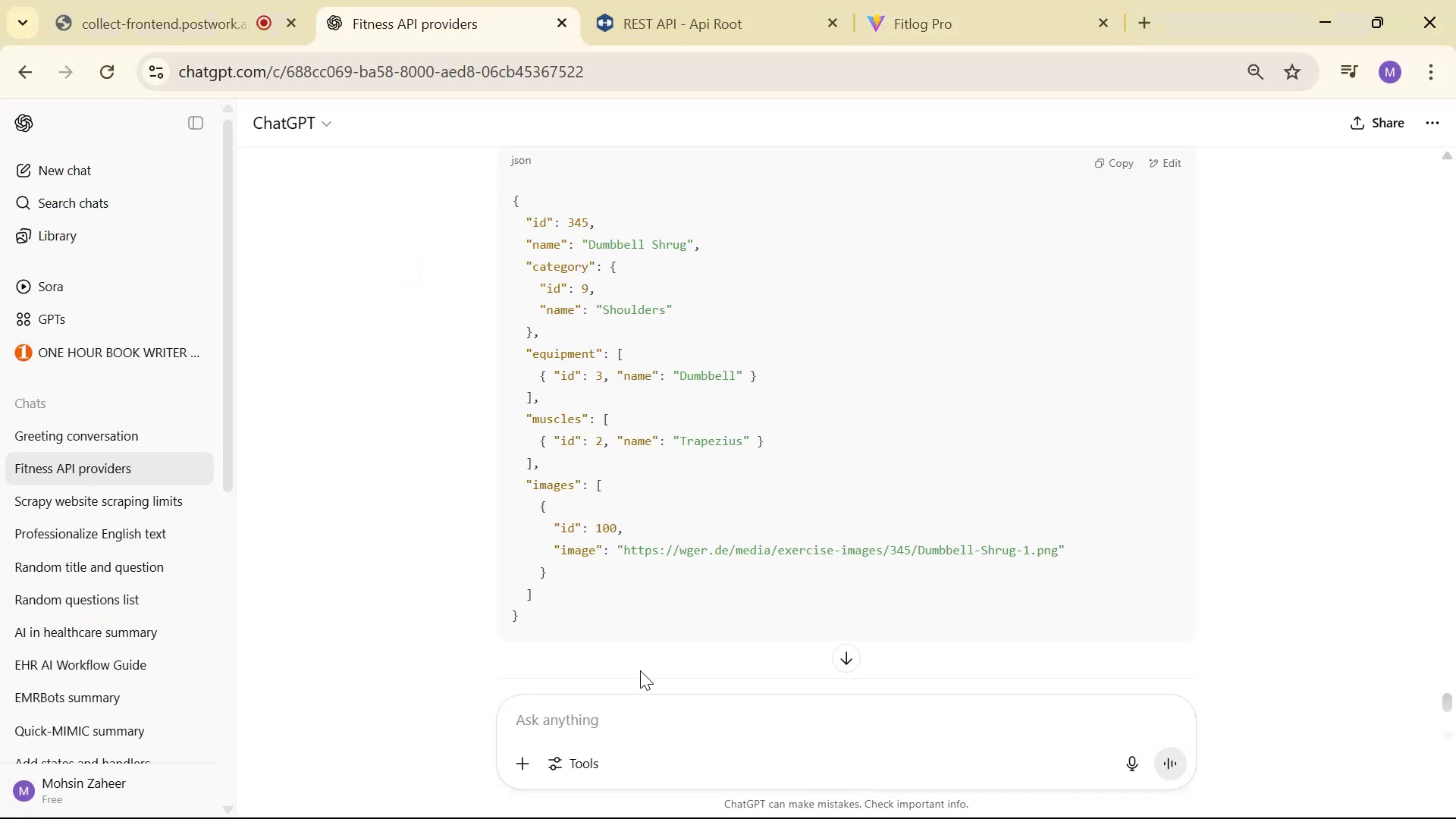 
left_click([662, 707])
 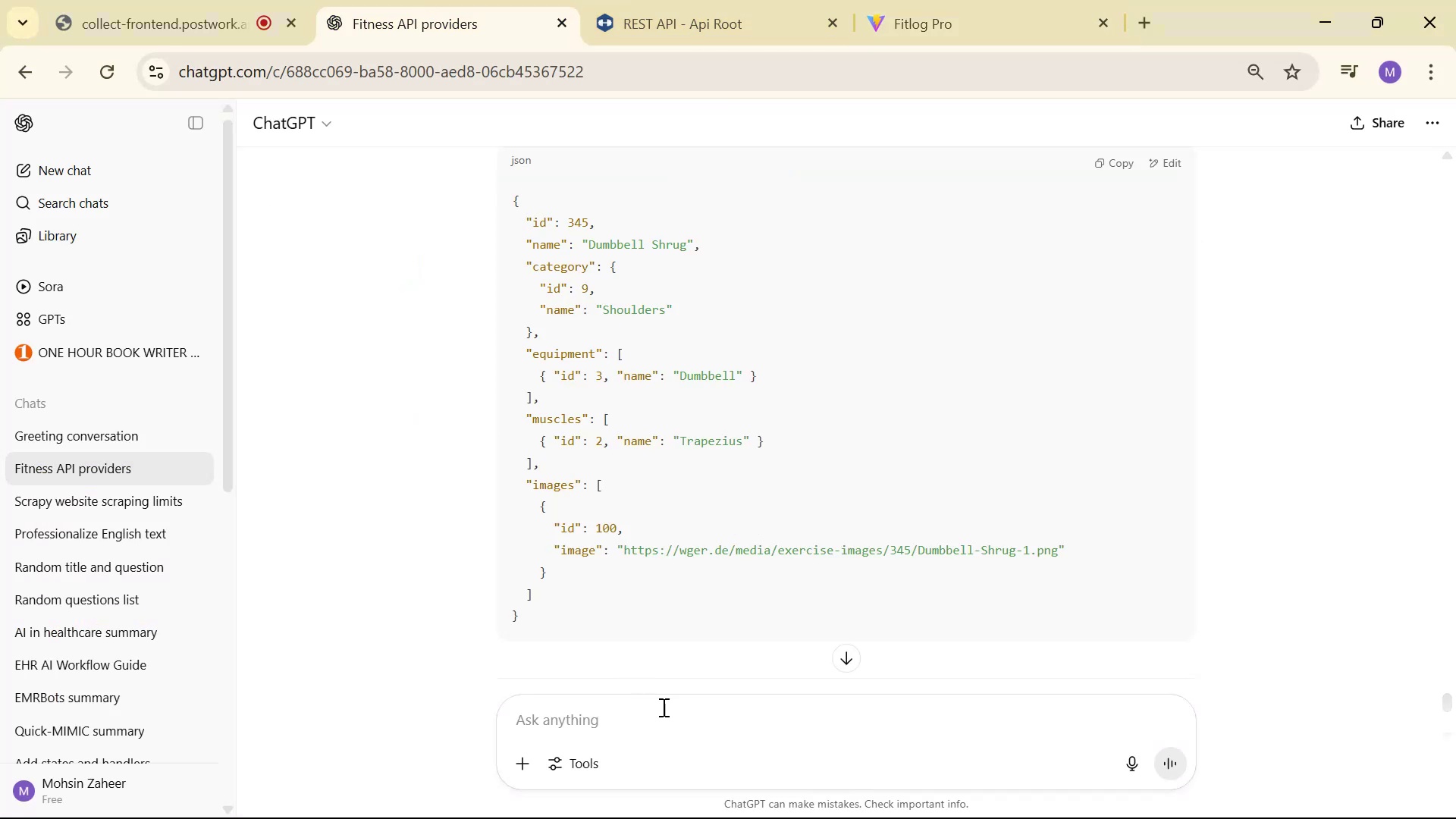 
key(Control+V)
 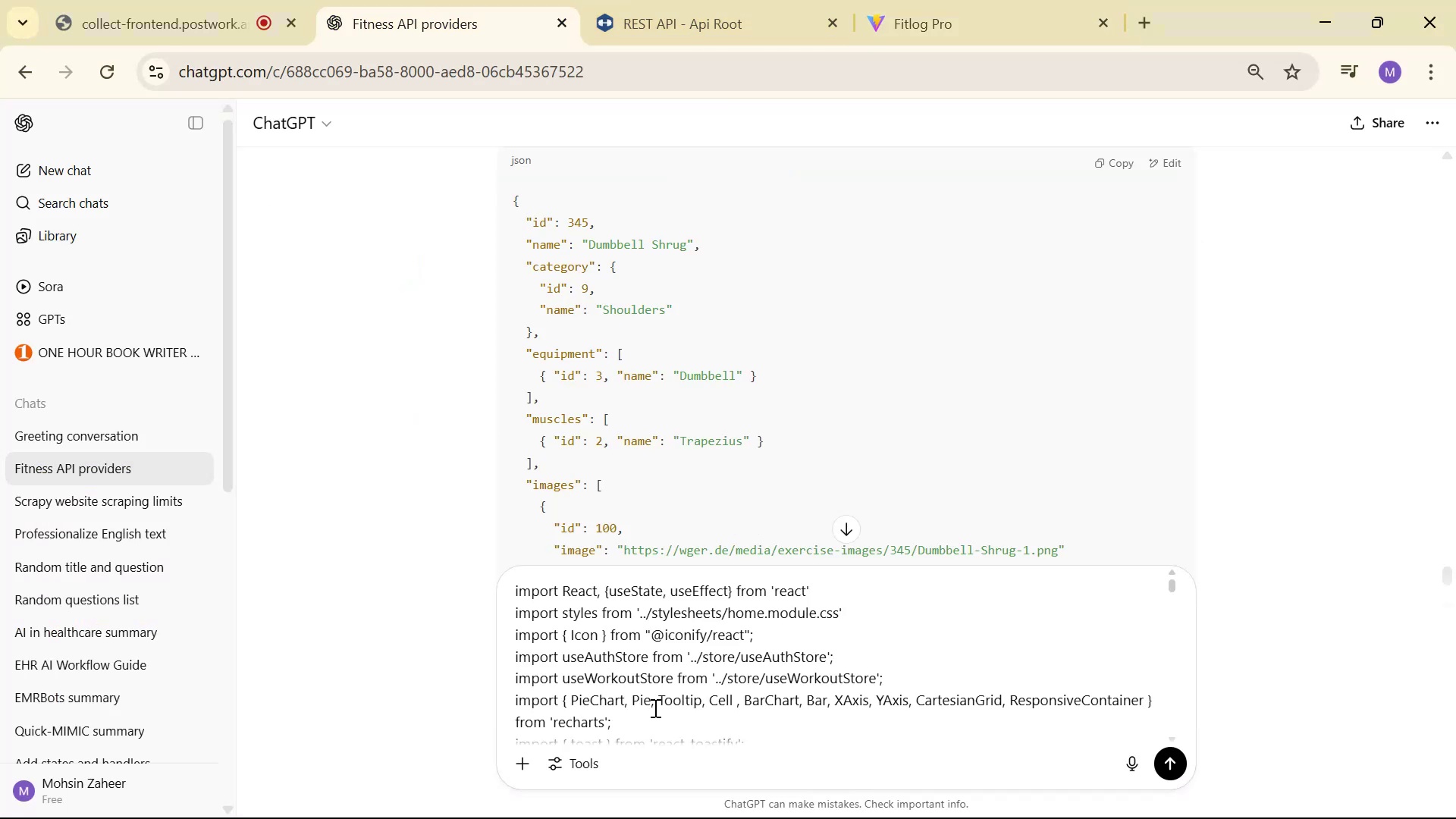 
key(Enter)
 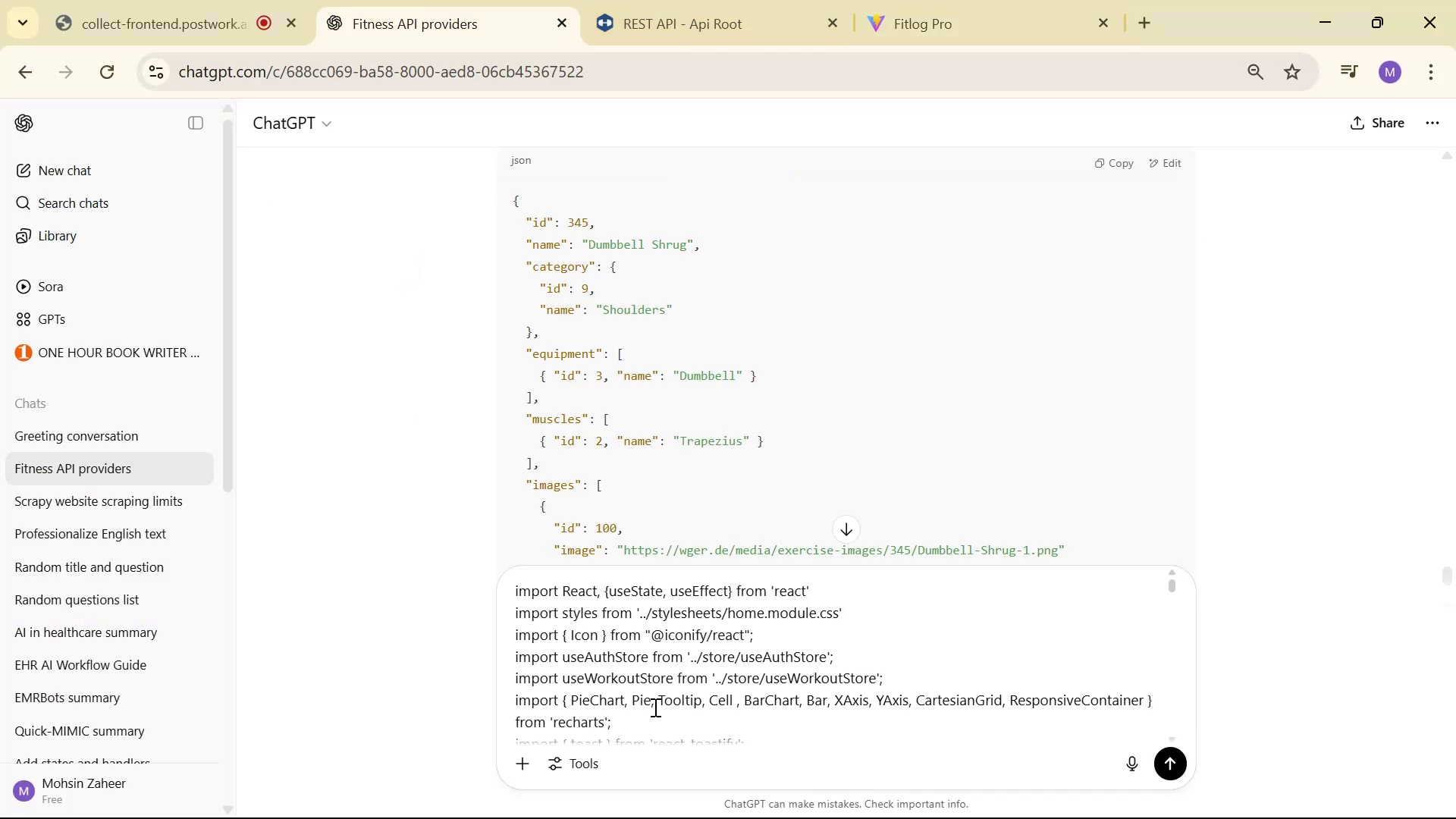 
key(Shift+ShiftRight)
 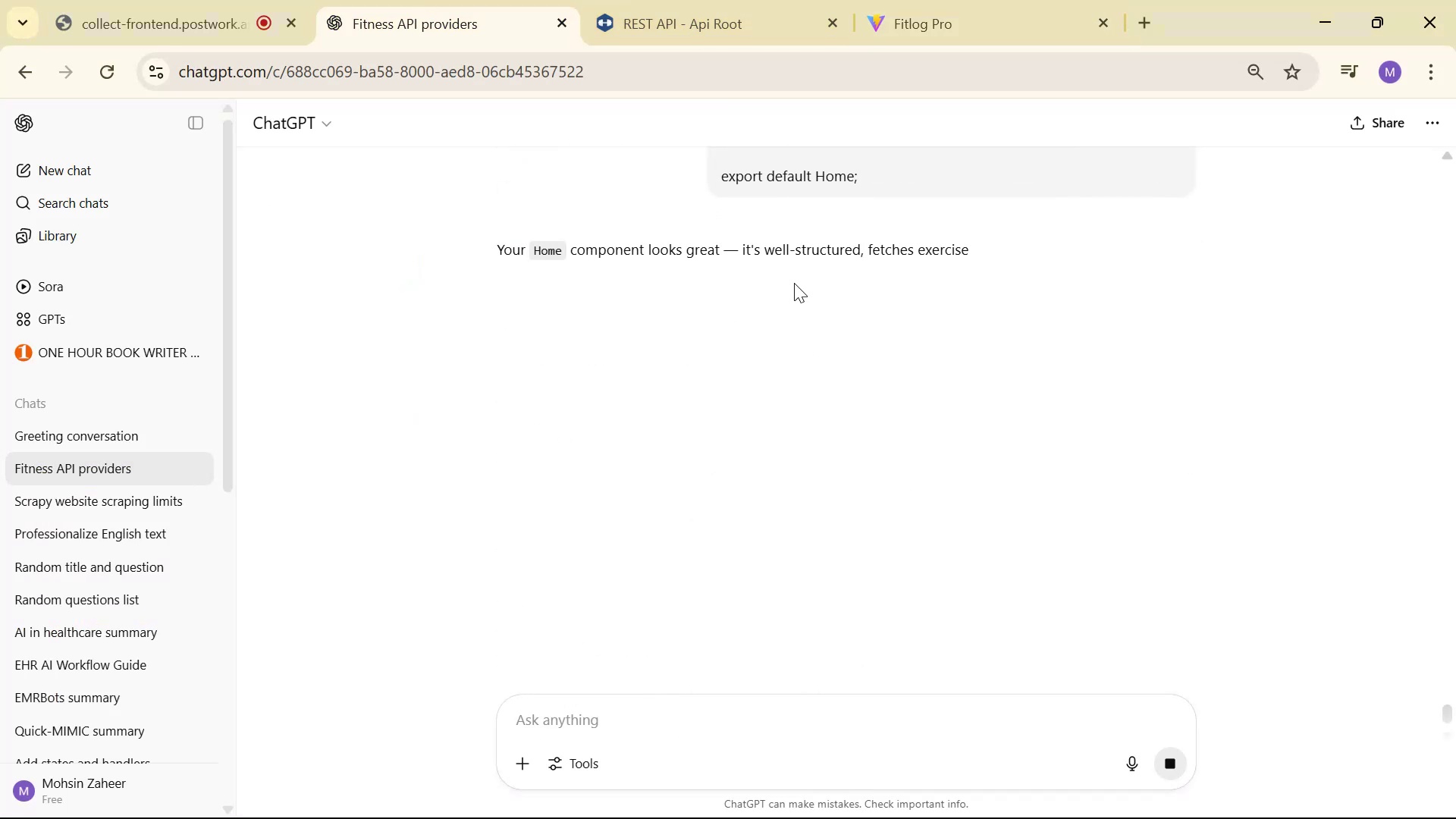 
wait(9.24)
 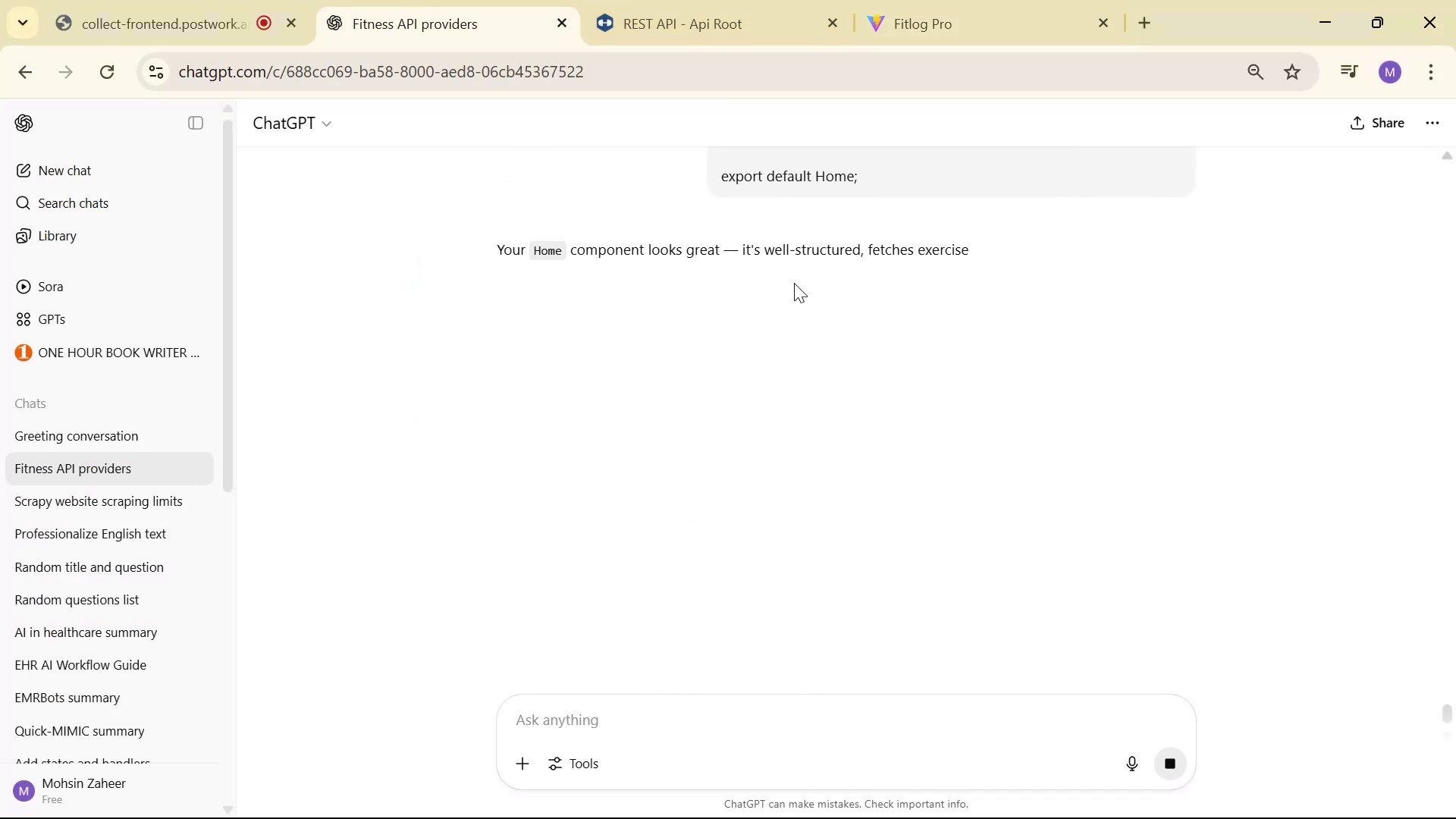 
scroll: coordinate [941, 271], scroll_direction: down, amount: 4.0
 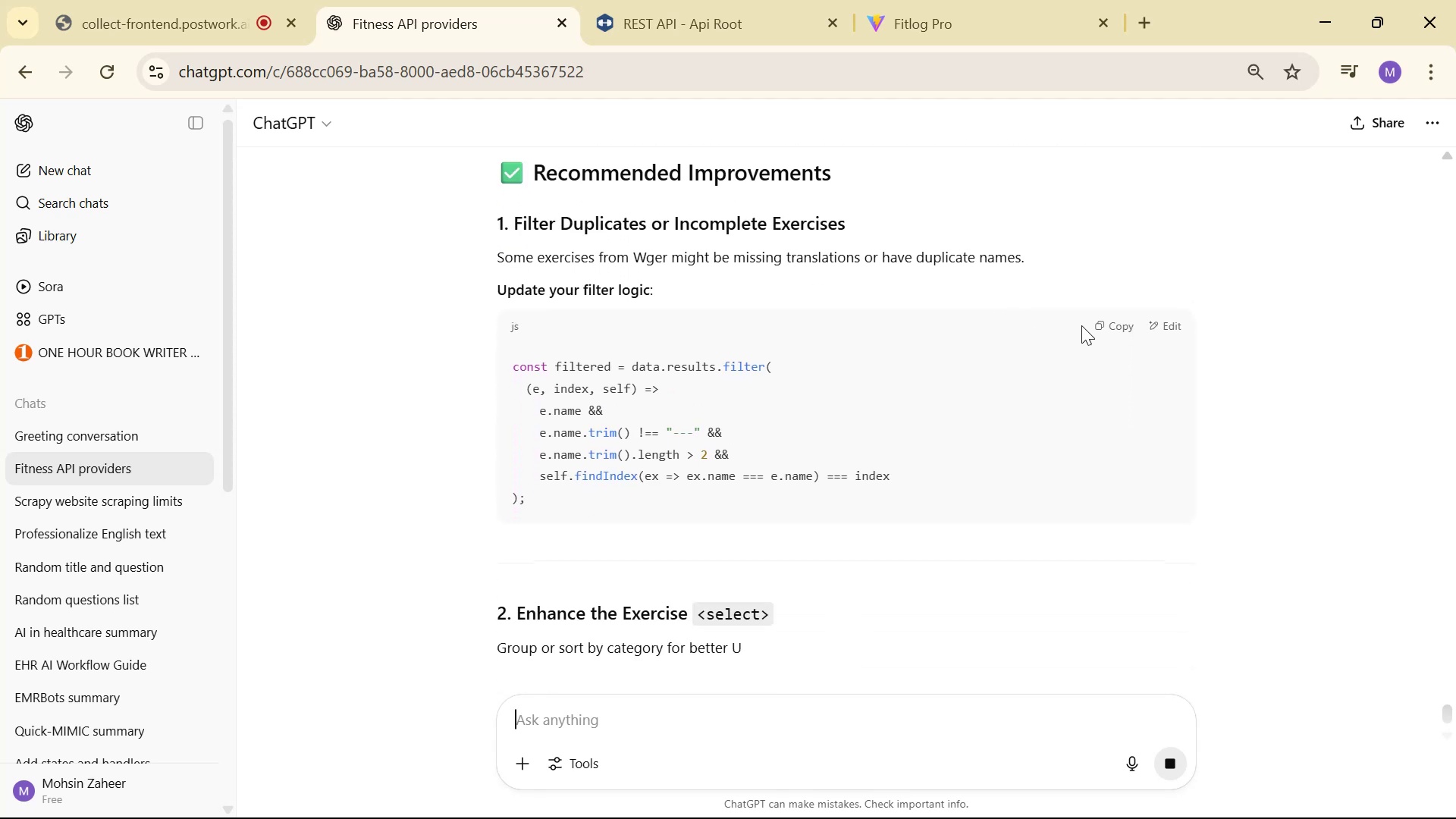 
left_click([1101, 324])
 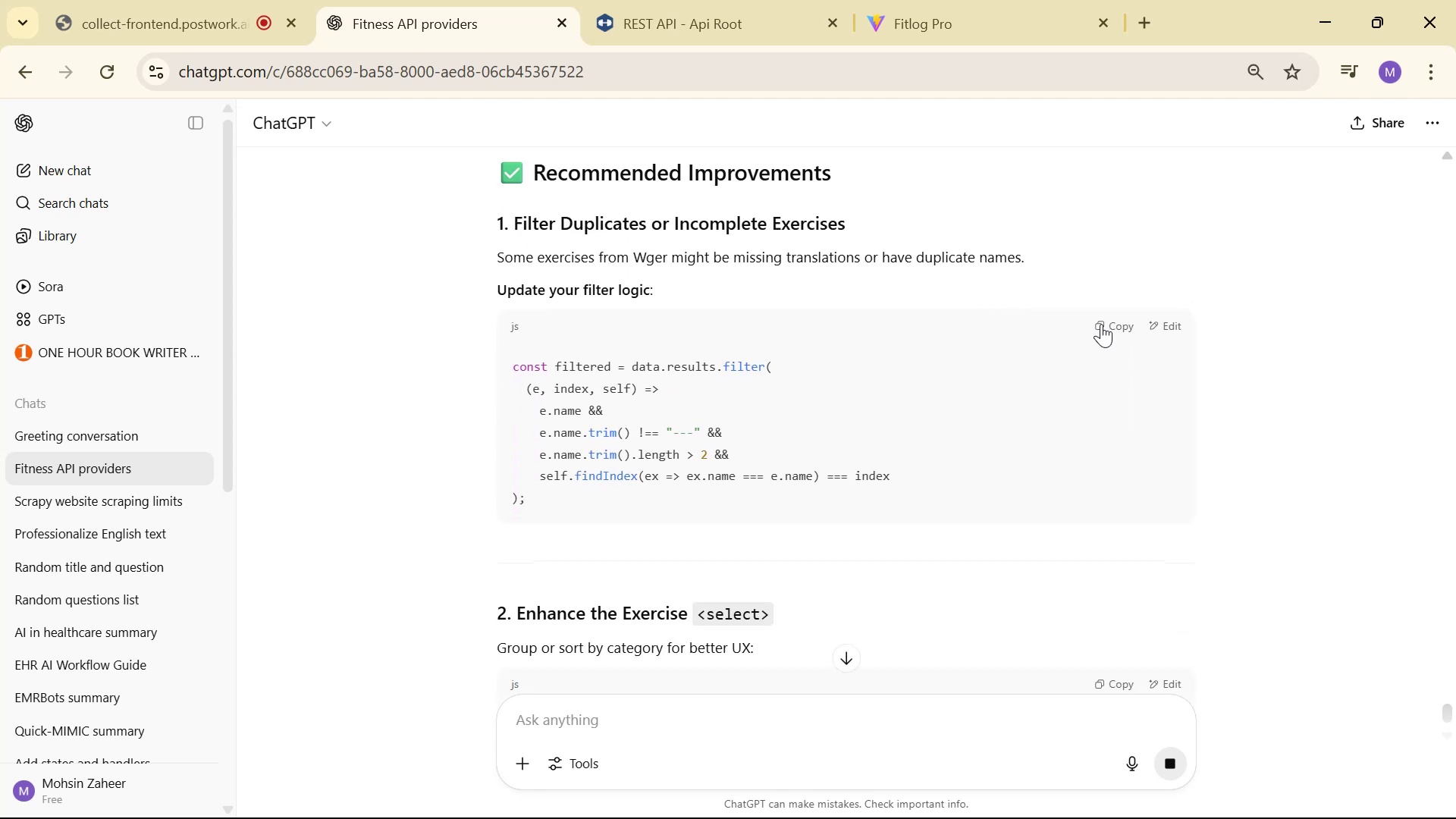 
key(Alt+AltLeft)
 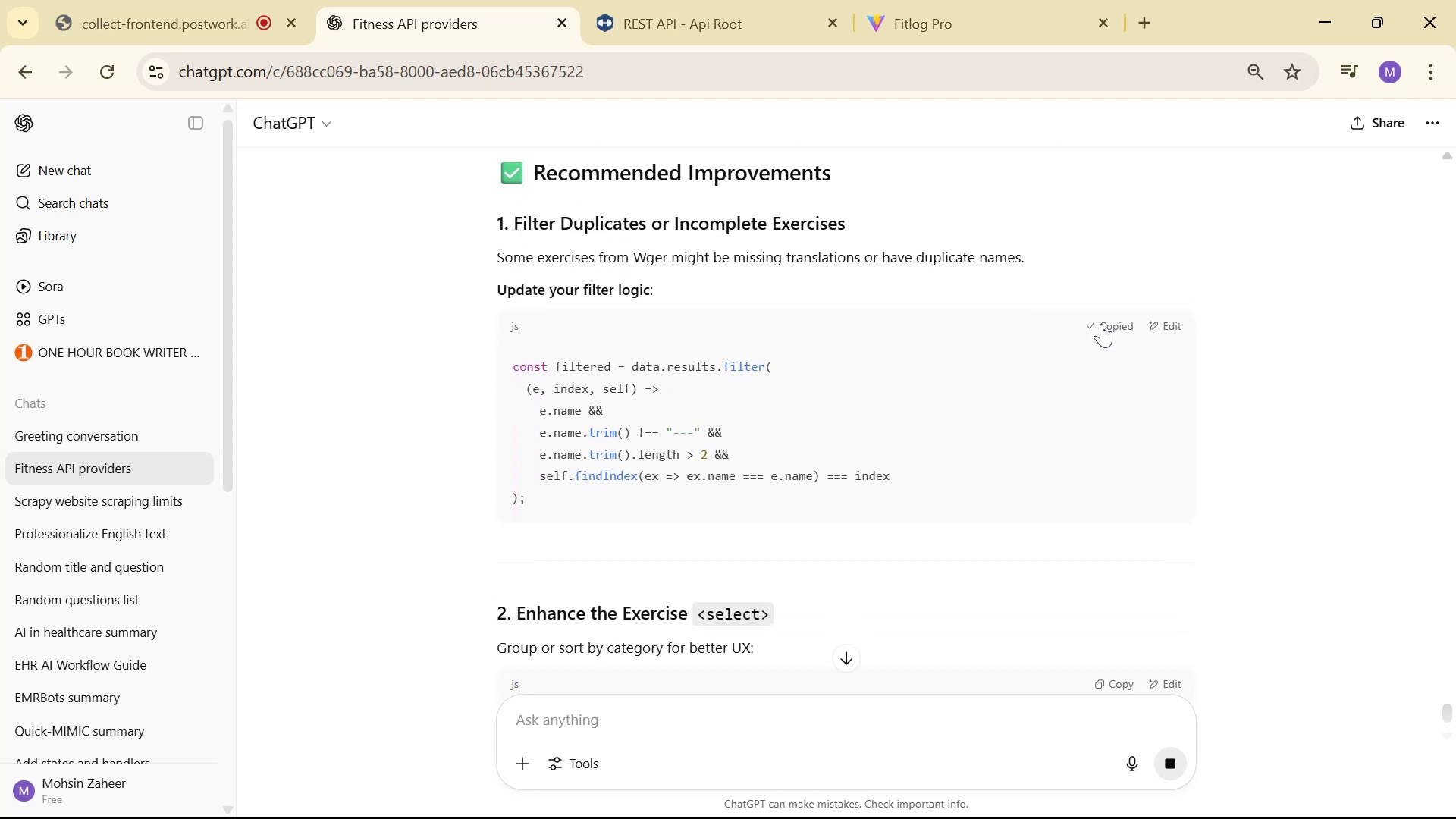 
key(Alt+Tab)
 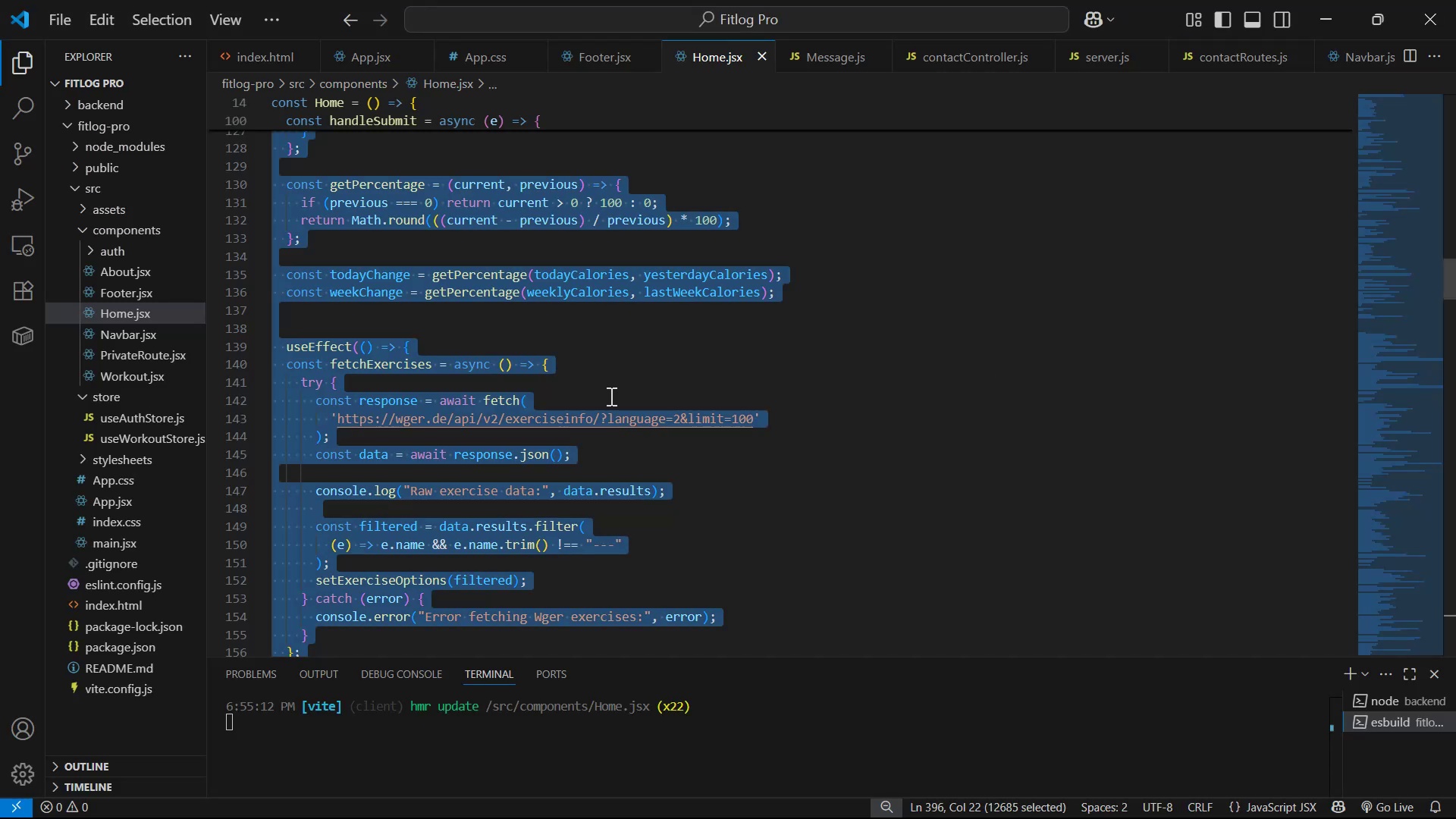 
left_click([977, 472])
 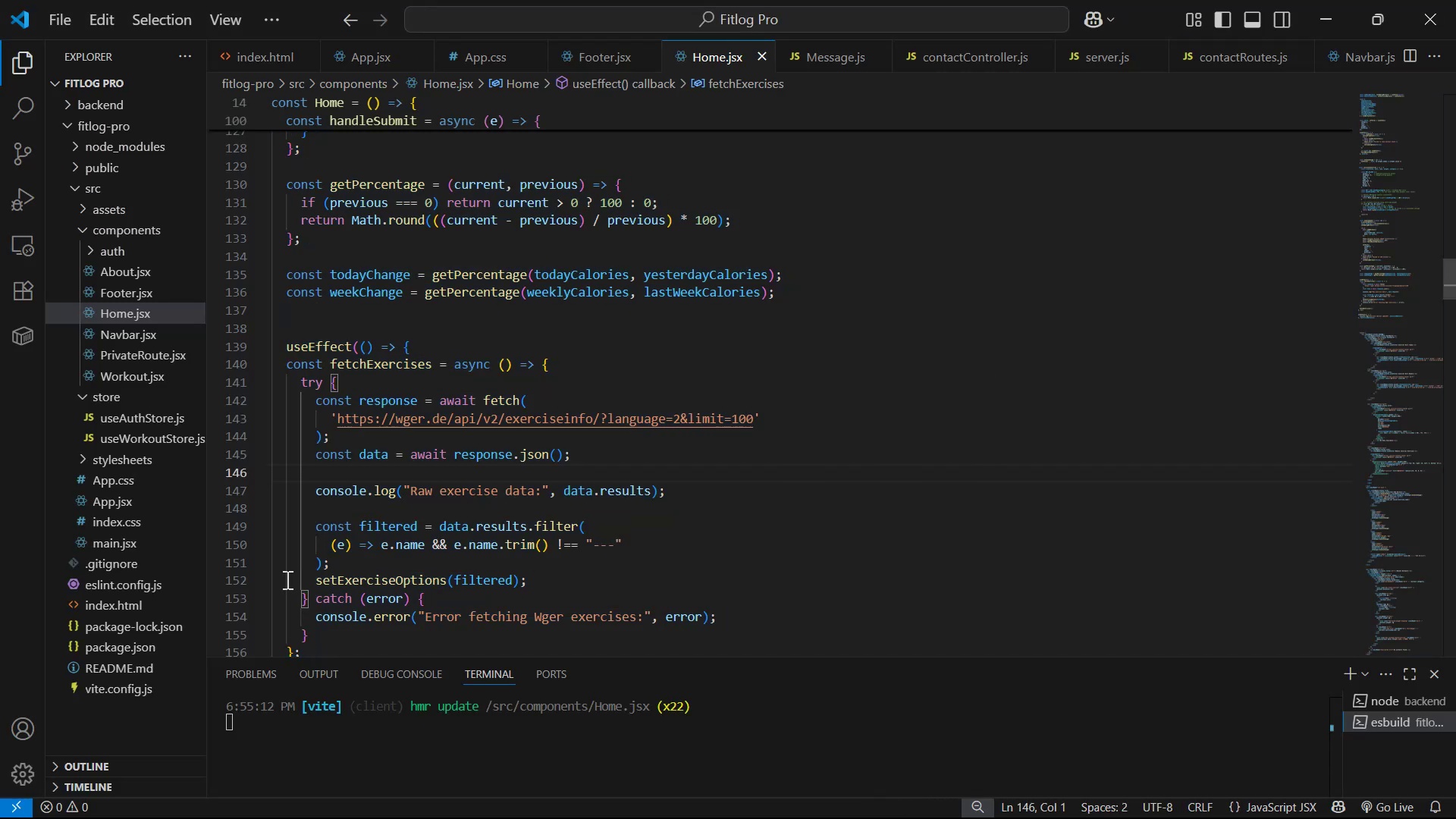 
left_click_drag(start_coordinate=[374, 569], to_coordinate=[317, 519])
 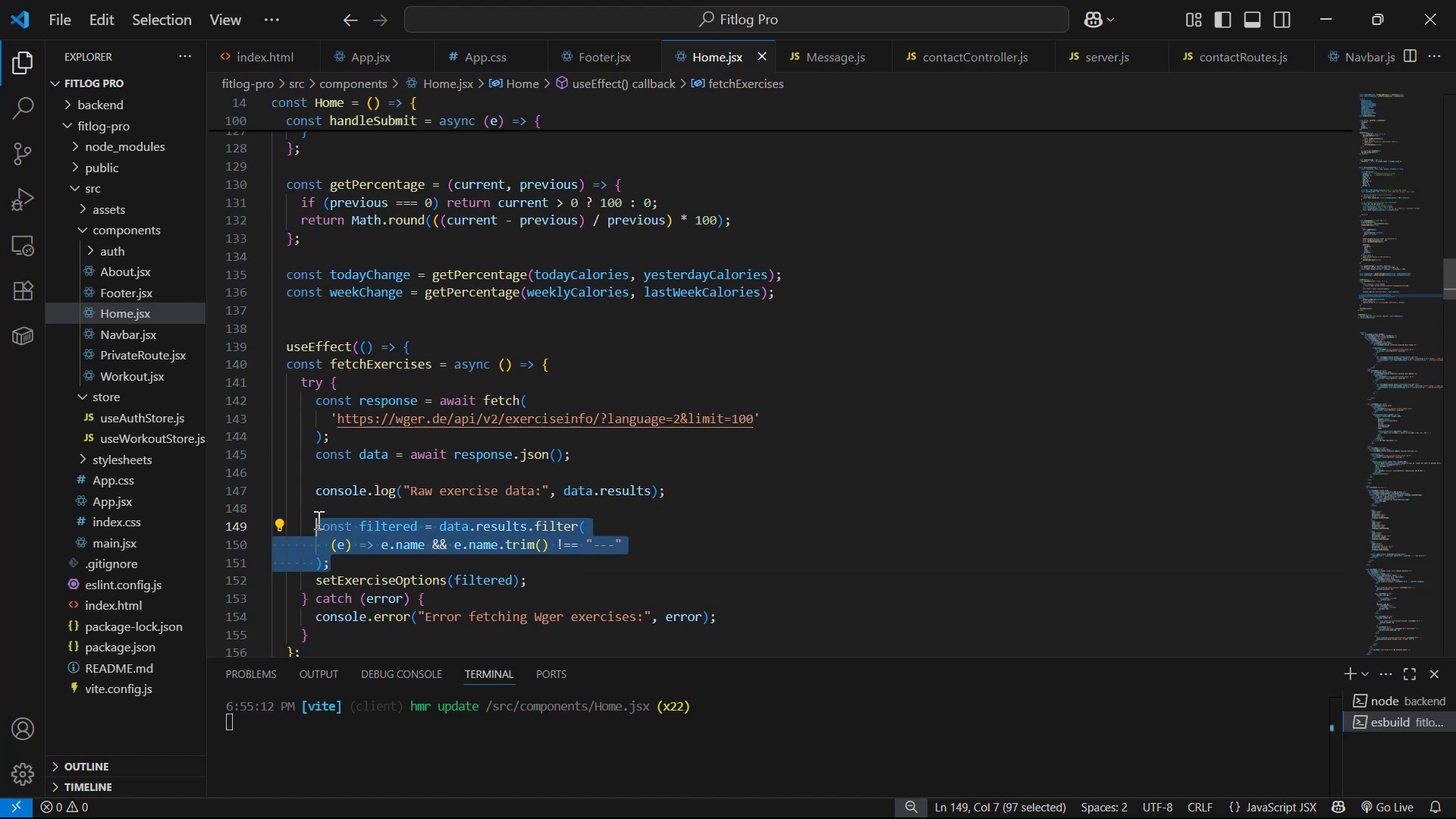 
key(Control+V)
 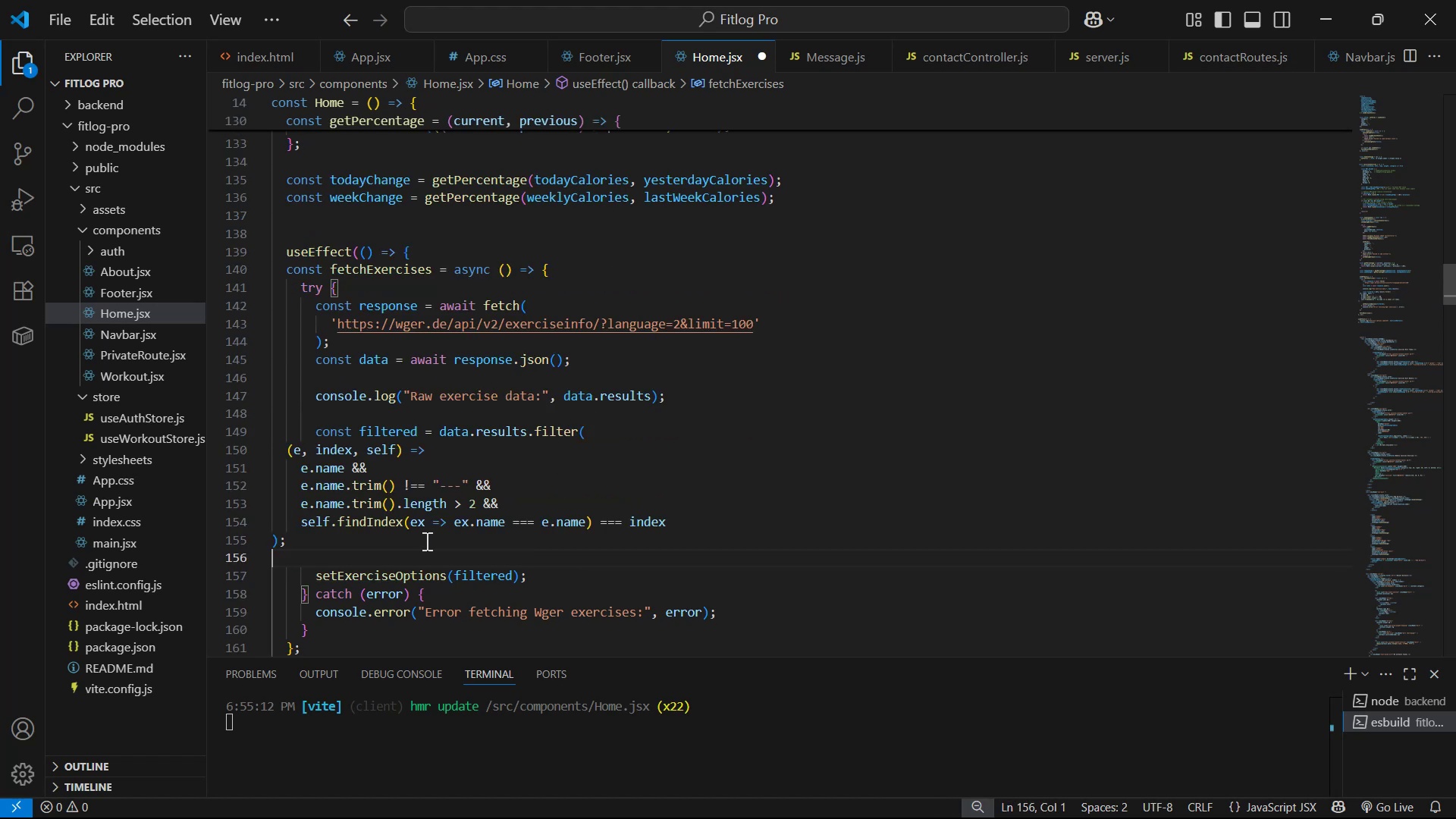 
left_click_drag(start_coordinate=[300, 536], to_coordinate=[277, 450])
 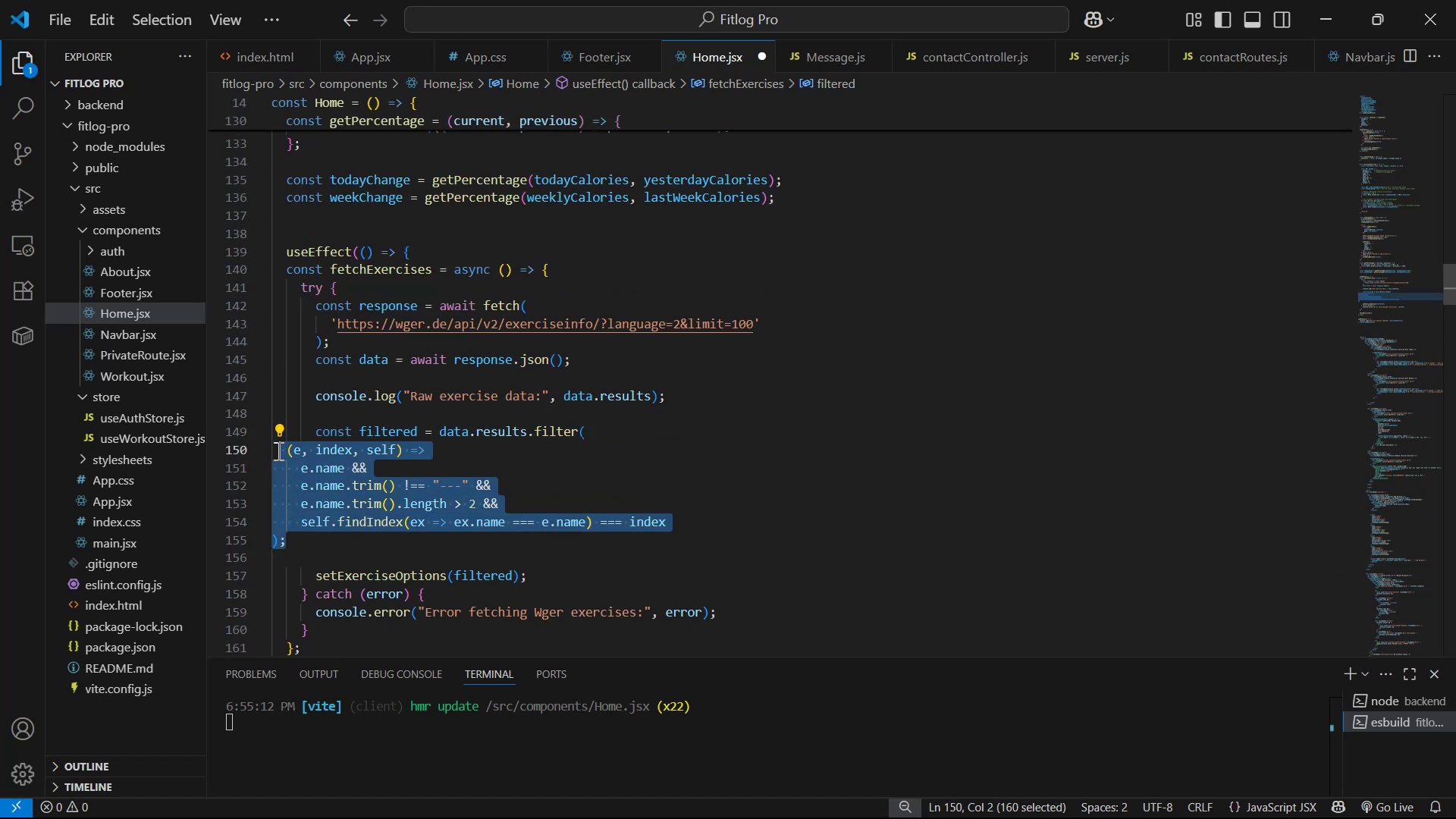 
key(Tab)
 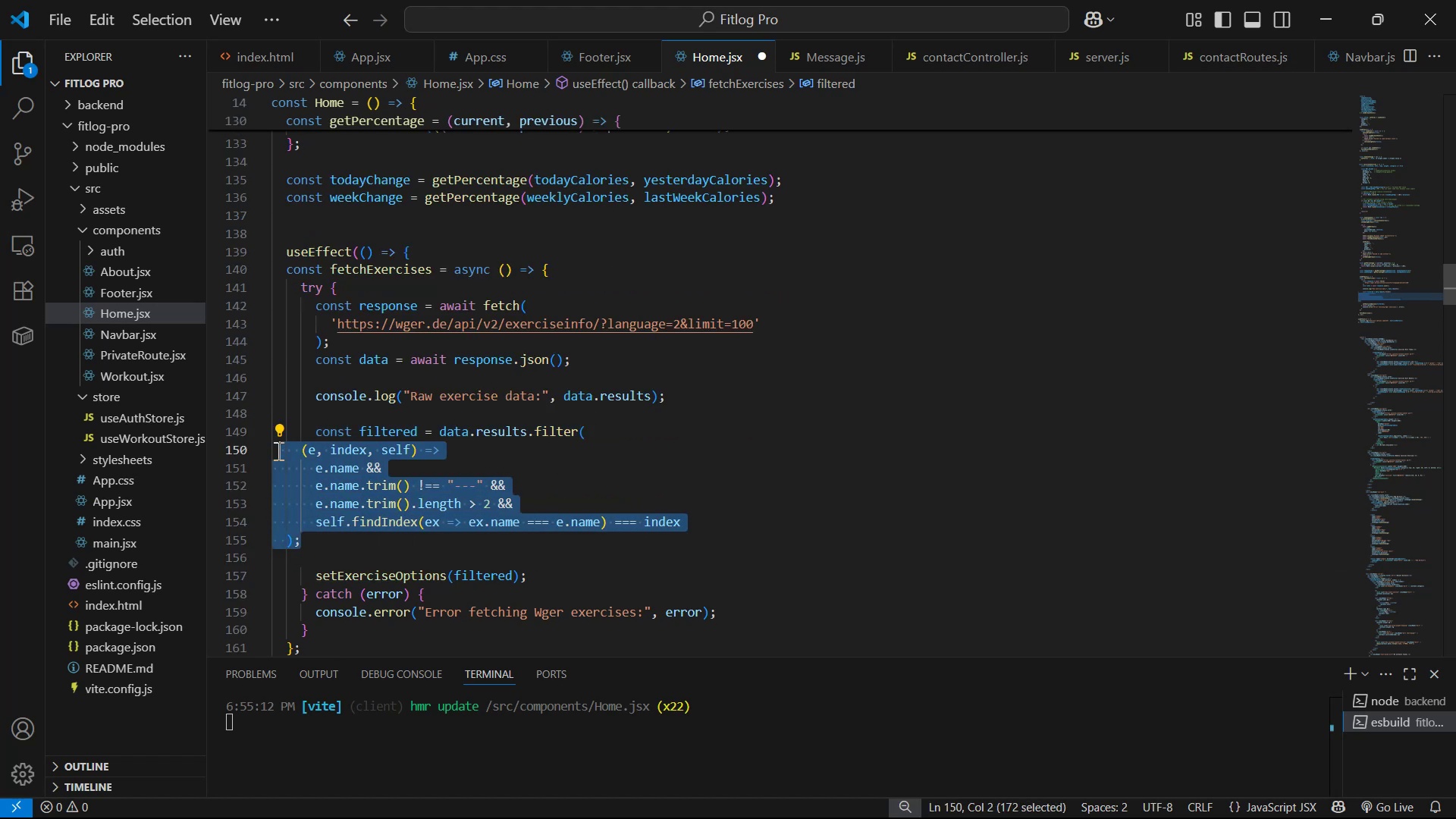 
key(Tab)
 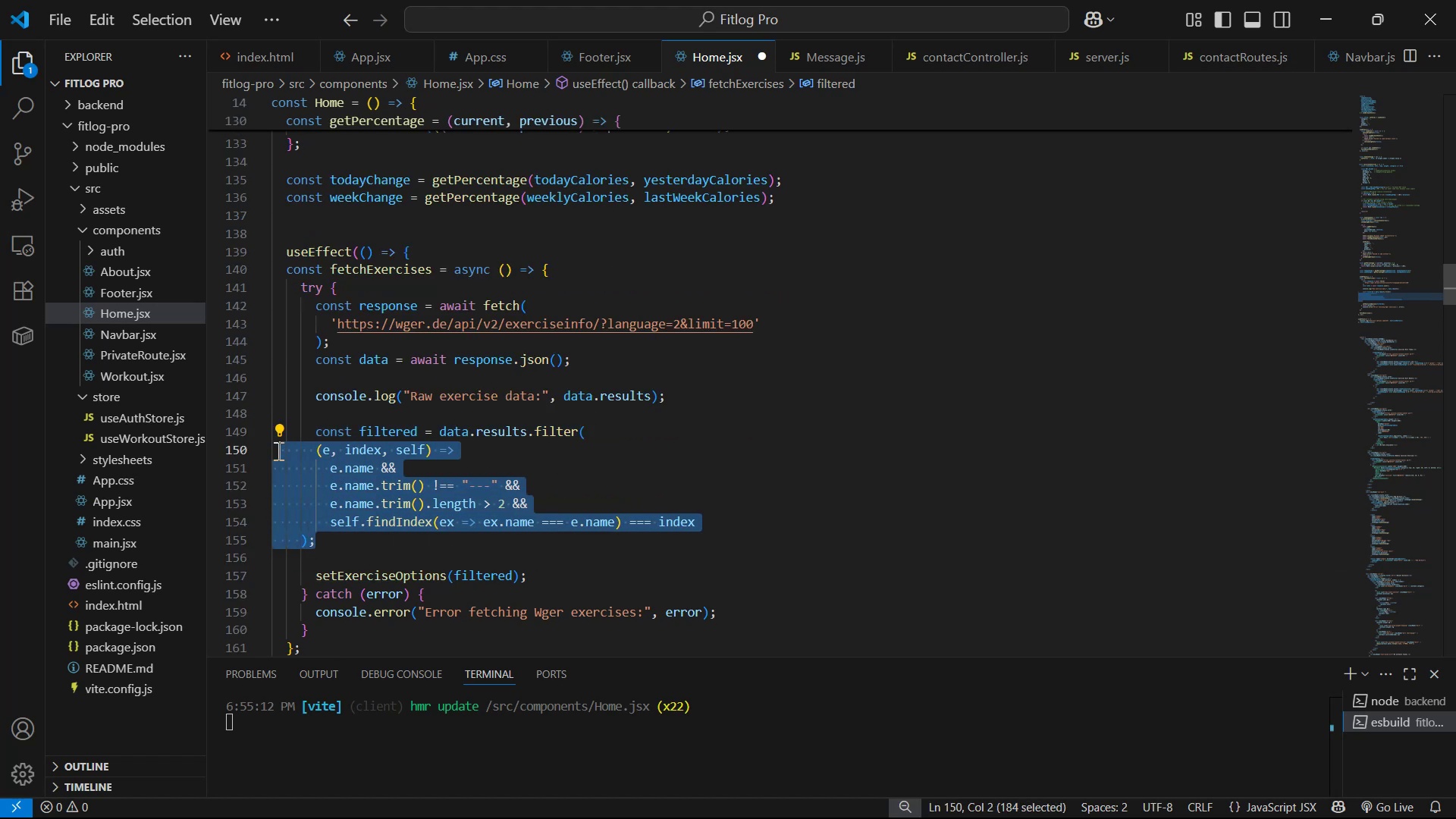 
key(Tab)
 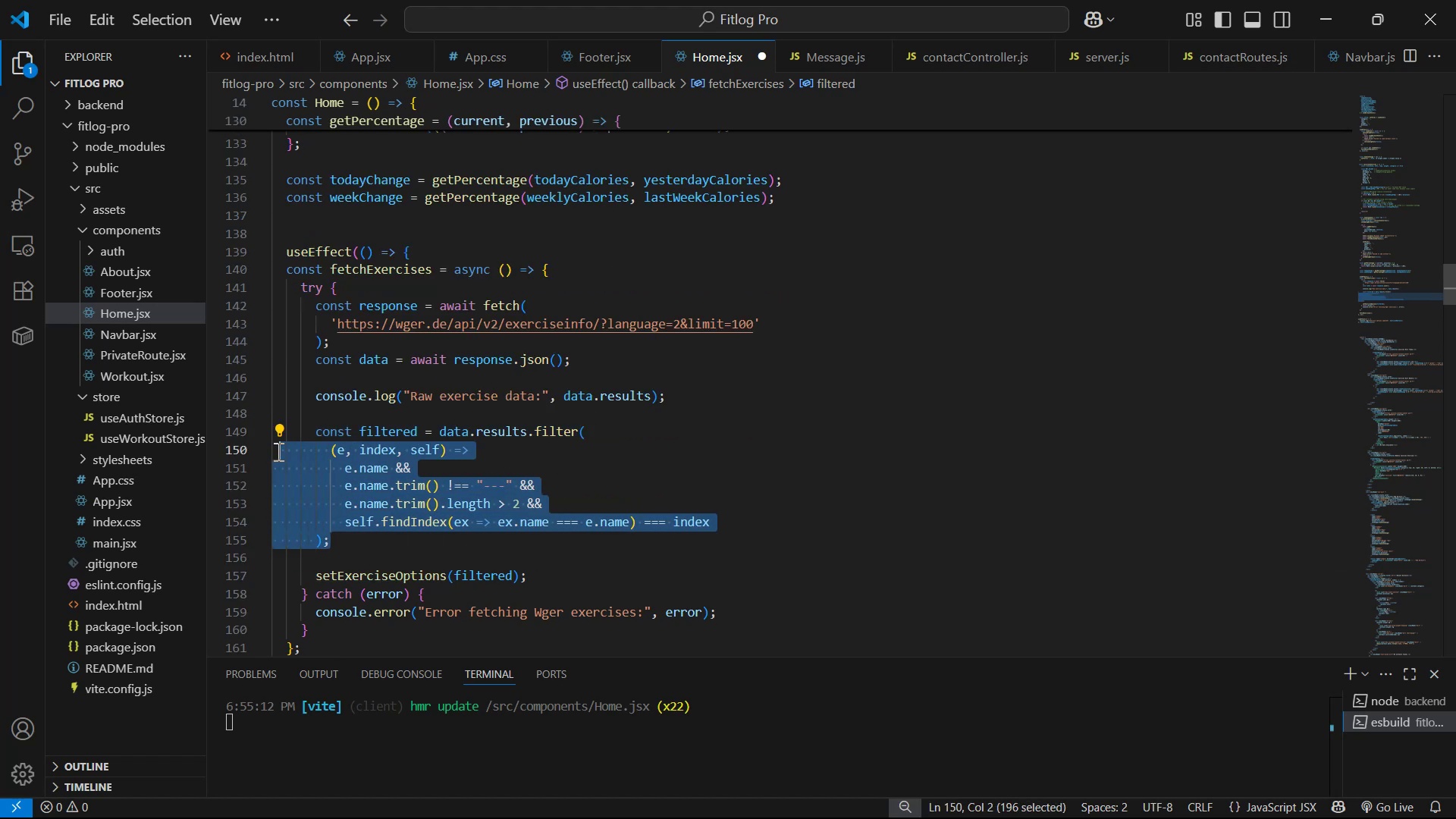 
key(Control+S)
 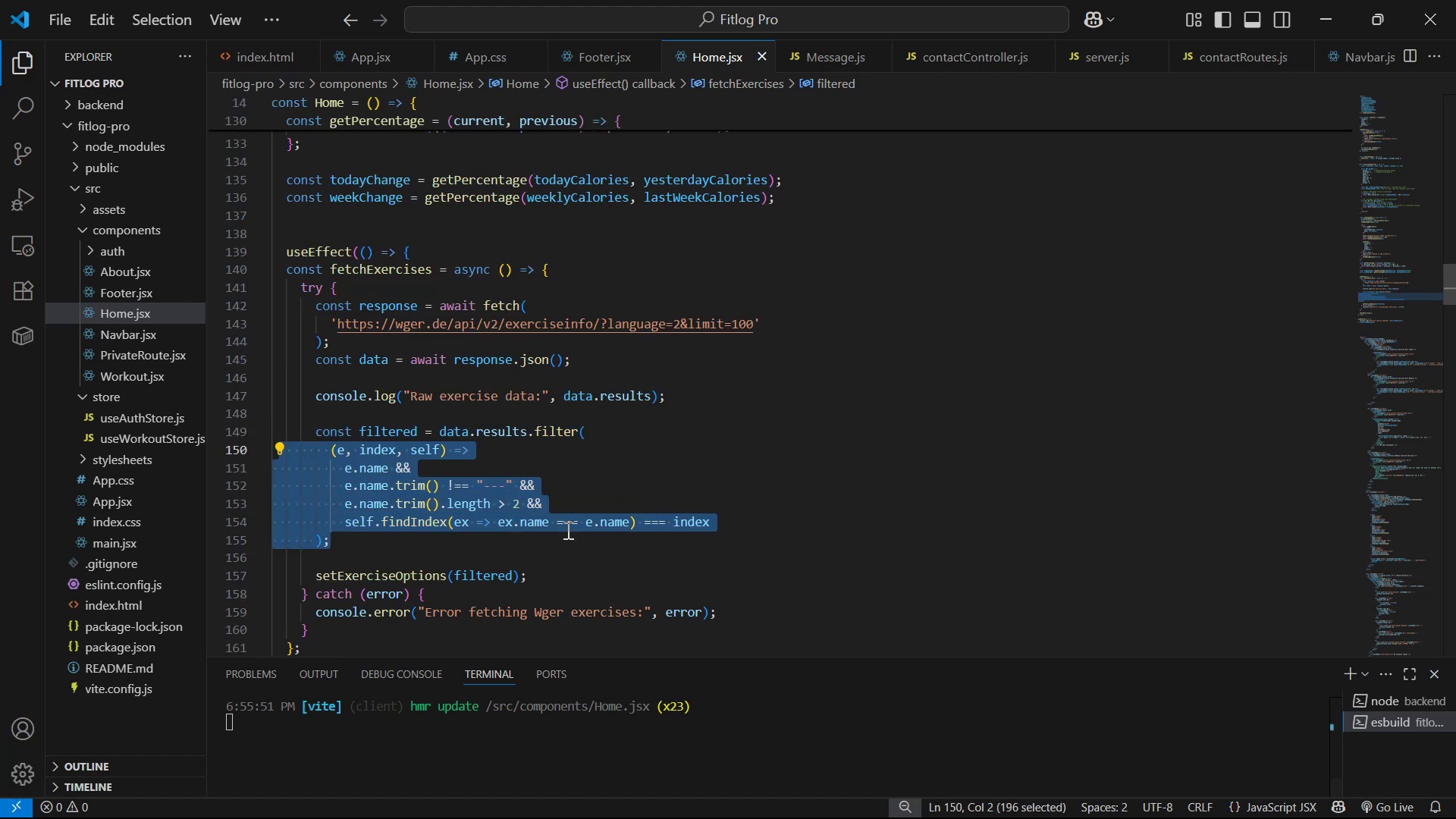 
key(Alt+AltLeft)
 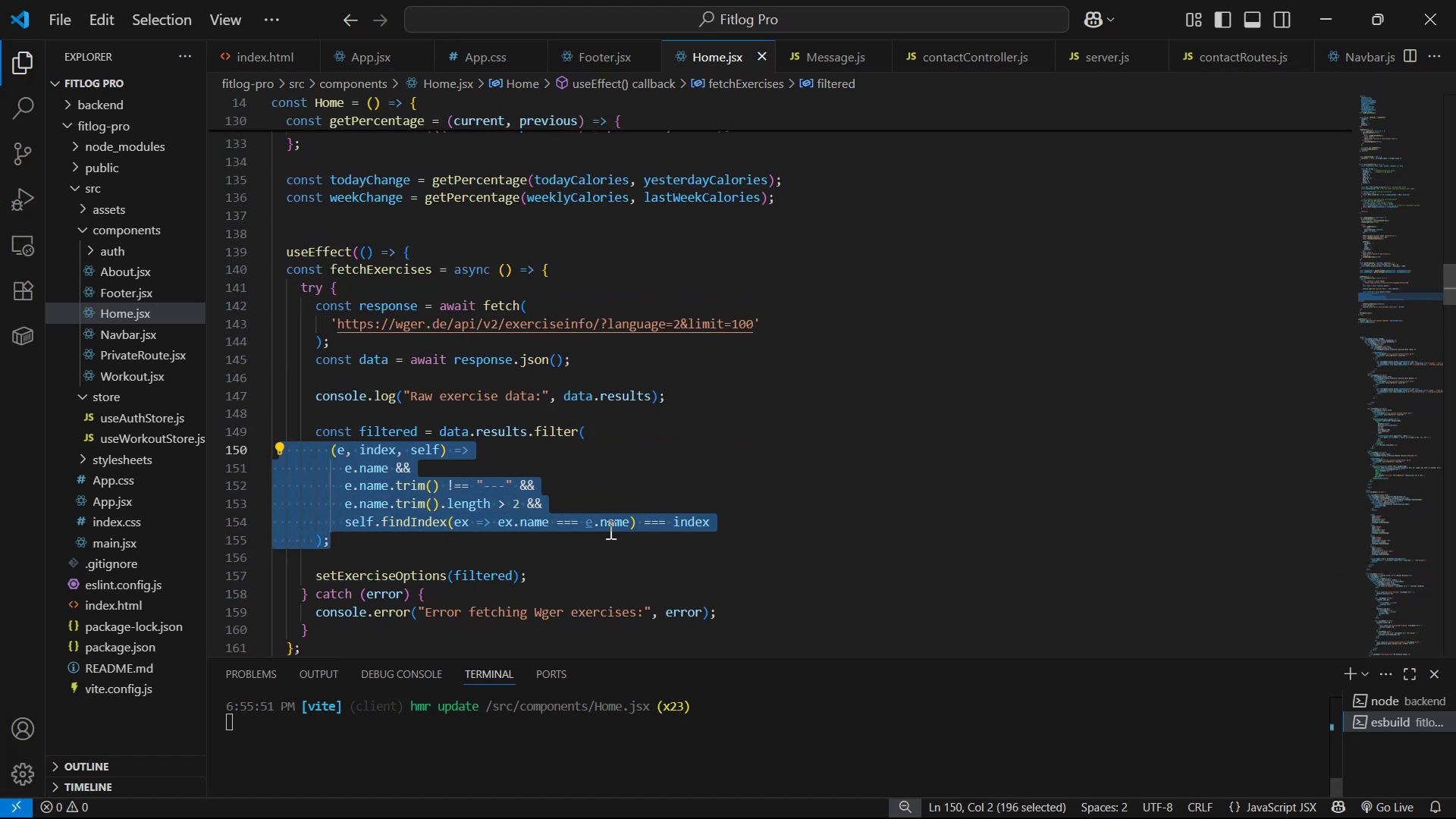 
key(Alt+Tab)
 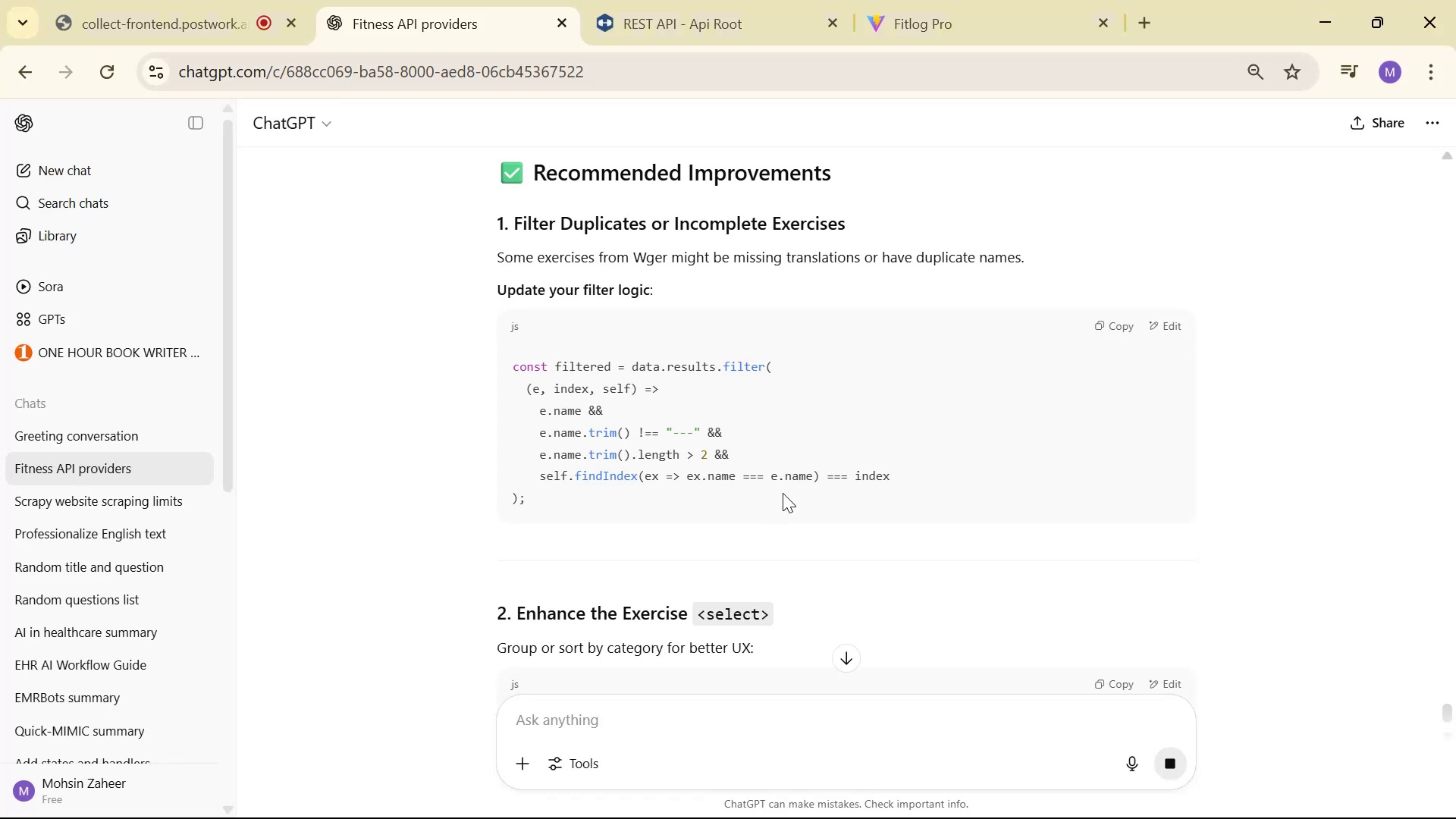 
scroll: coordinate [818, 403], scroll_direction: down, amount: 4.0
 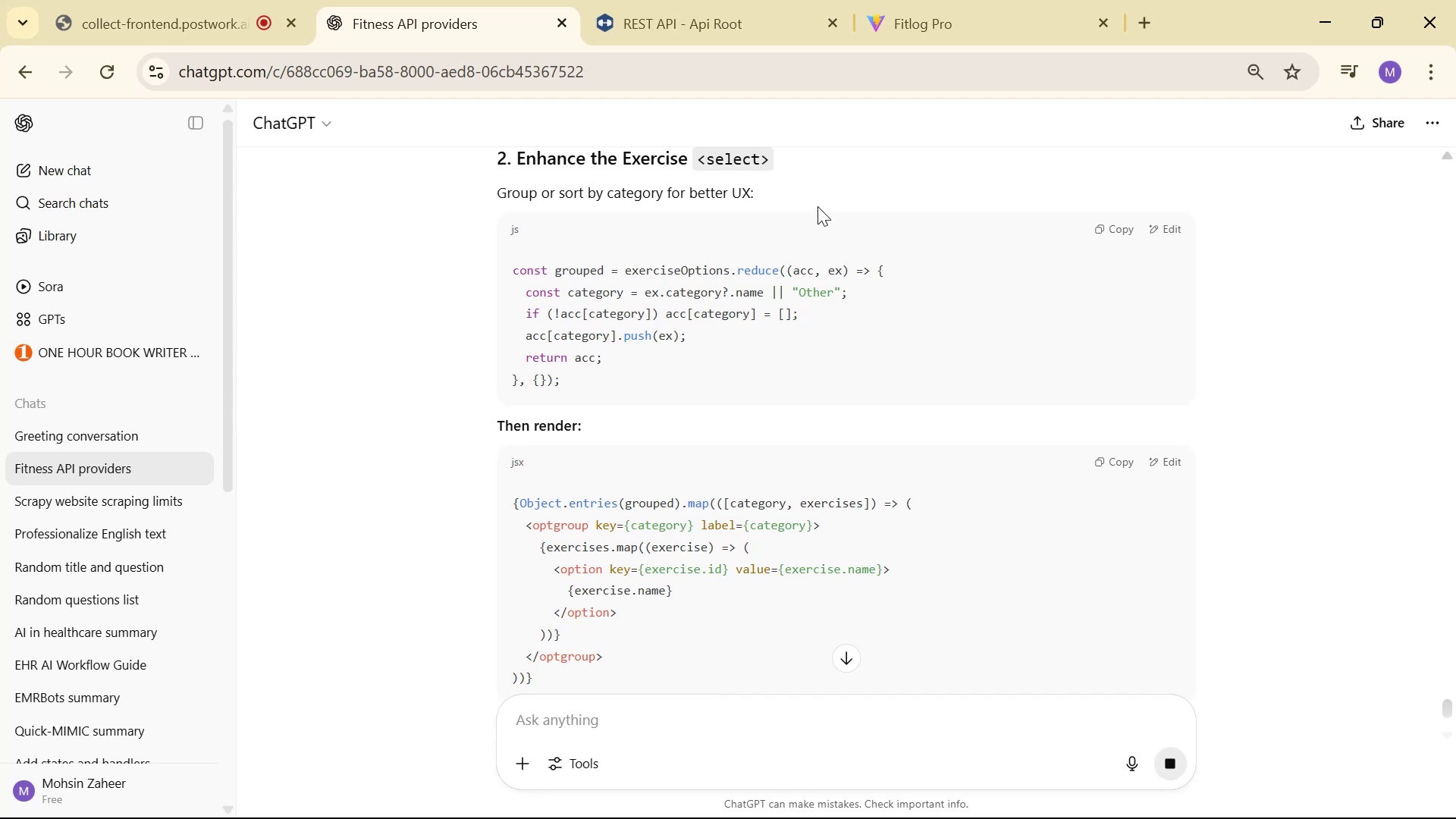 
wait(11.86)
 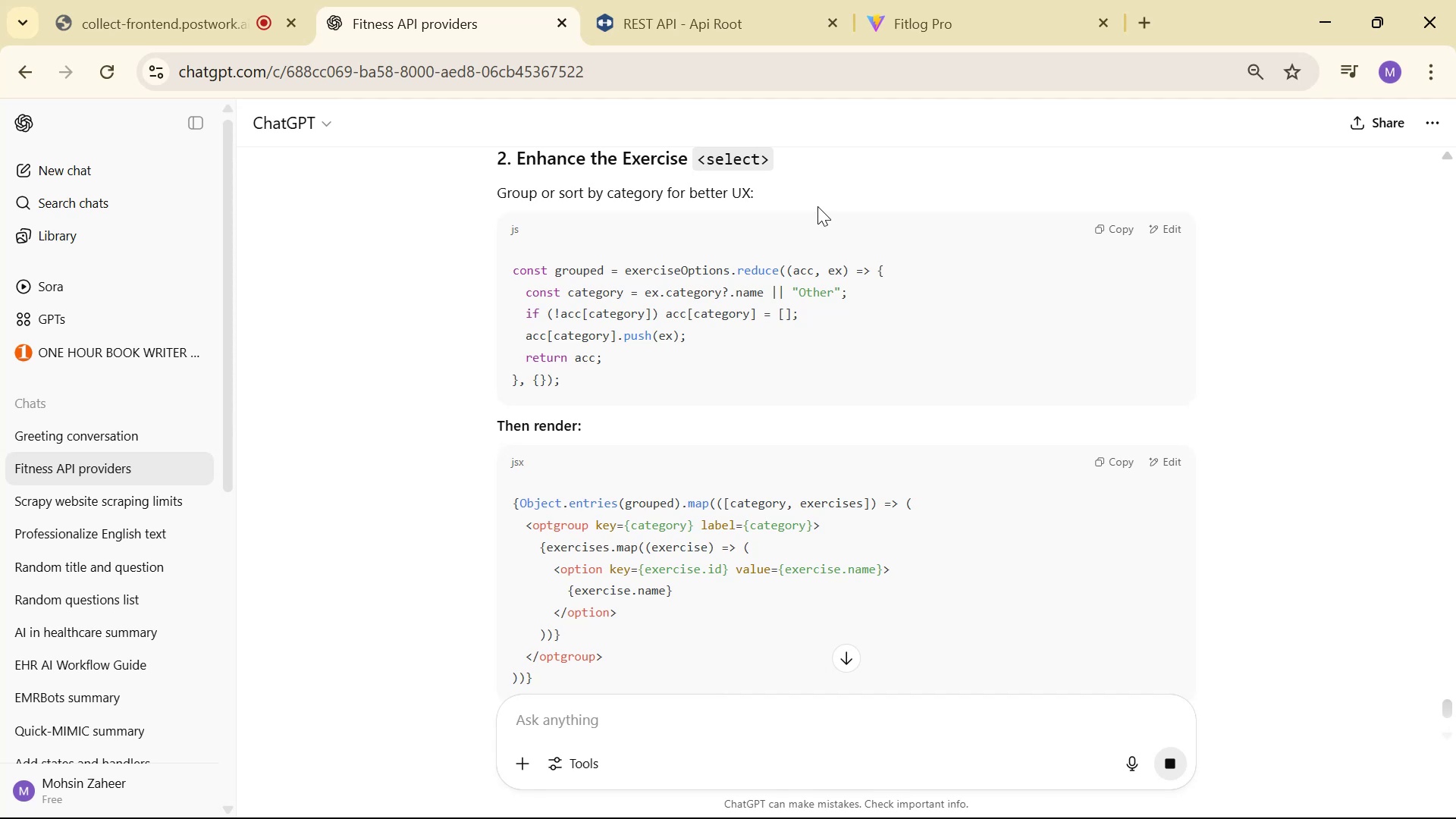 
scroll: coordinate [827, 209], scroll_direction: down, amount: 1.0
 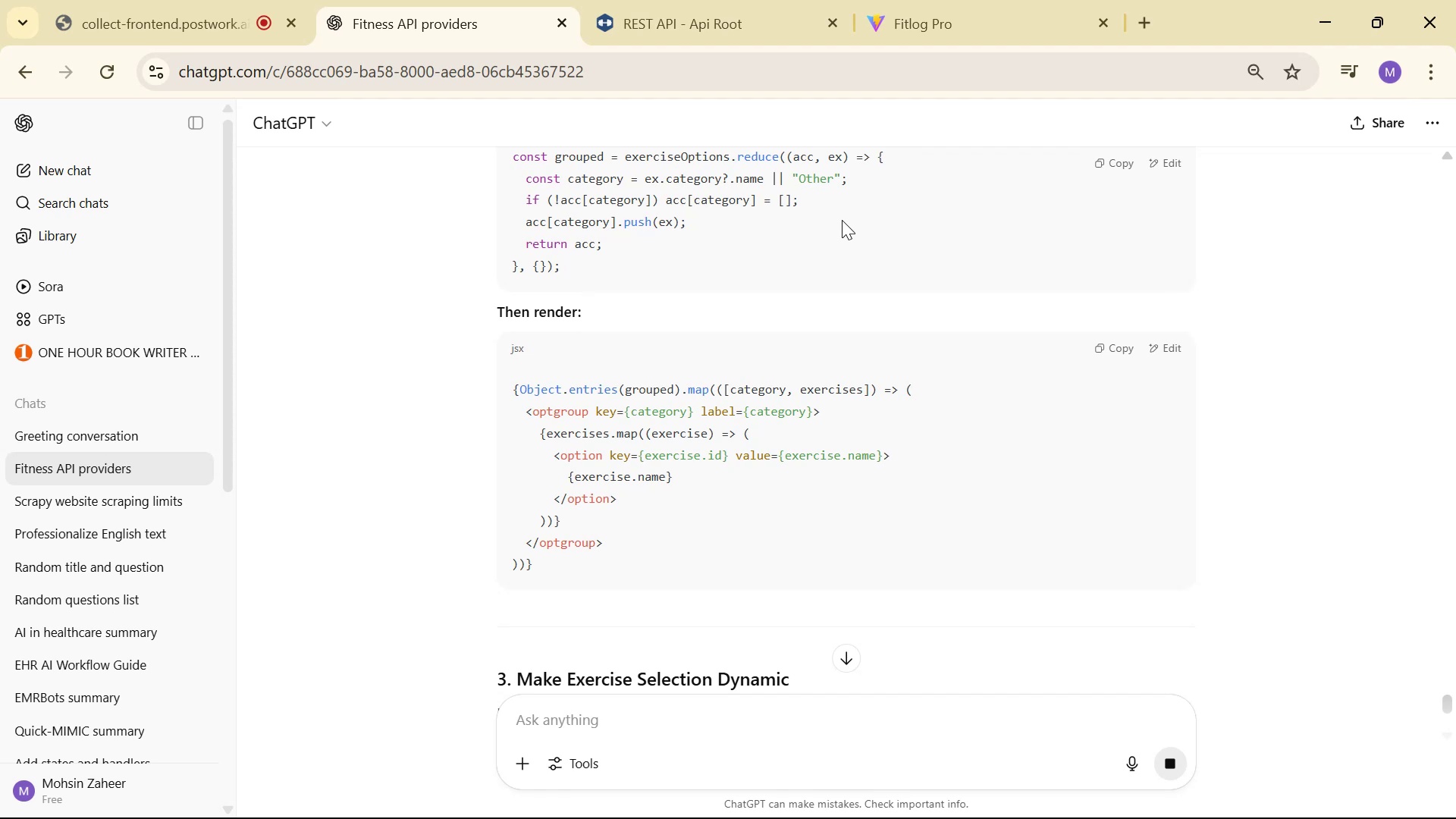 
wait(10.31)
 